 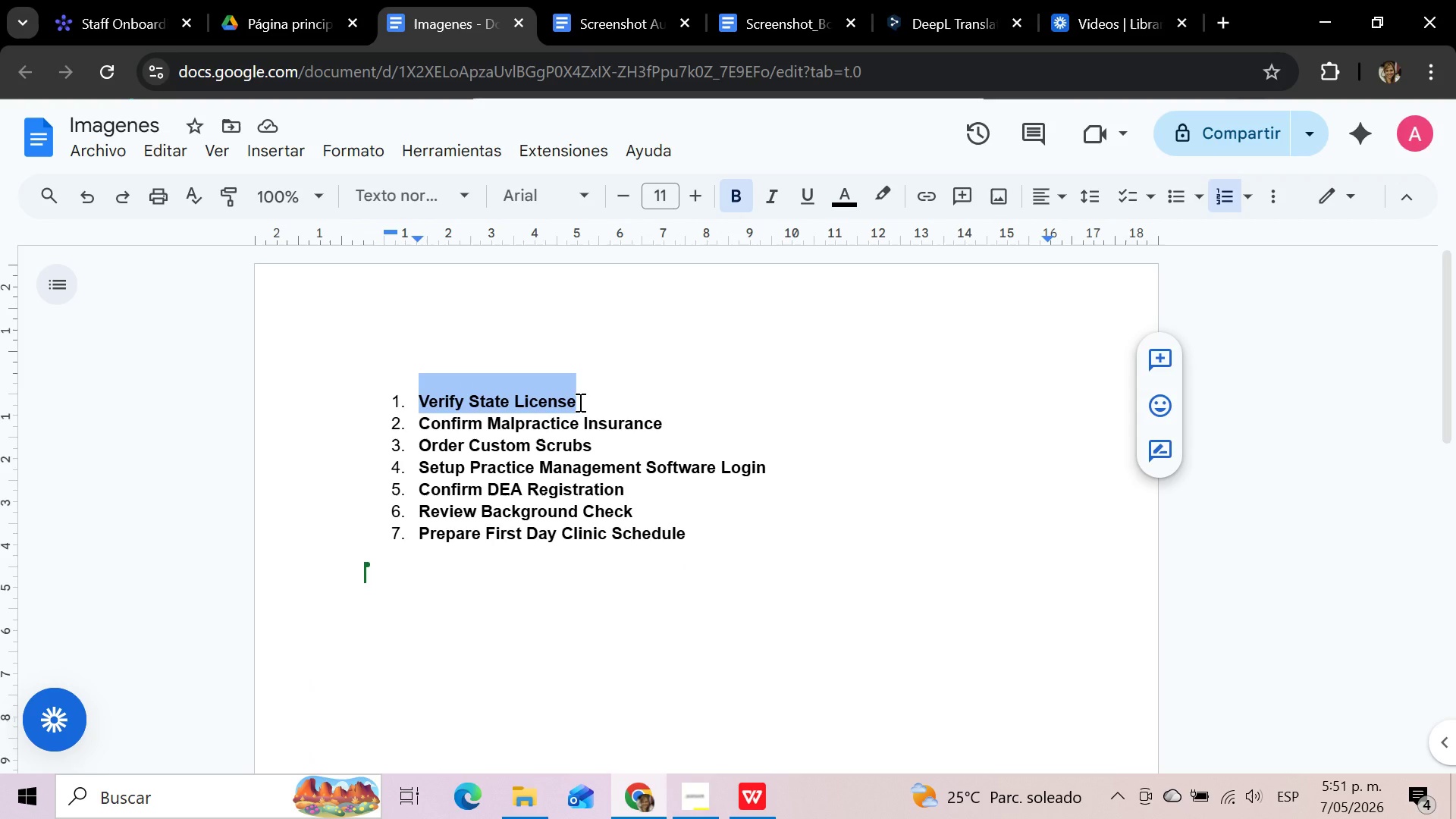 
key(Control+C)
 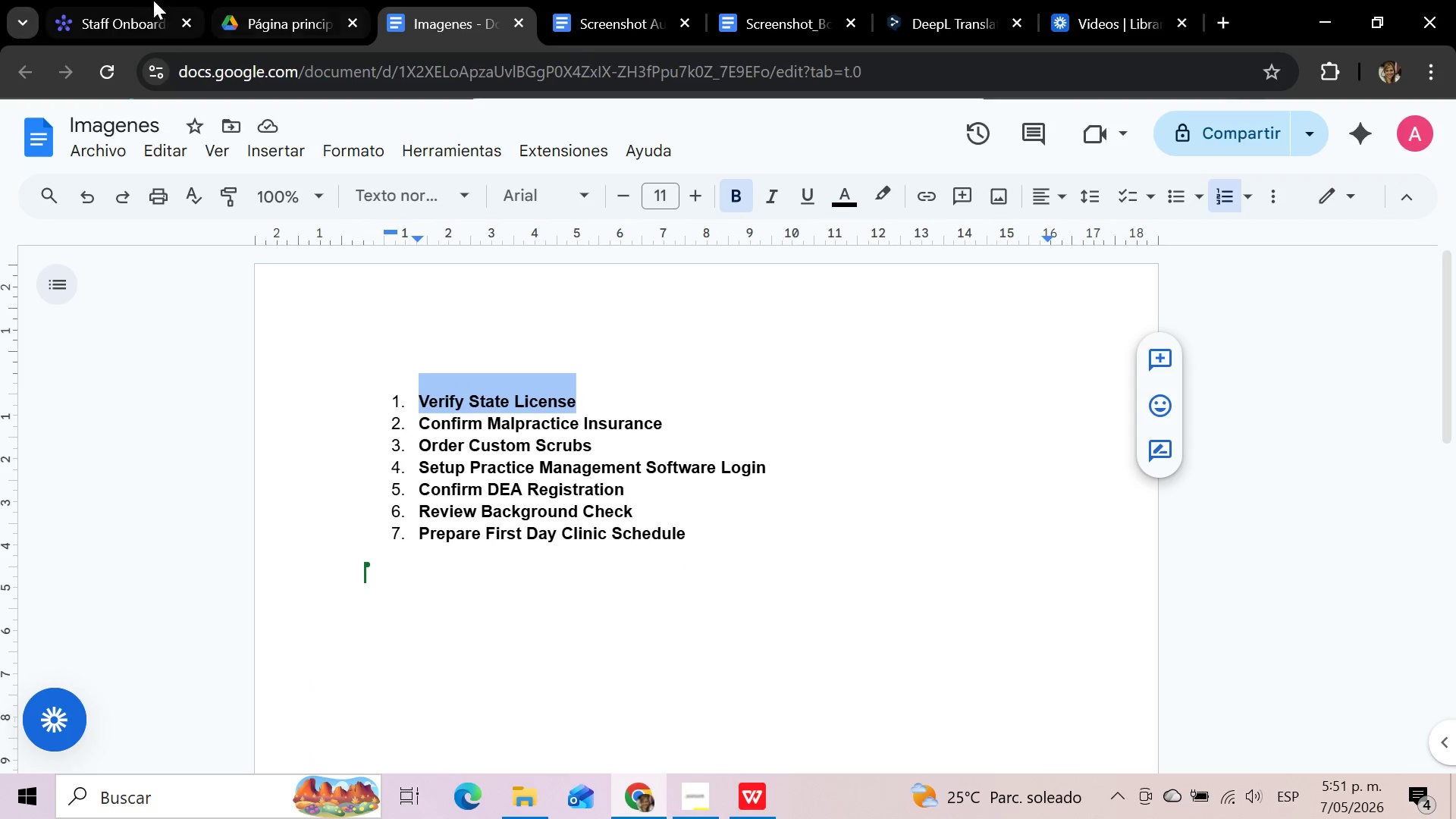 
left_click([143, 0])
 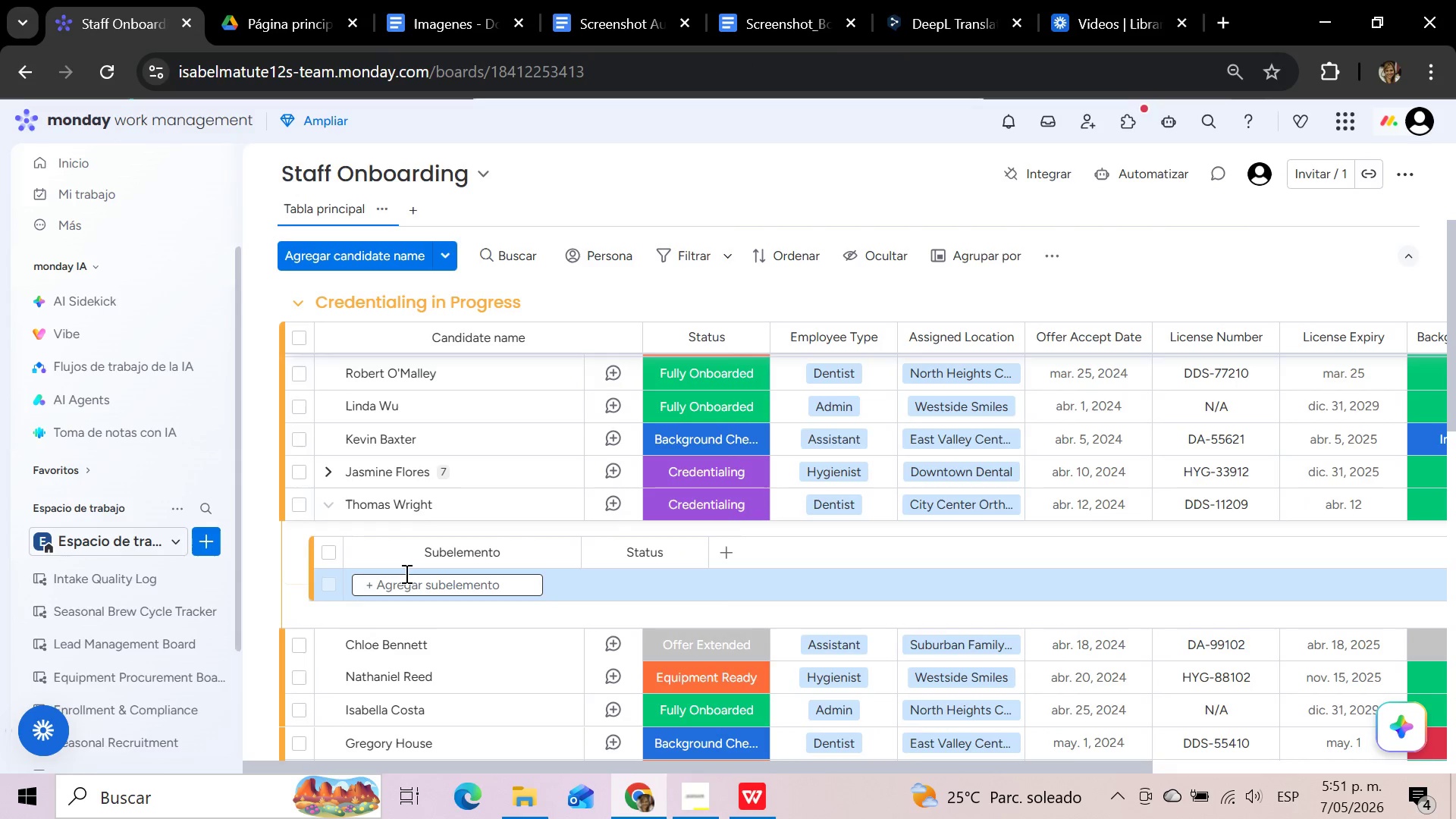 
left_click([403, 583])
 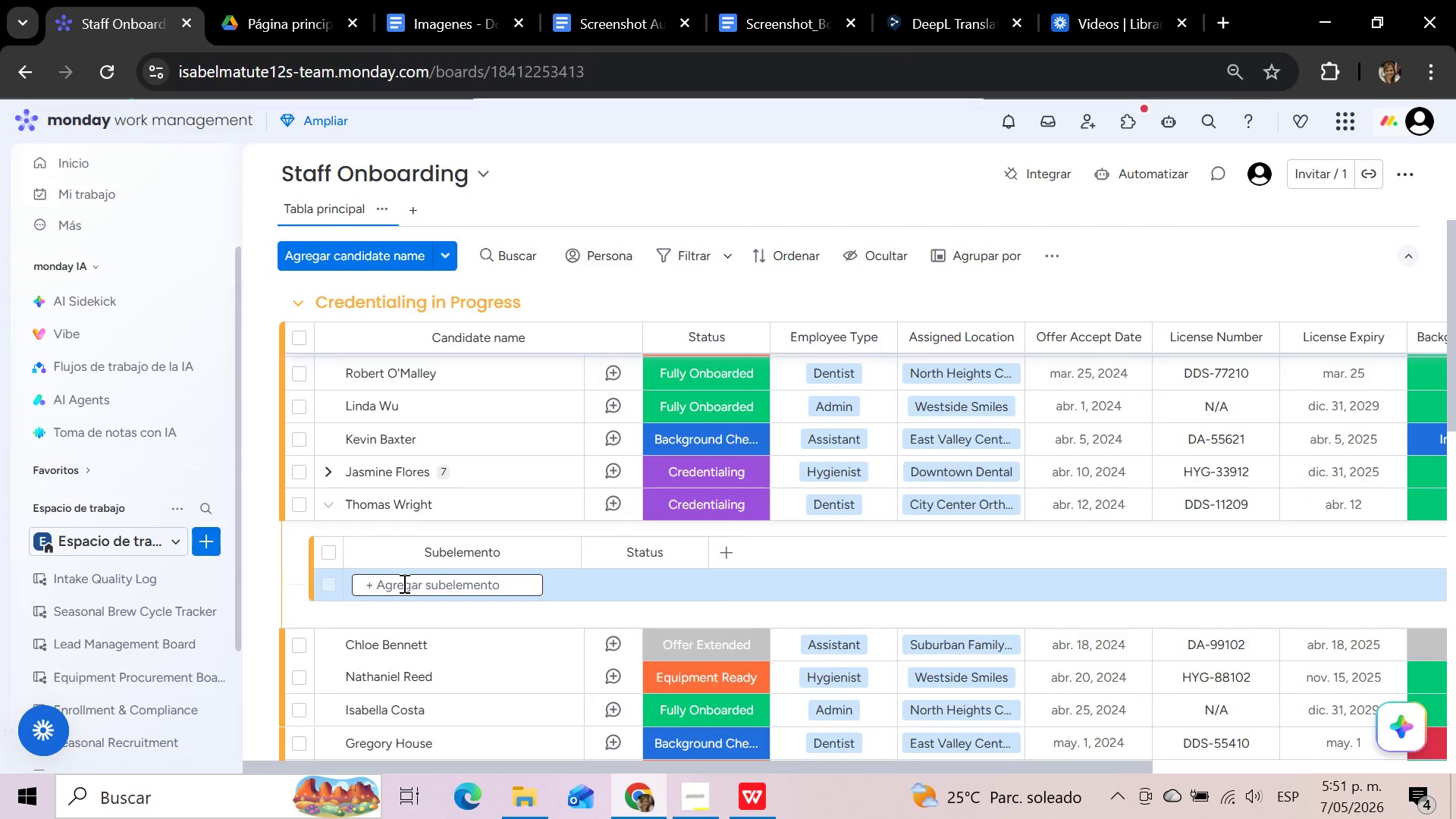 
key(Control+V)
 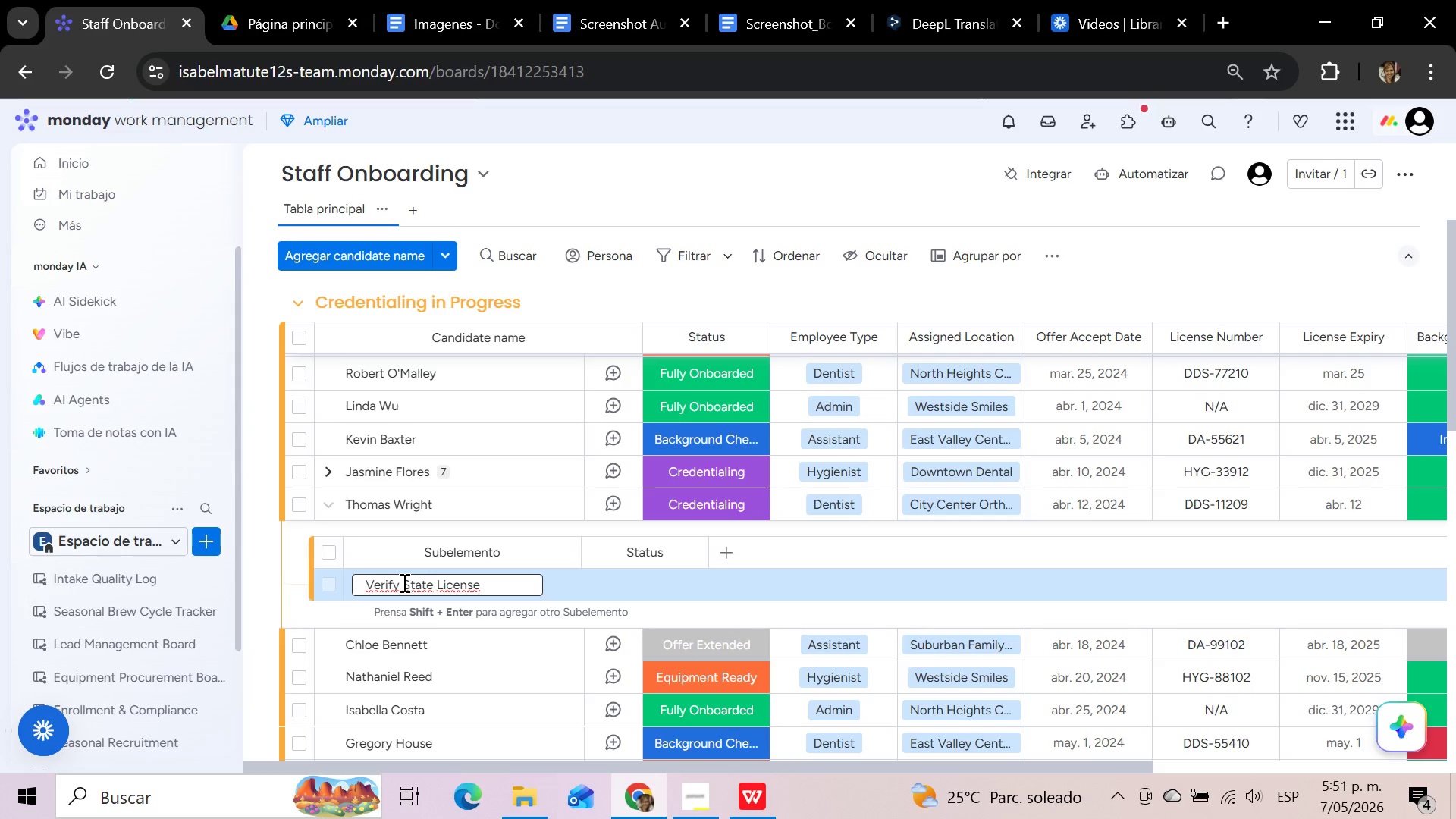 
key(Enter)
 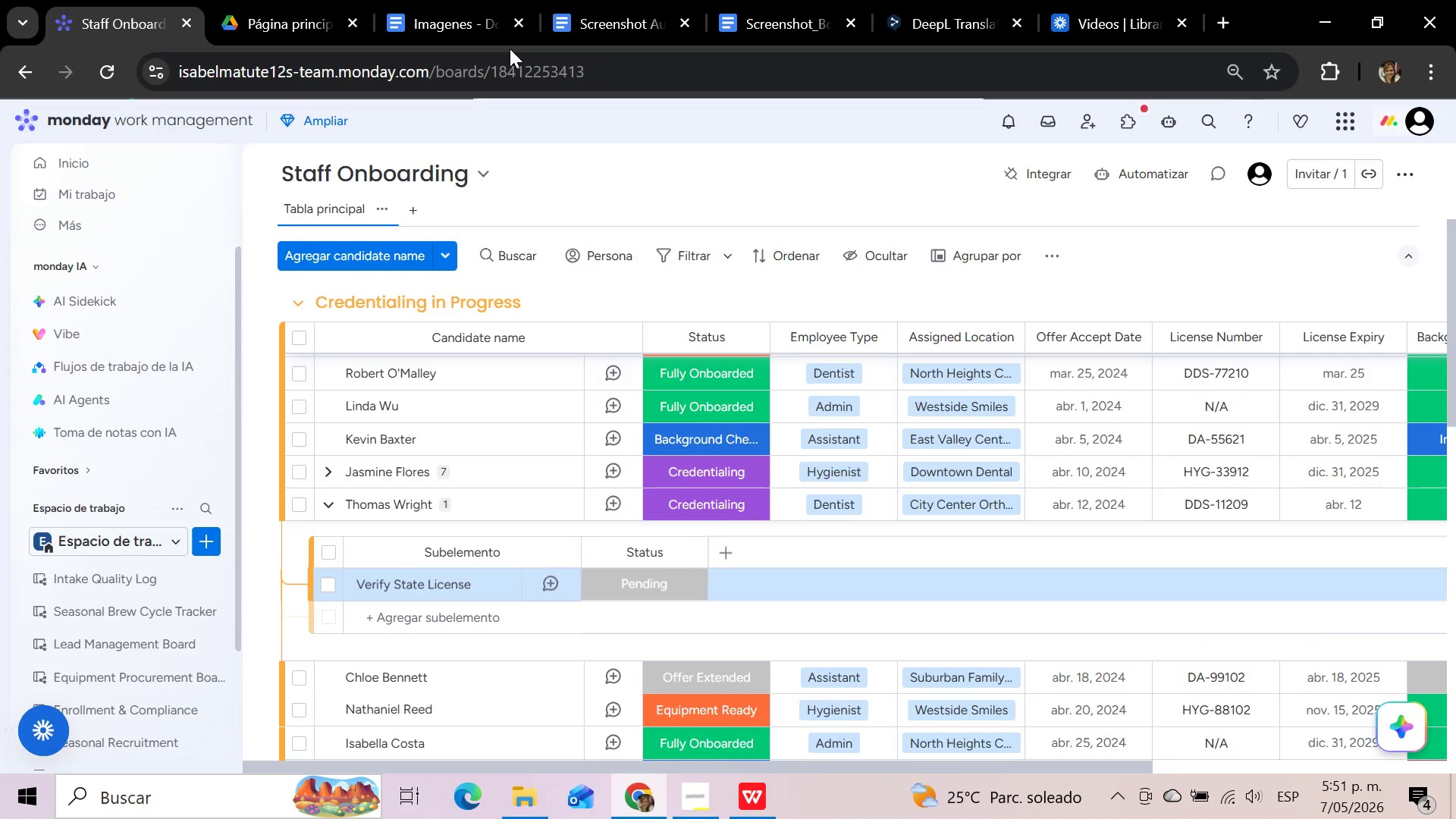 
left_click([443, 0])
 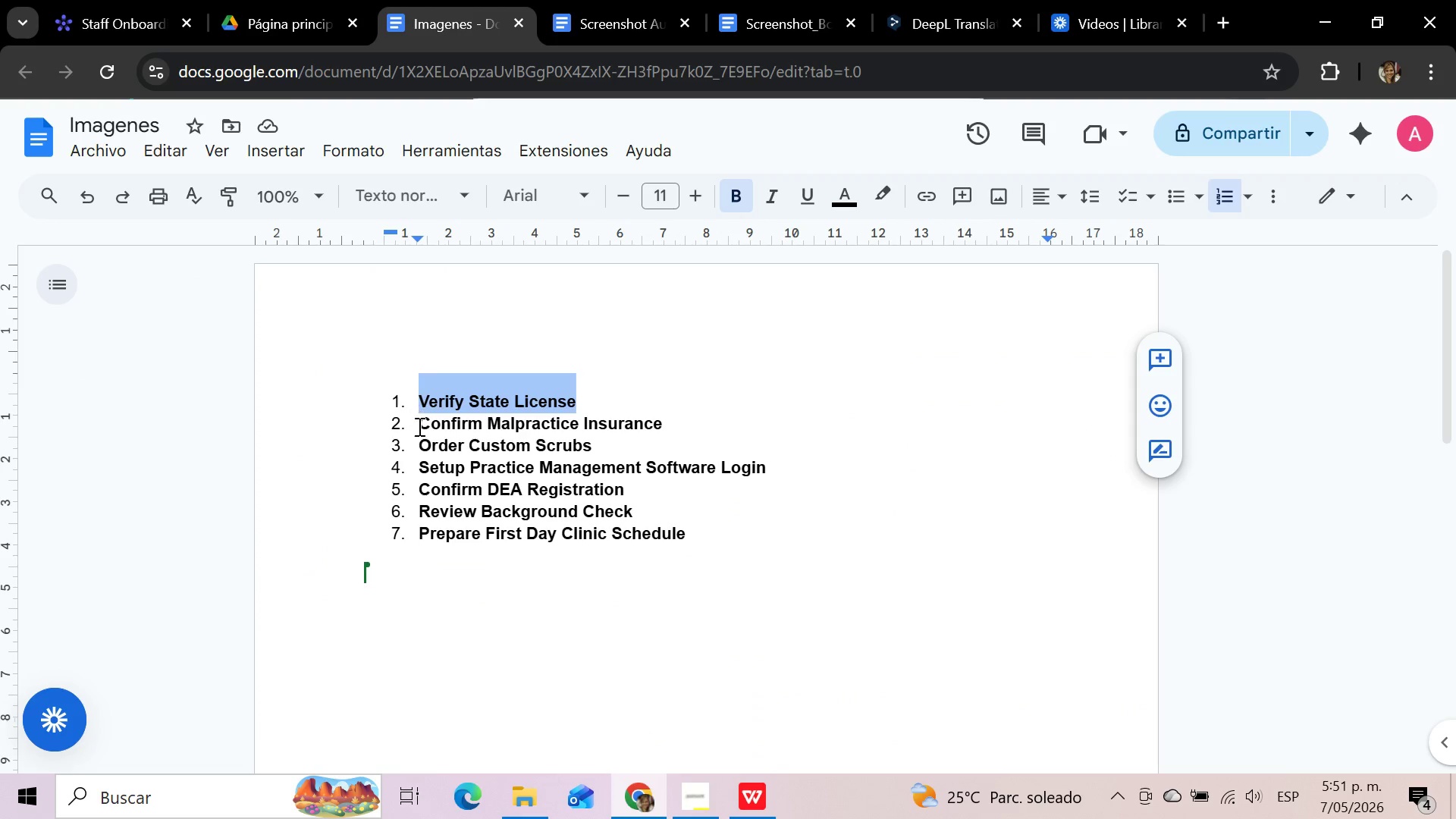 
left_click_drag(start_coordinate=[419, 426], to_coordinate=[668, 421])
 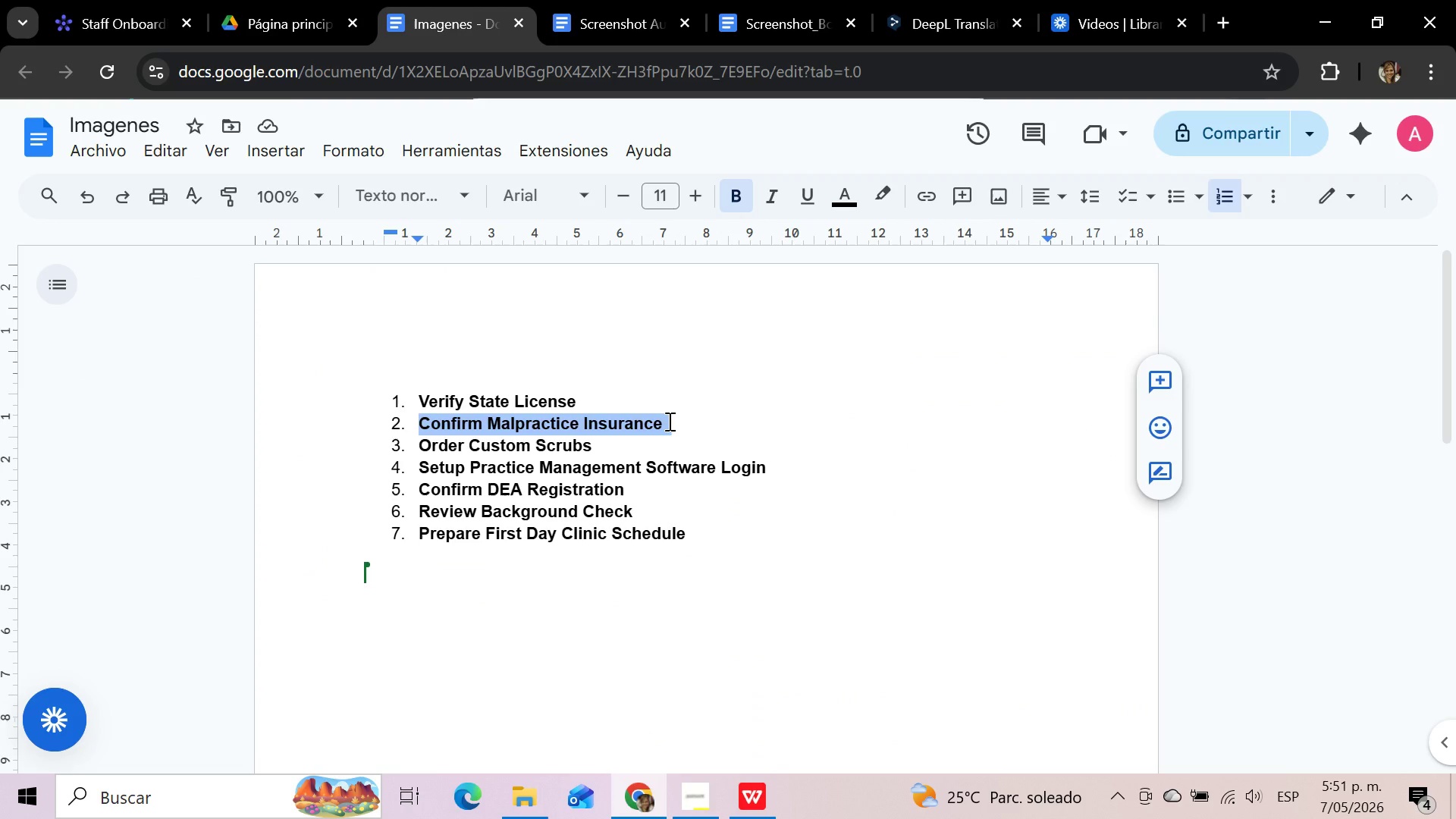 
key(Control+C)
 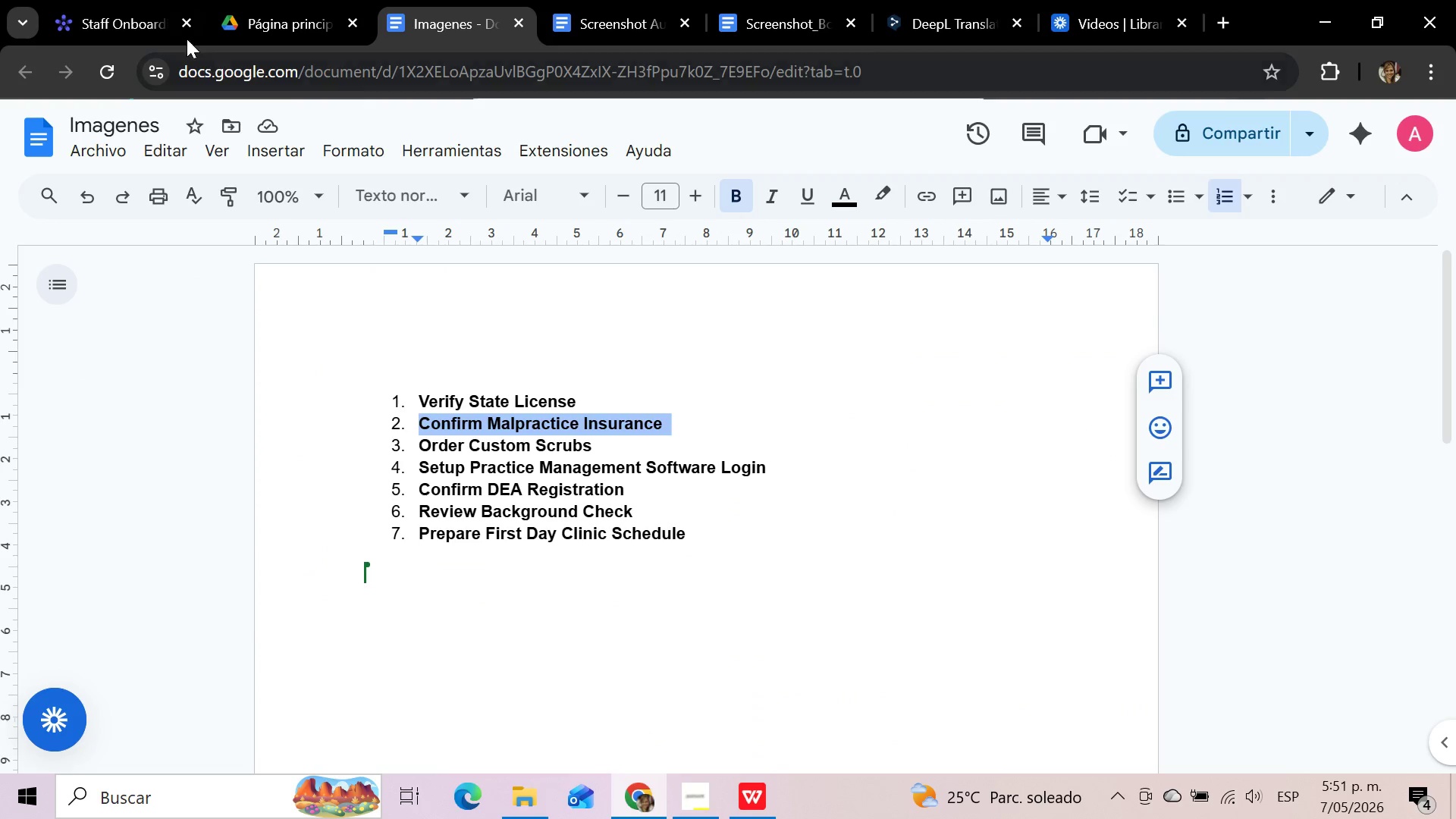 
left_click([146, 0])
 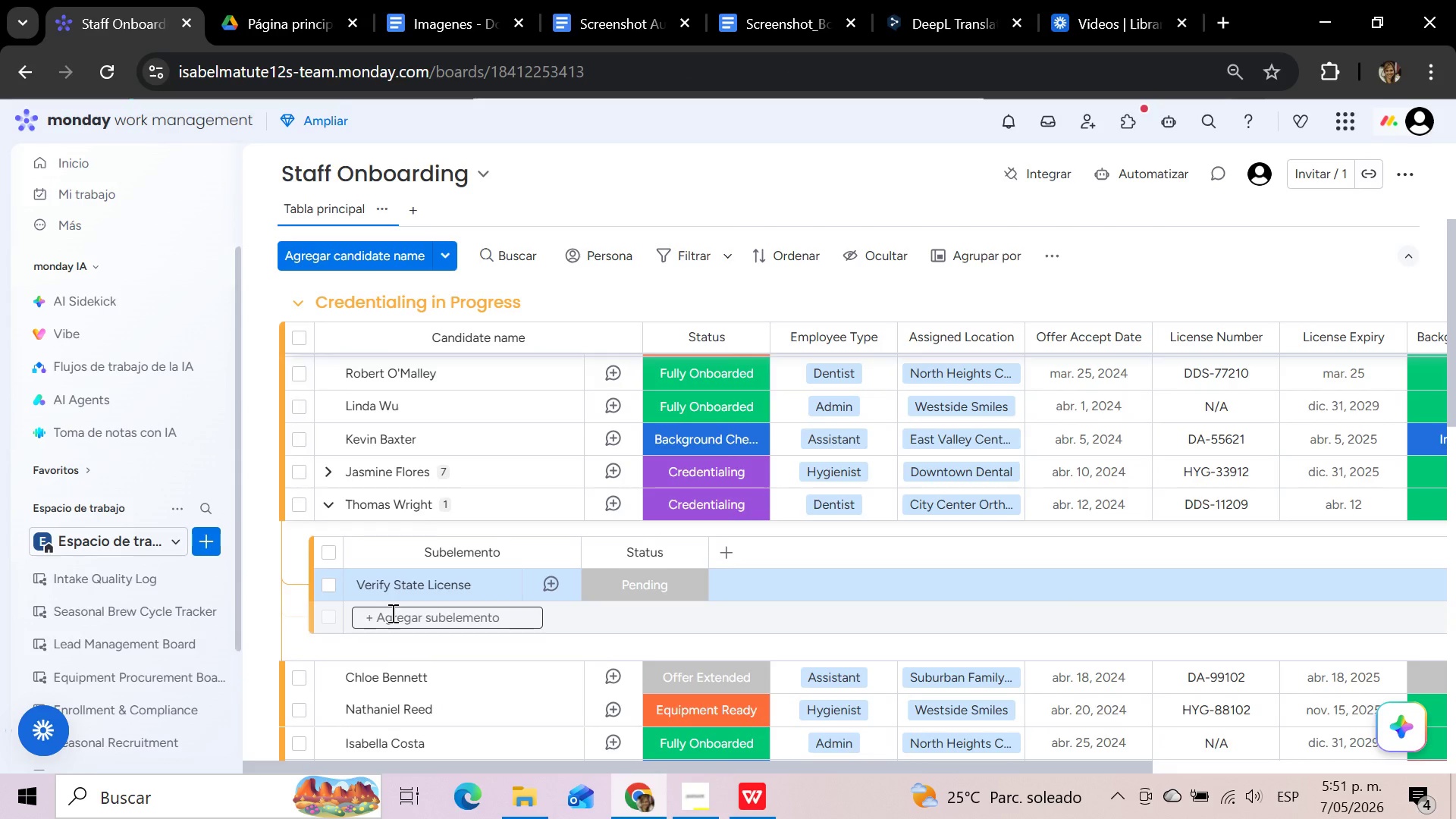 
left_click([391, 614])
 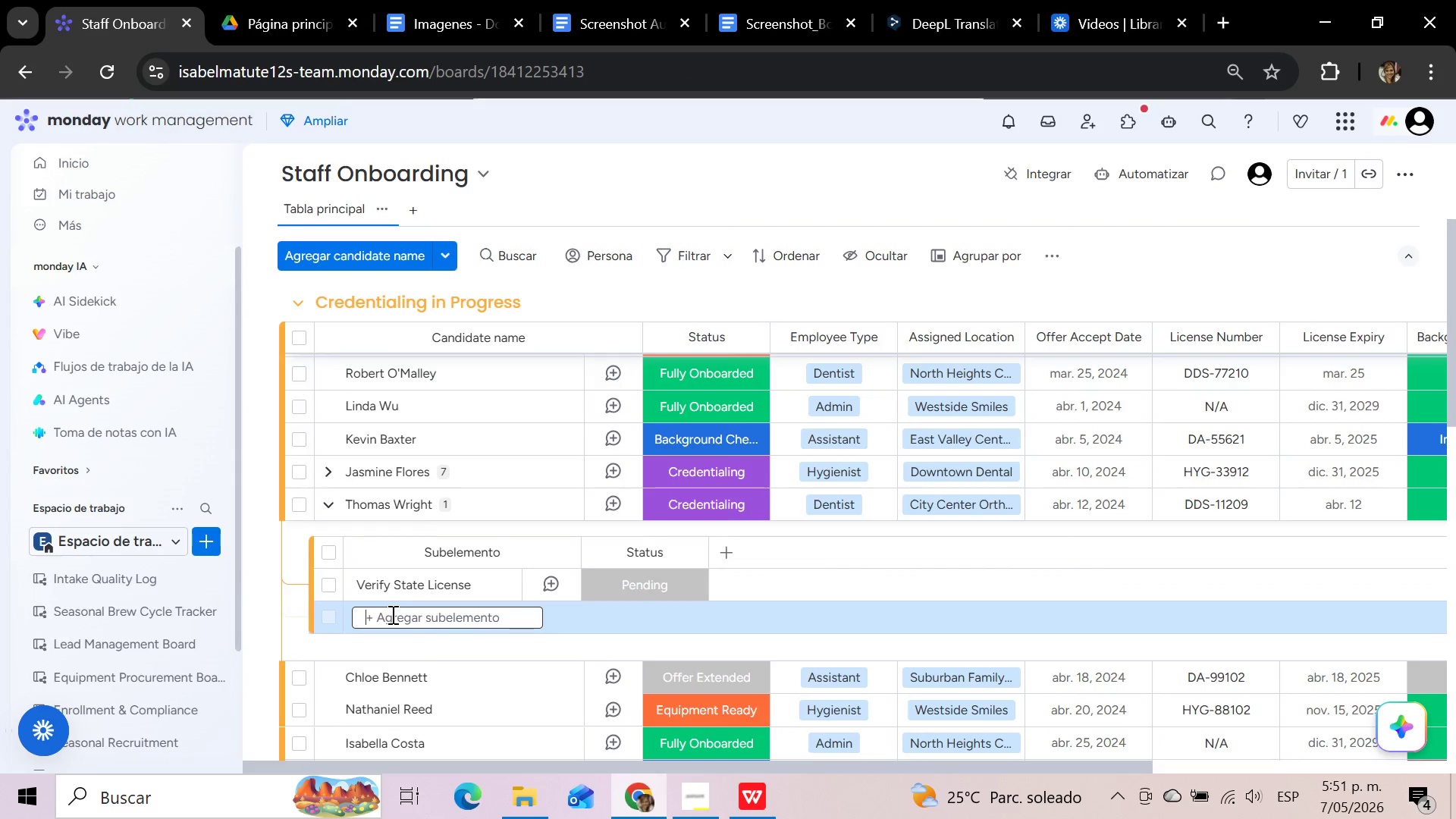 
key(Control+V)
 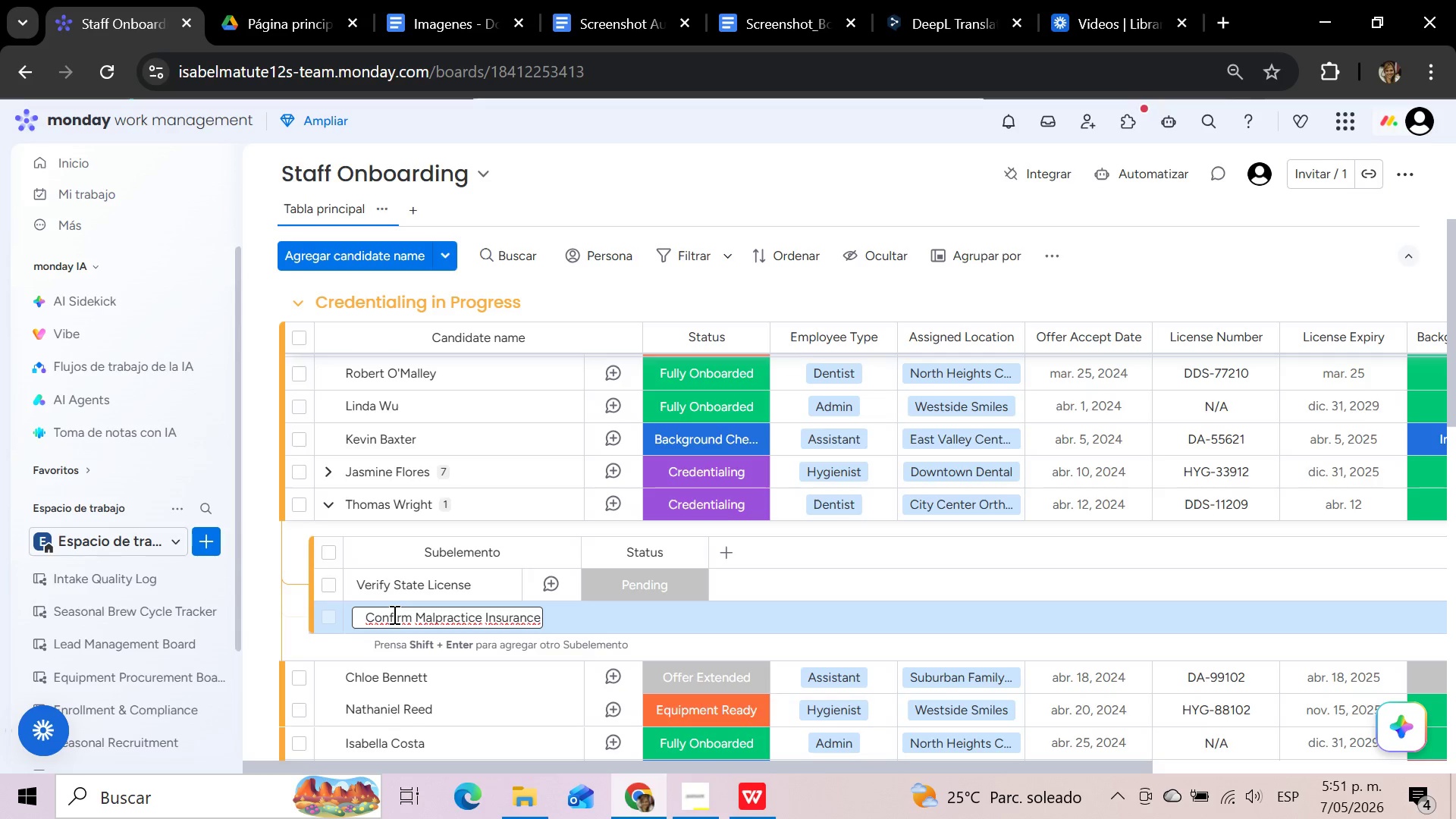 
key(Enter)
 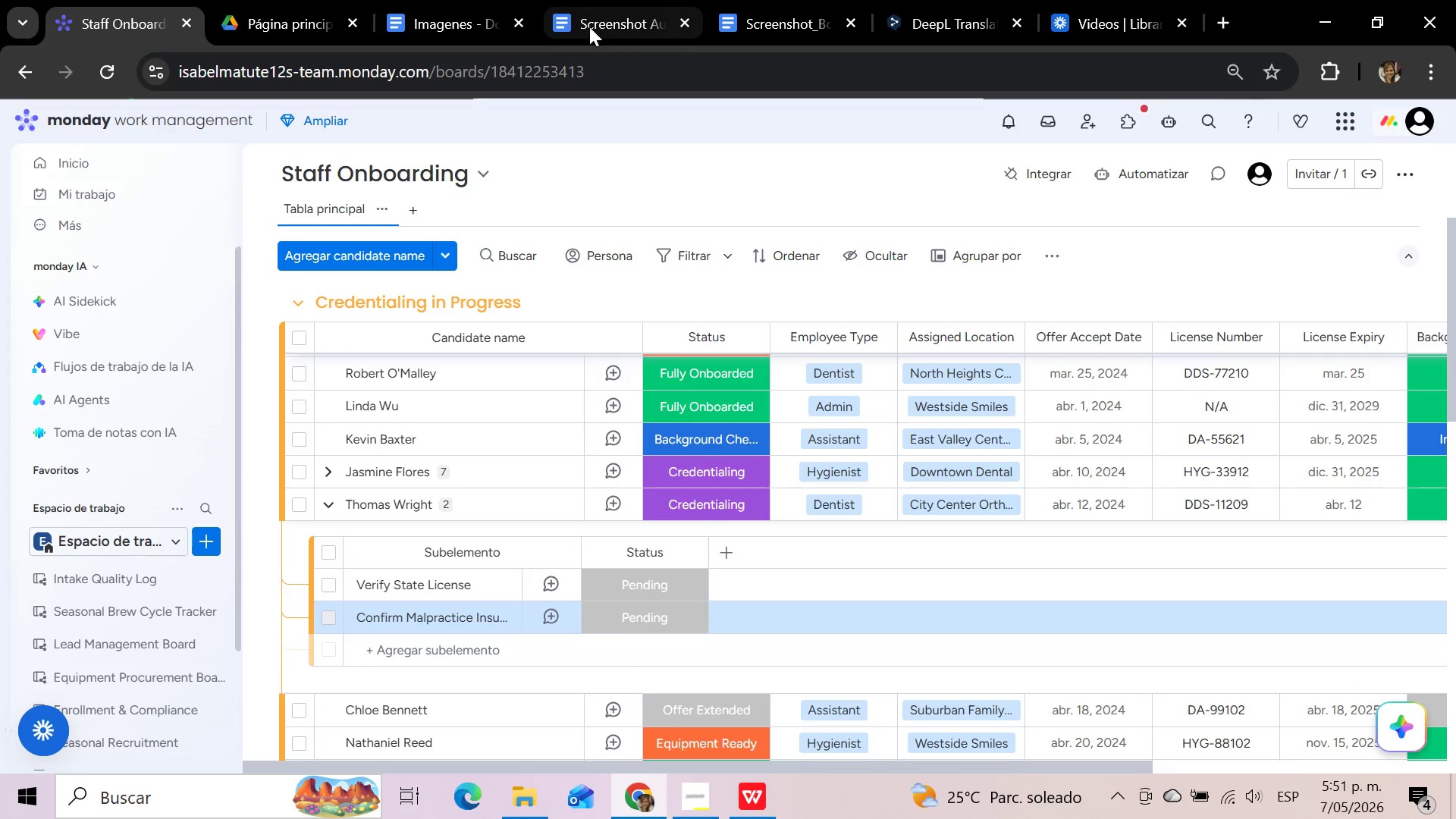 
left_click([420, 0])
 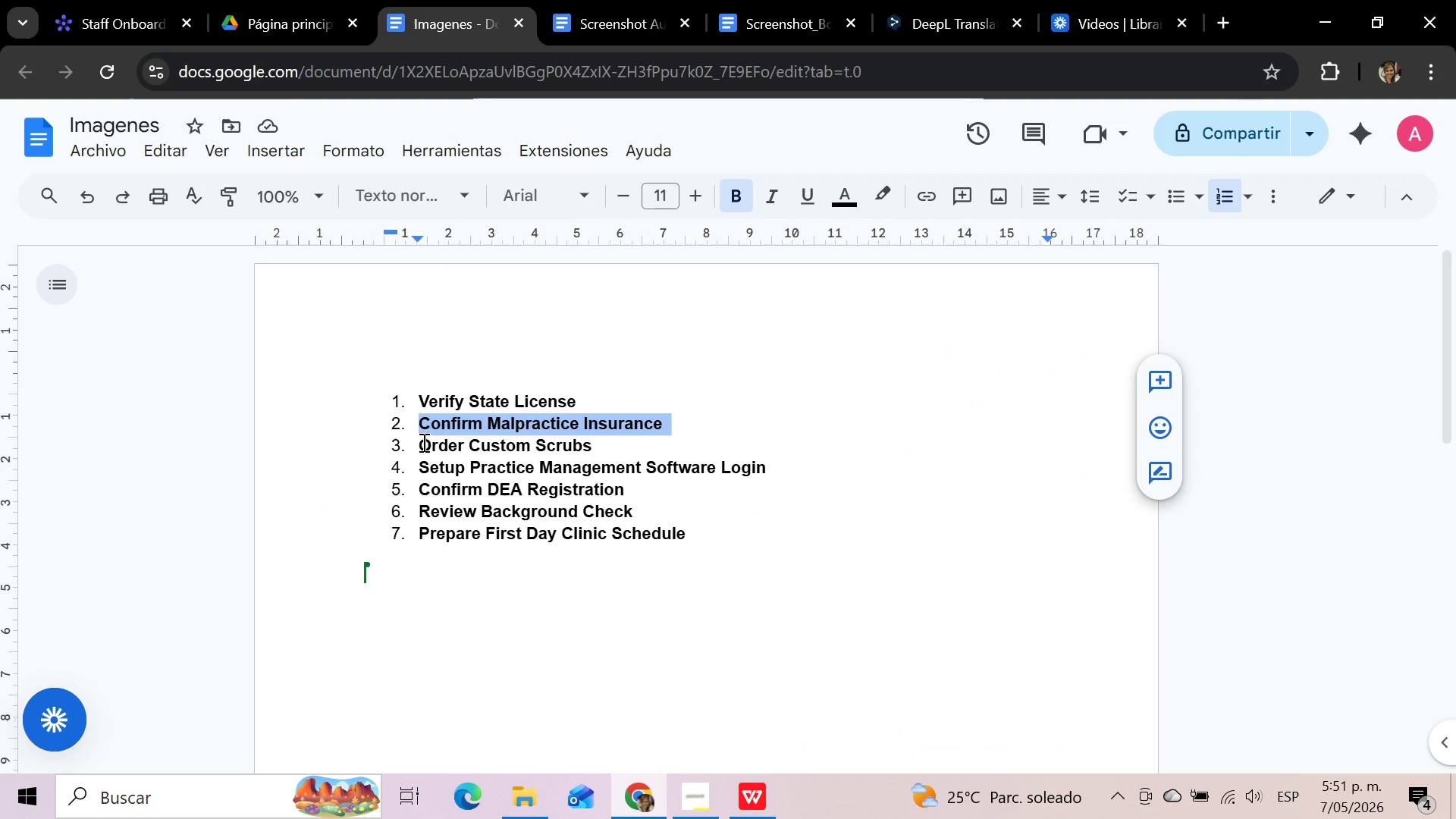 
left_click_drag(start_coordinate=[419, 442], to_coordinate=[592, 444])
 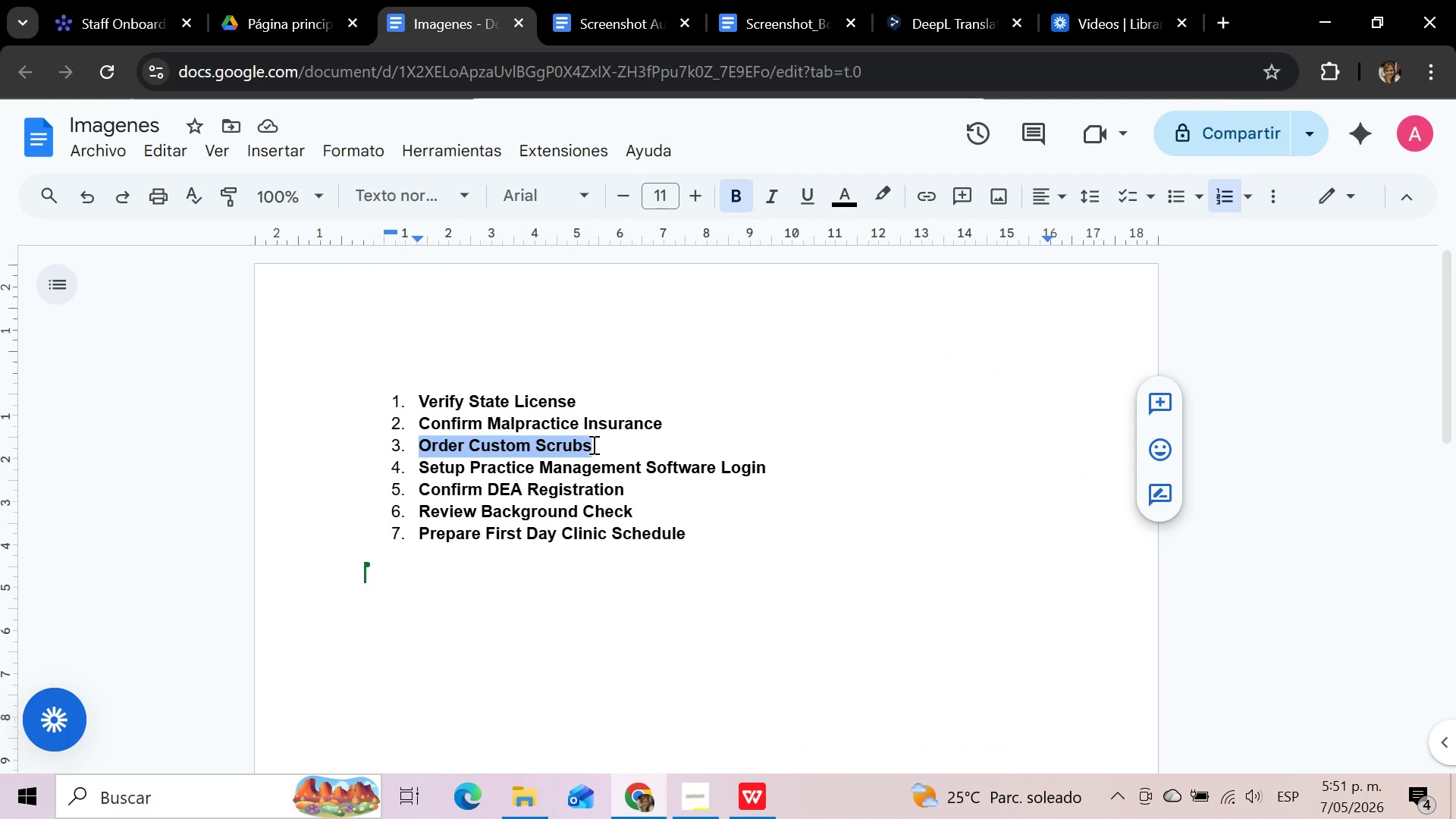 
key(Control+C)
 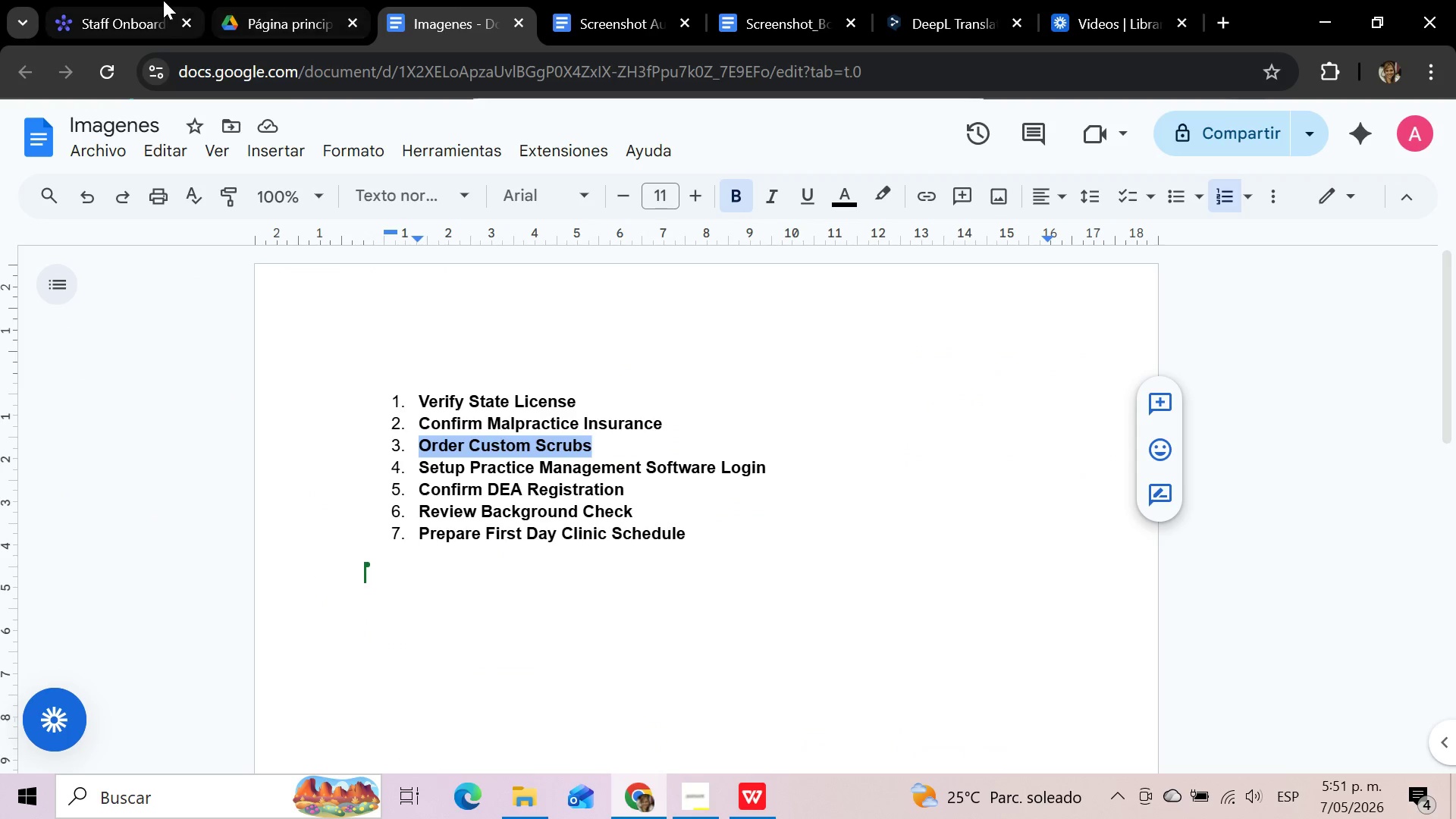 
left_click([157, 0])
 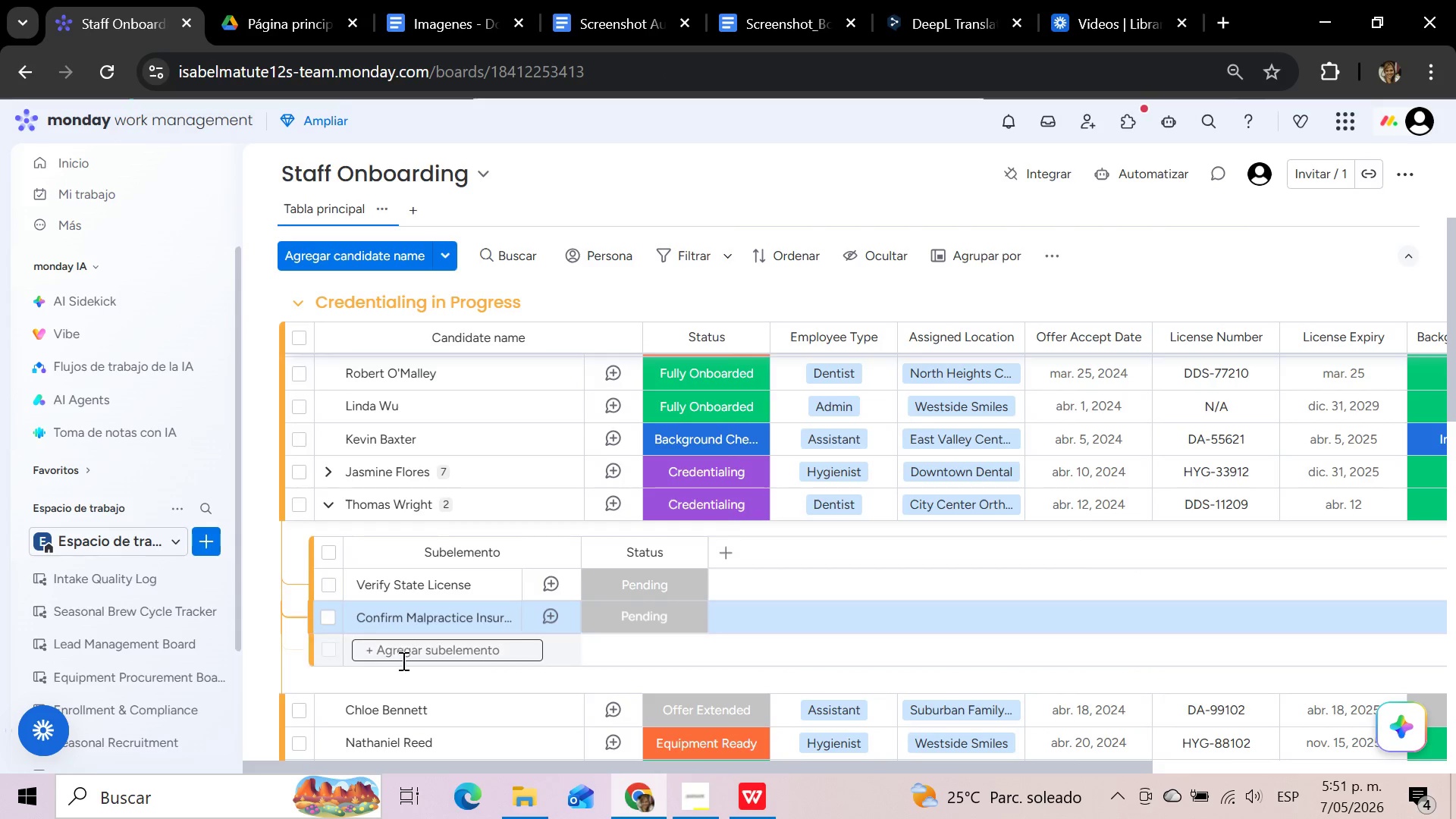 
left_click([403, 648])
 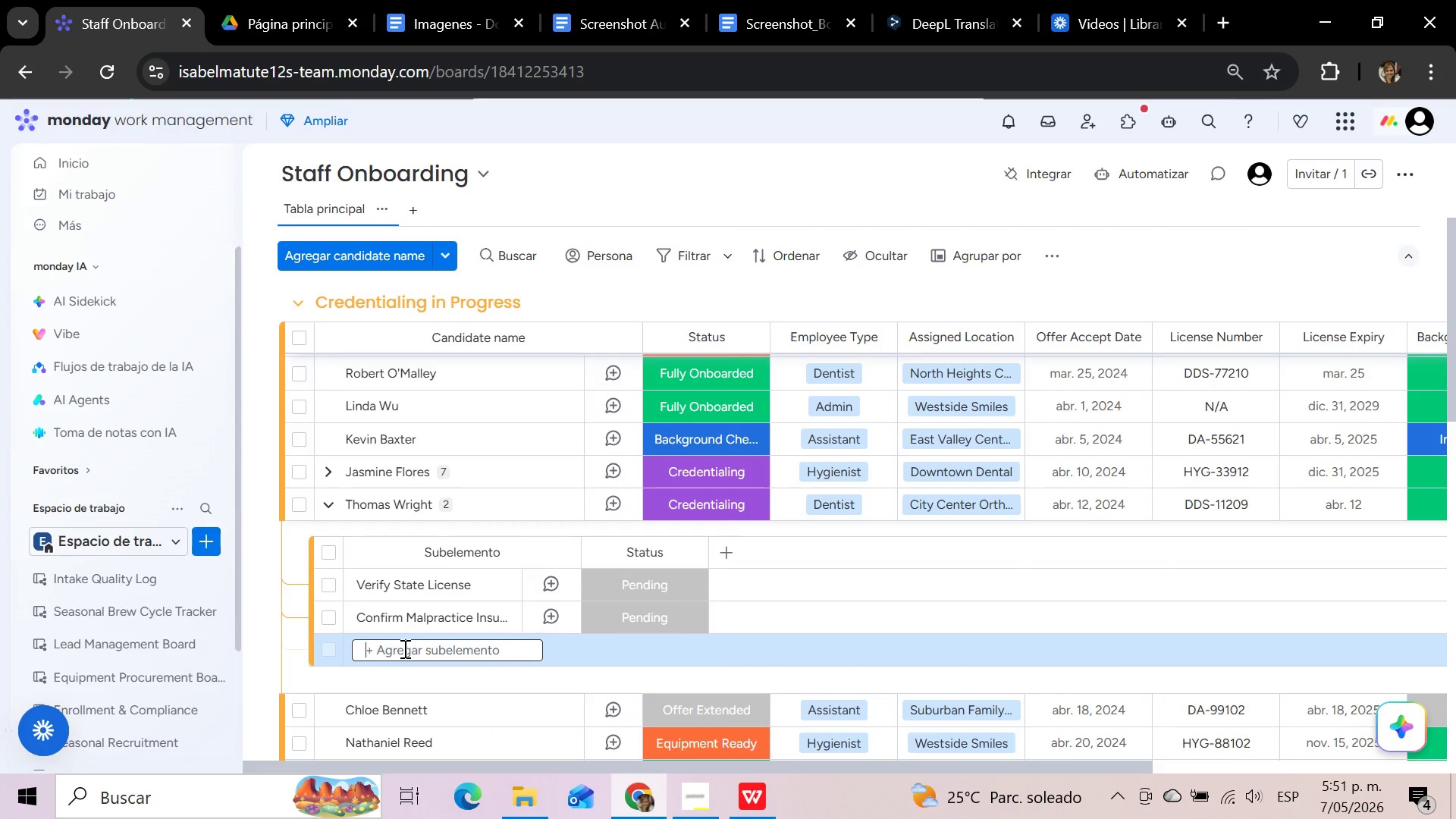 
key(Control+V)
 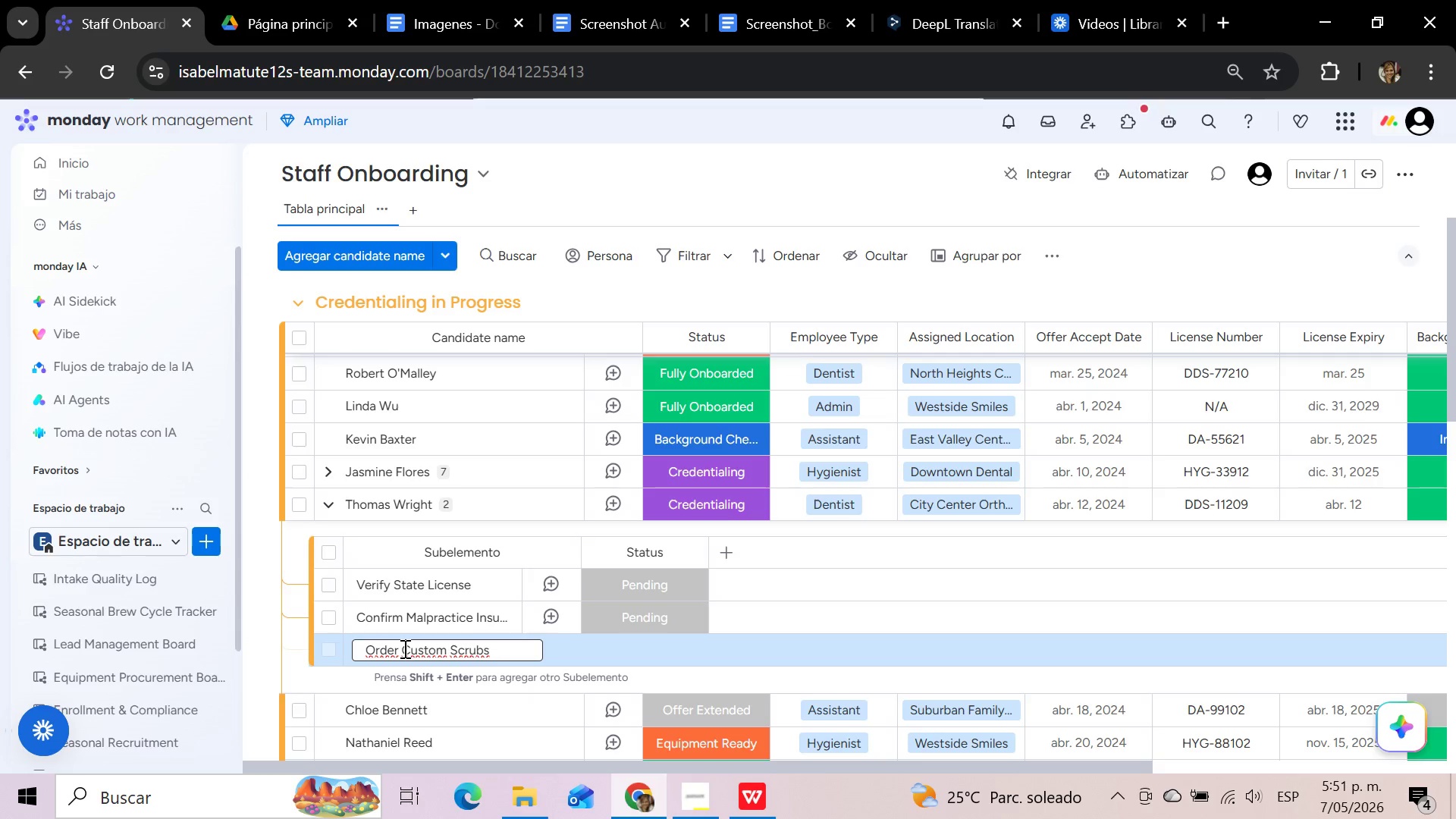 
key(Enter)
 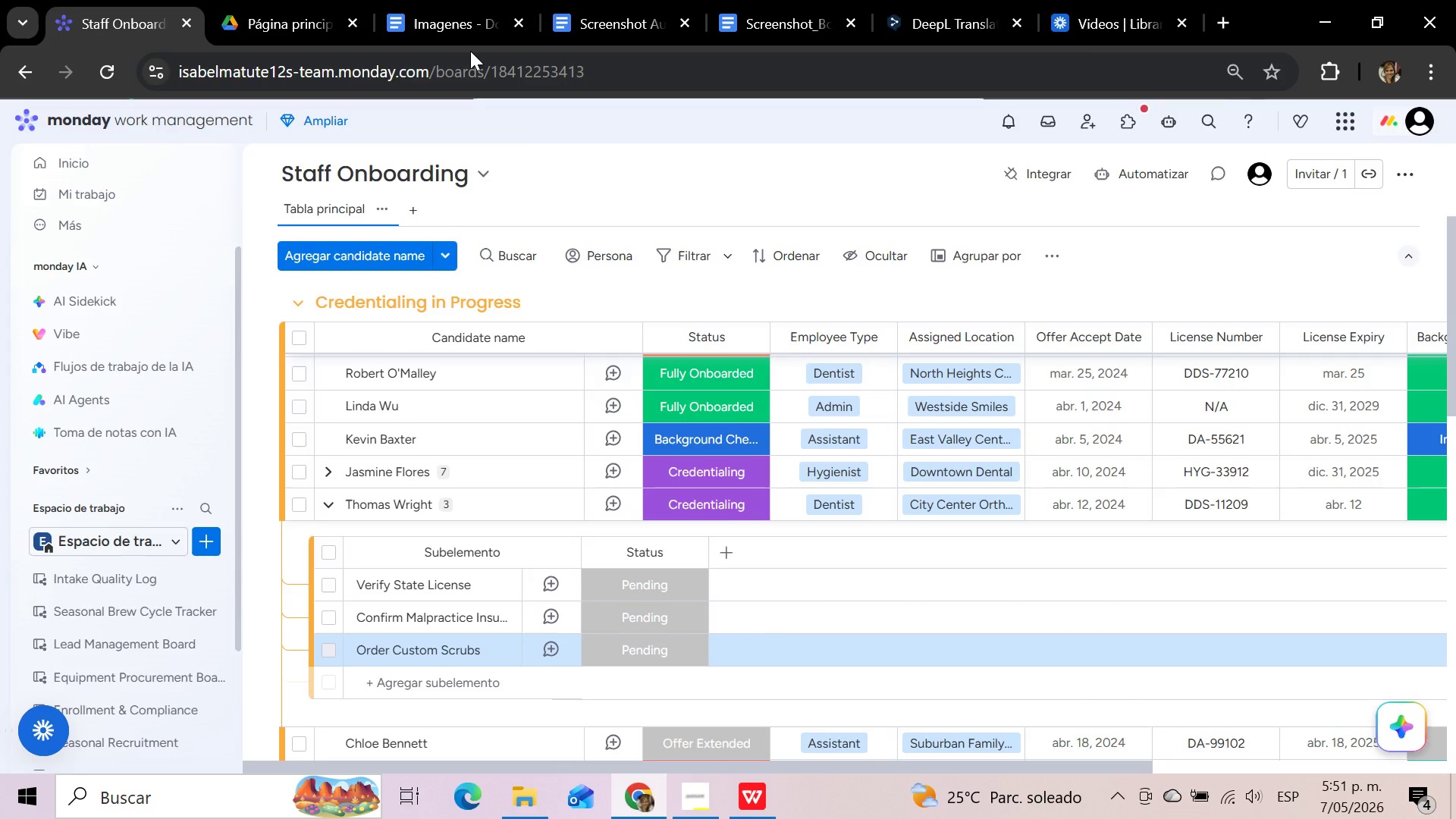 
left_click([458, 0])
 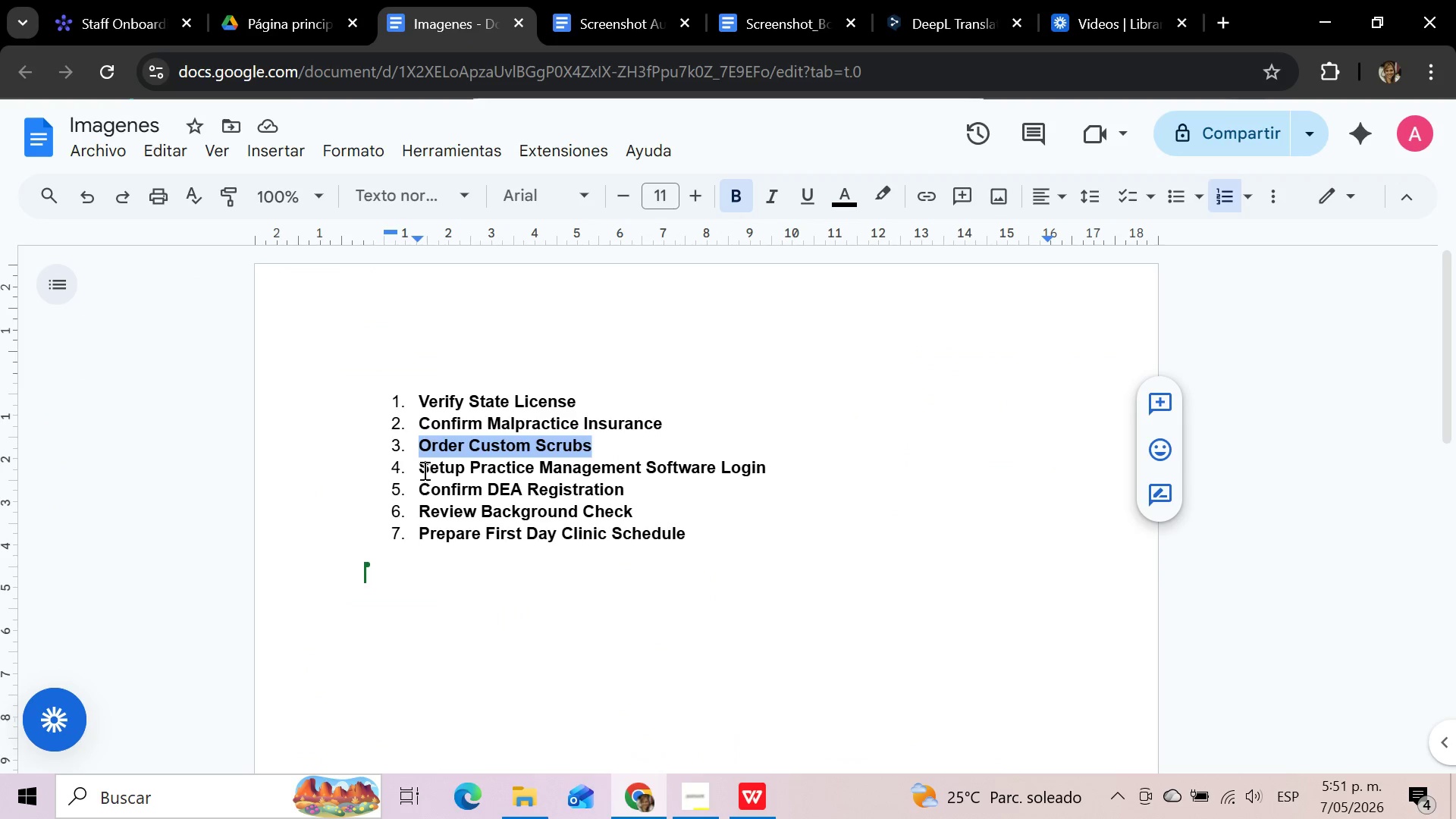 
left_click_drag(start_coordinate=[422, 469], to_coordinate=[766, 469])
 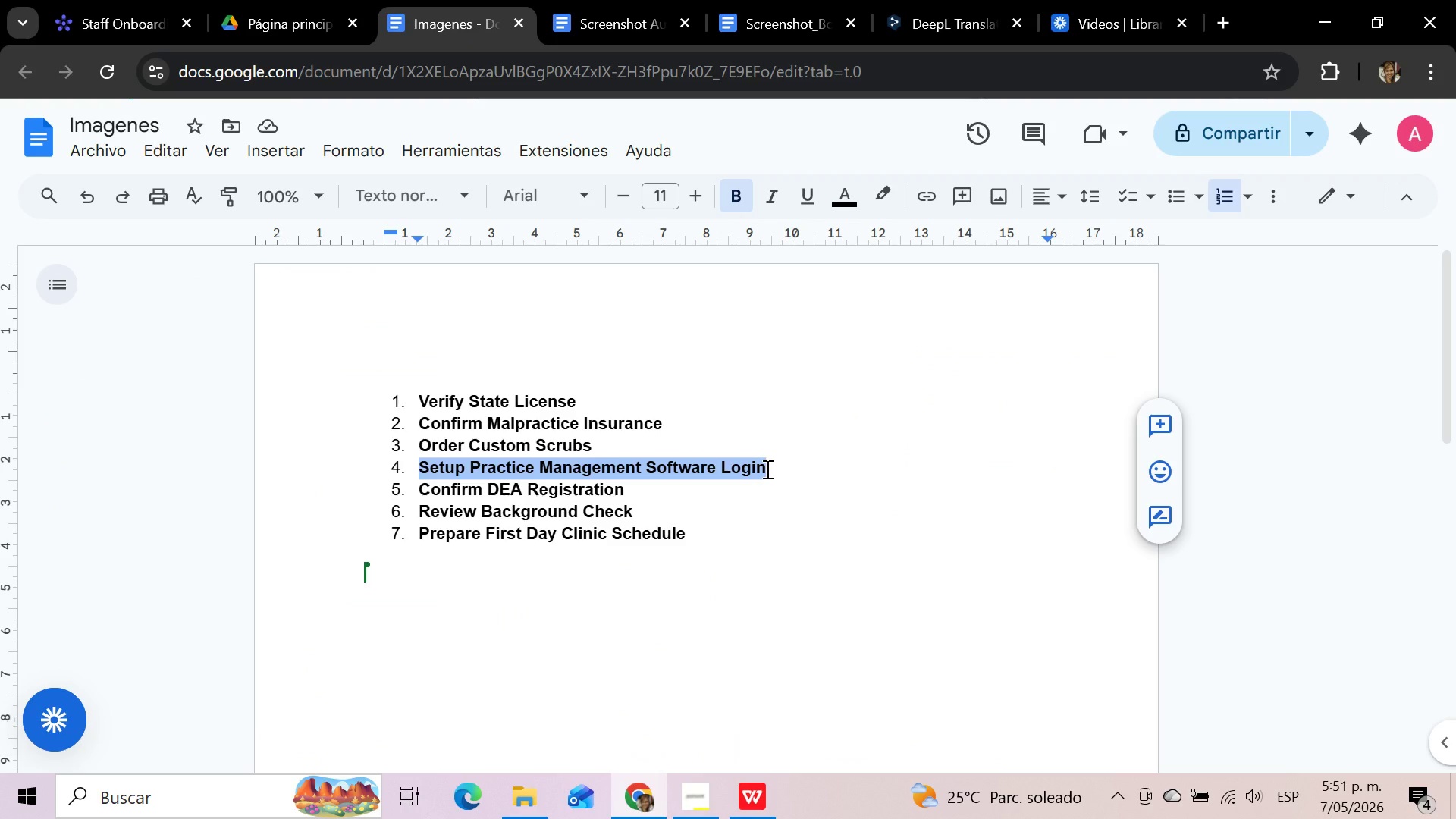 
key(Control+C)
 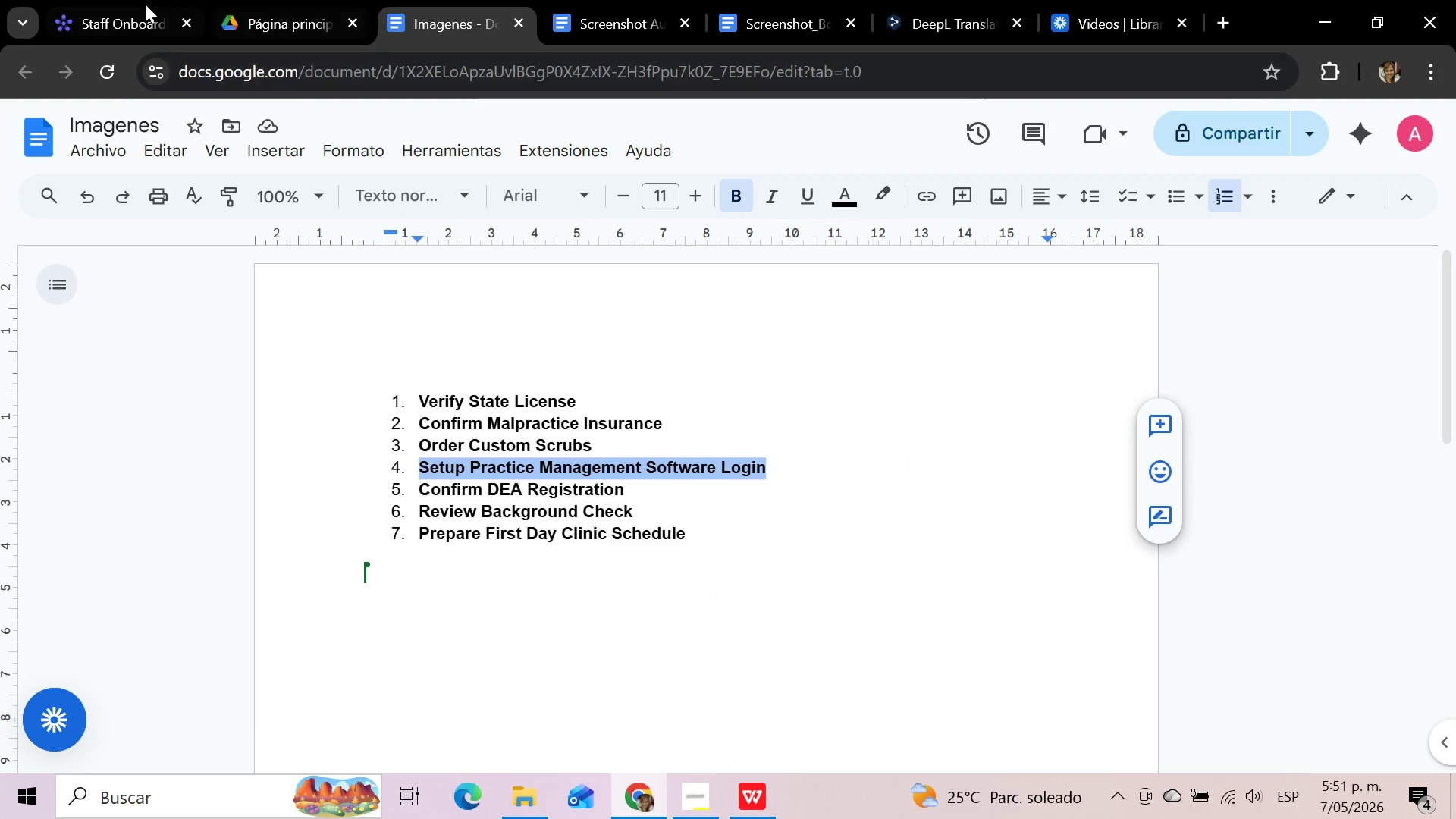 
left_click([124, 0])
 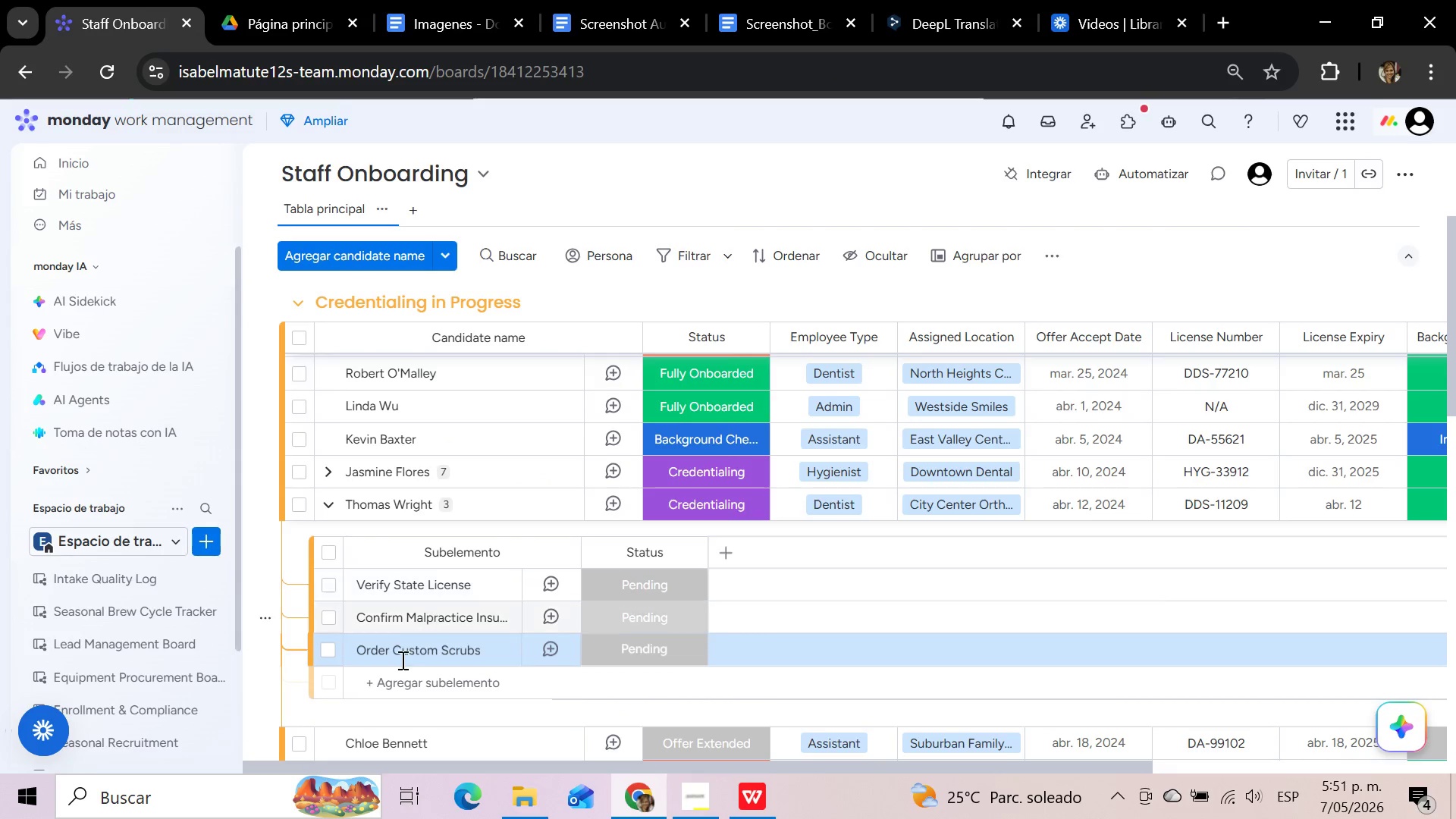 
left_click([391, 682])
 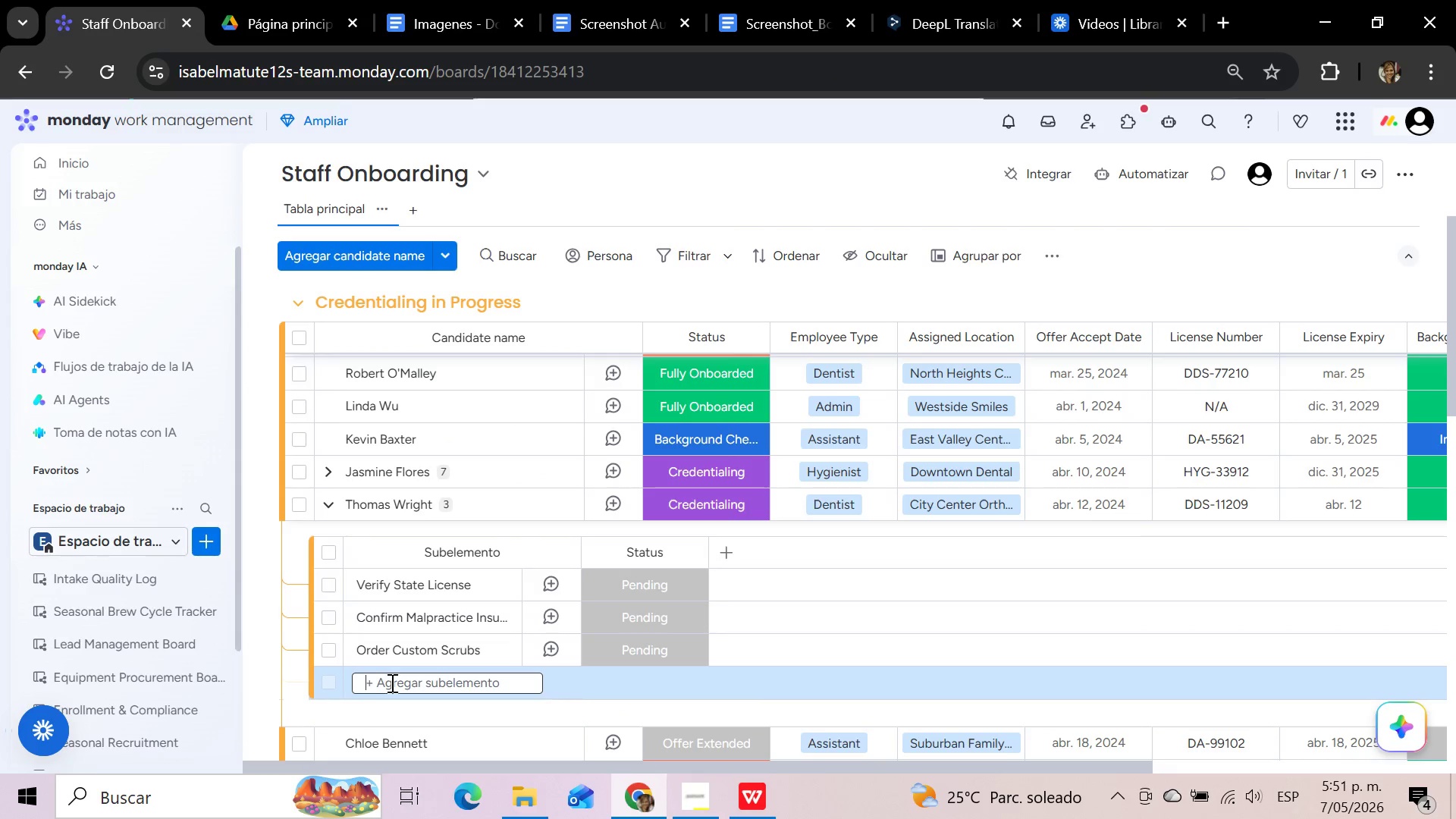 
key(Control+V)
 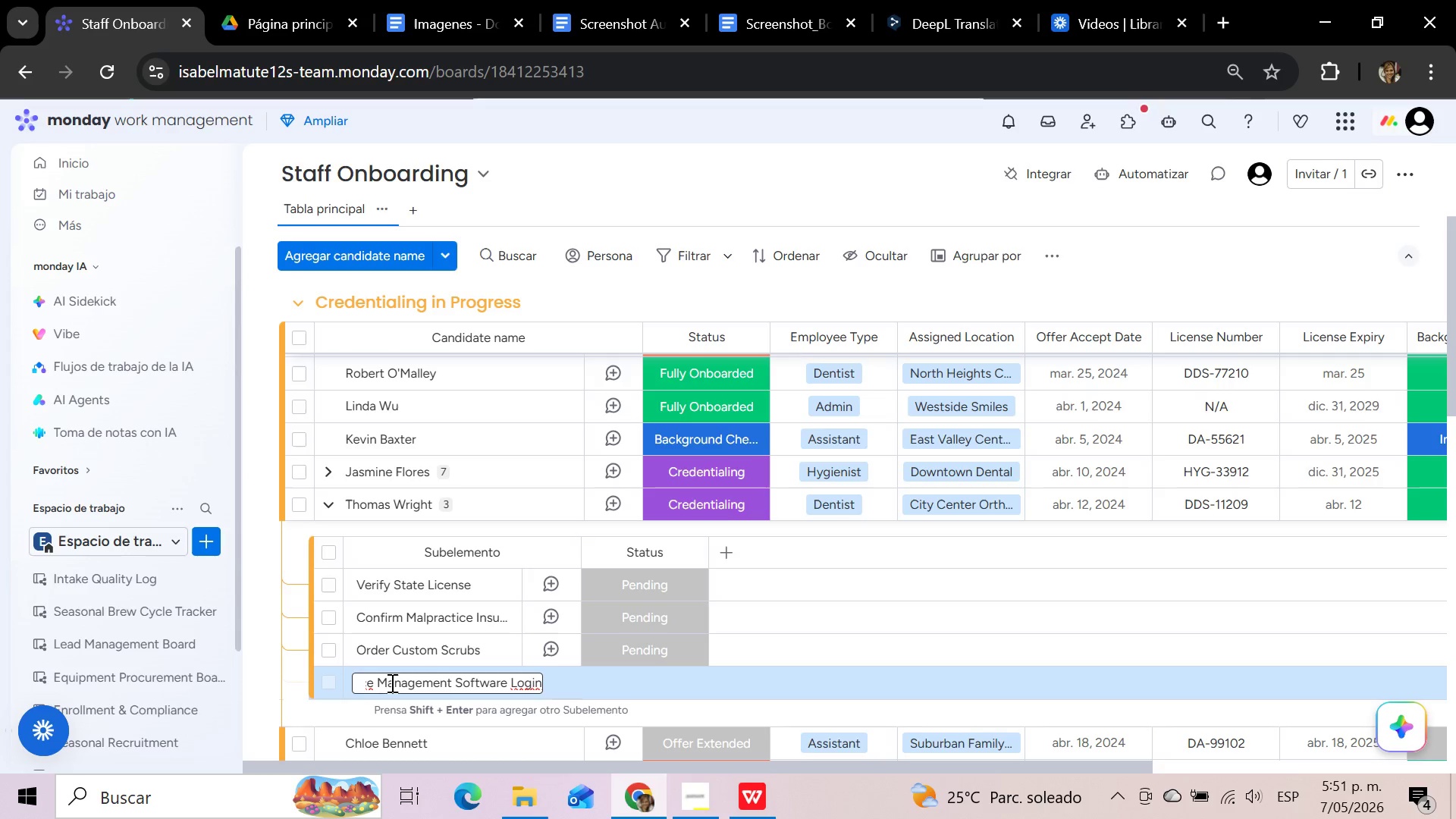 
key(Enter)
 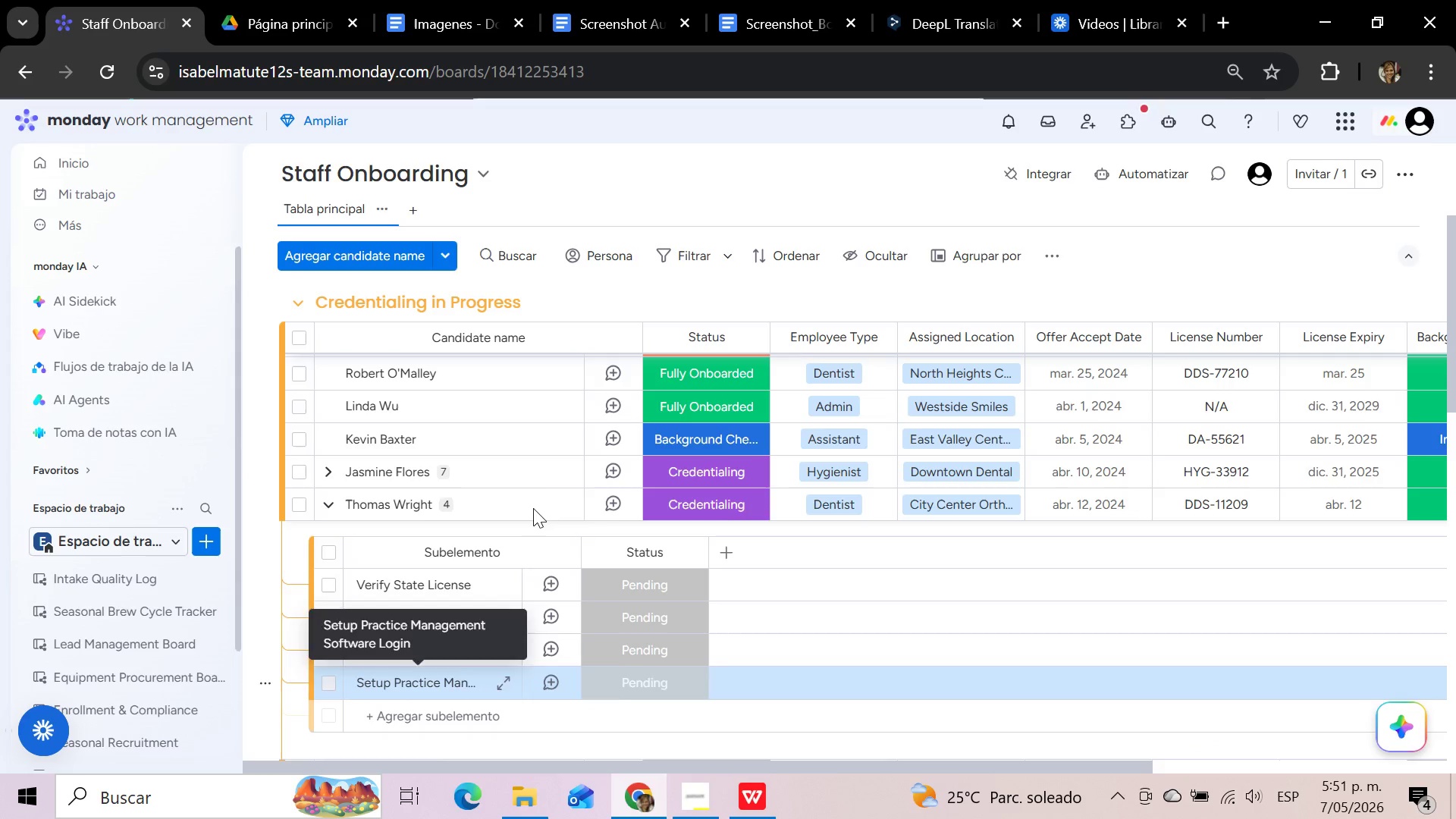 
scroll: coordinate [533, 508], scroll_direction: down, amount: 2.0
 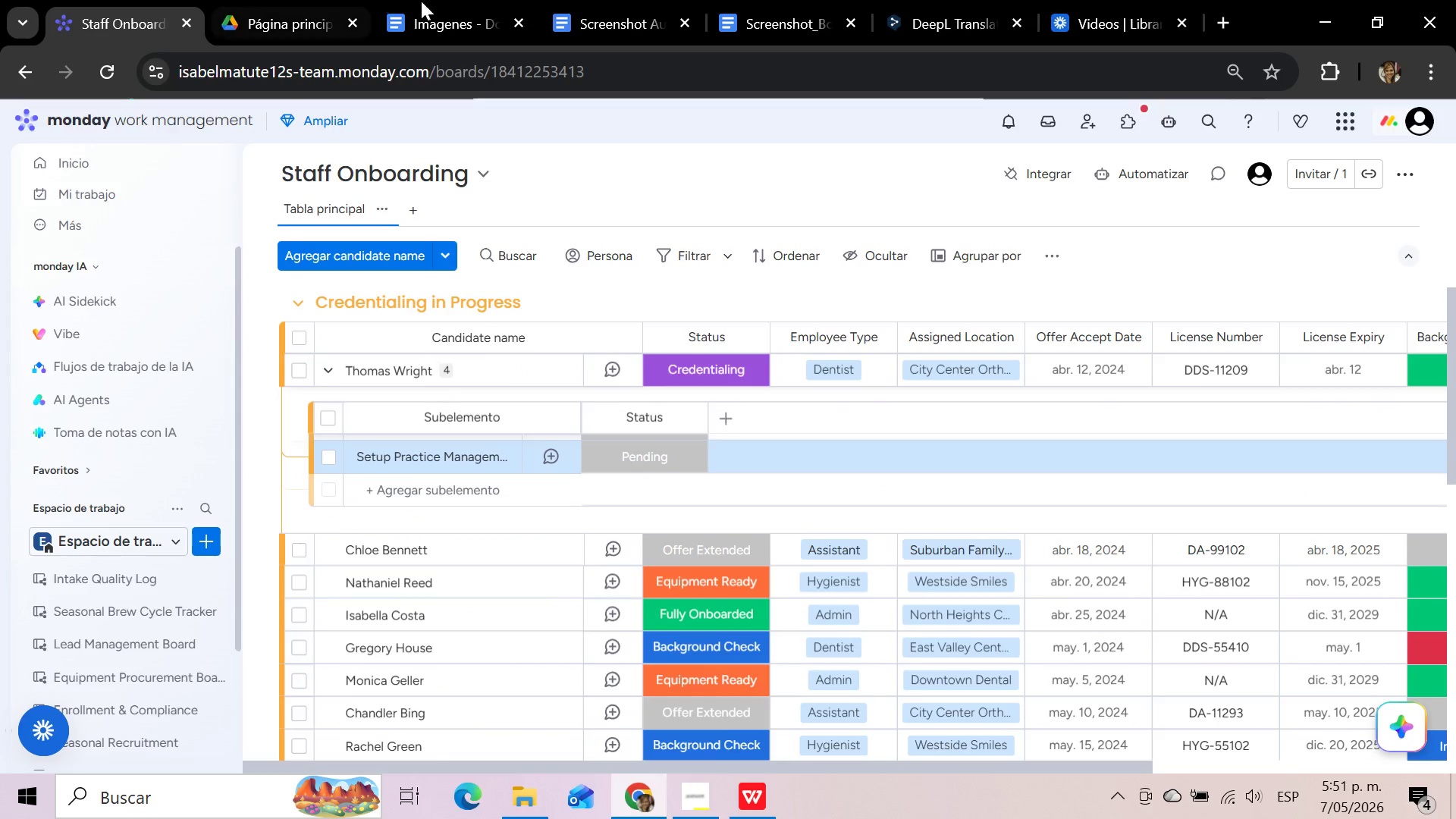 
left_click([465, 0])
 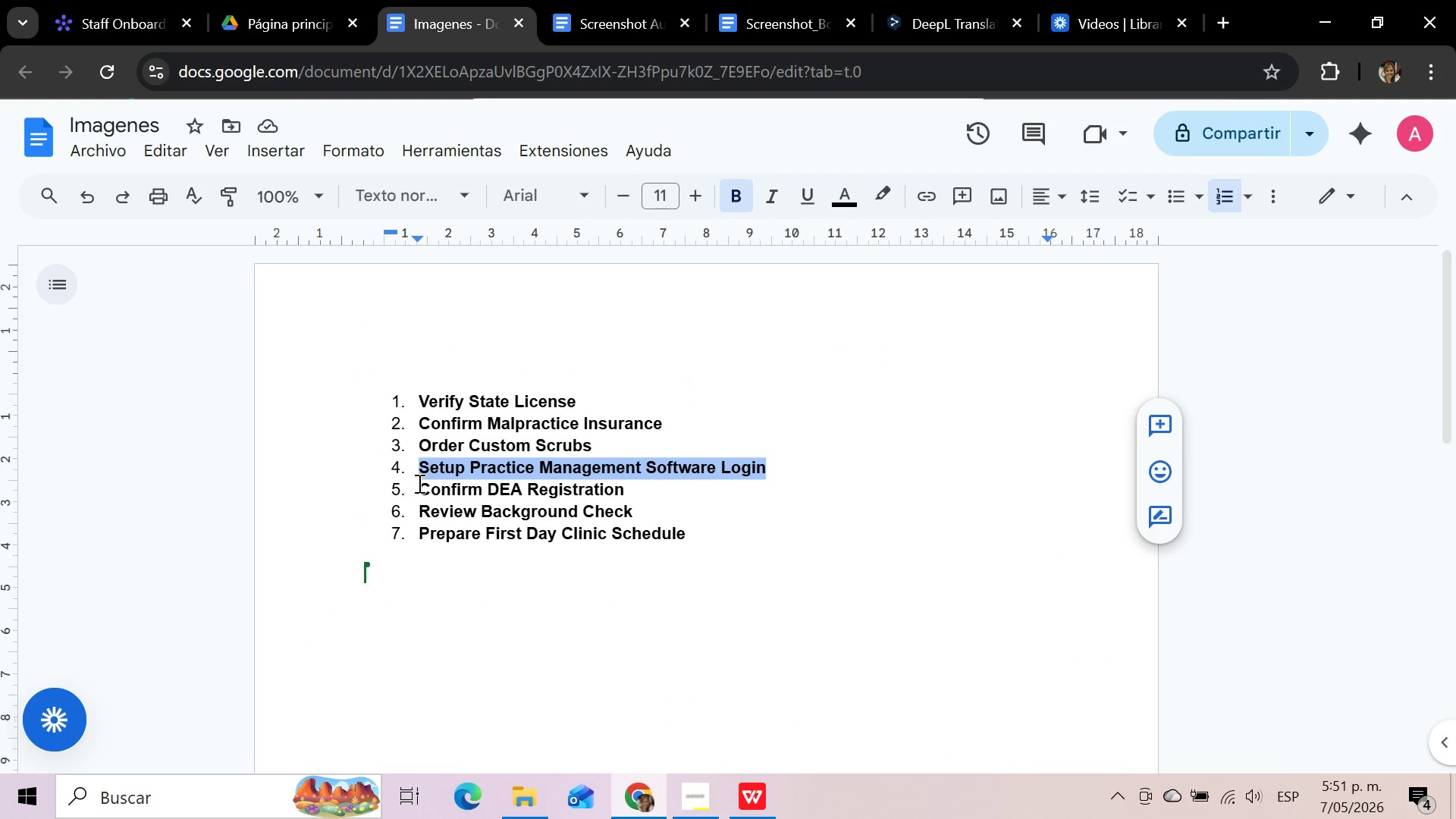 
left_click_drag(start_coordinate=[419, 482], to_coordinate=[623, 486])
 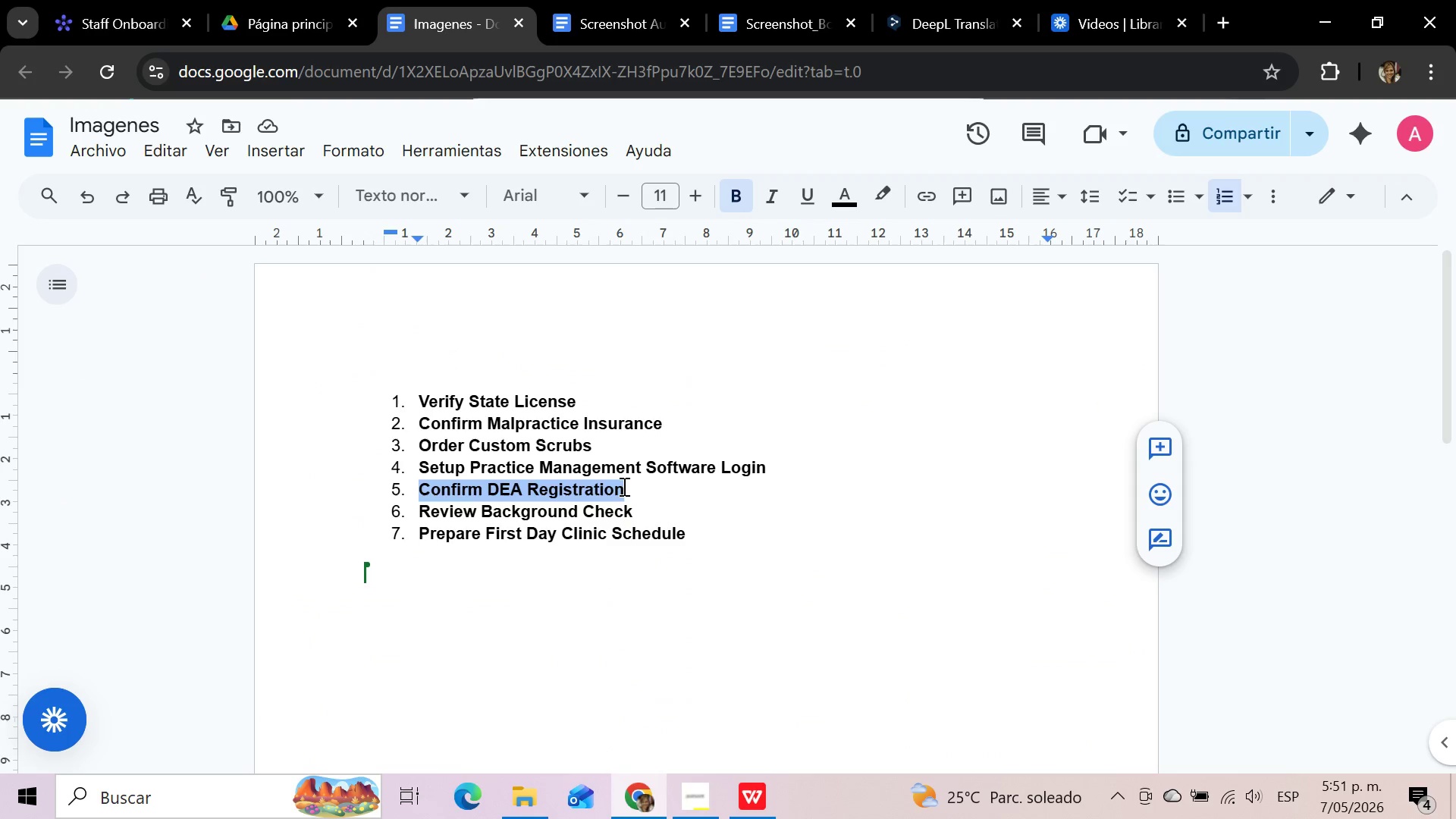 
key(Control+C)
 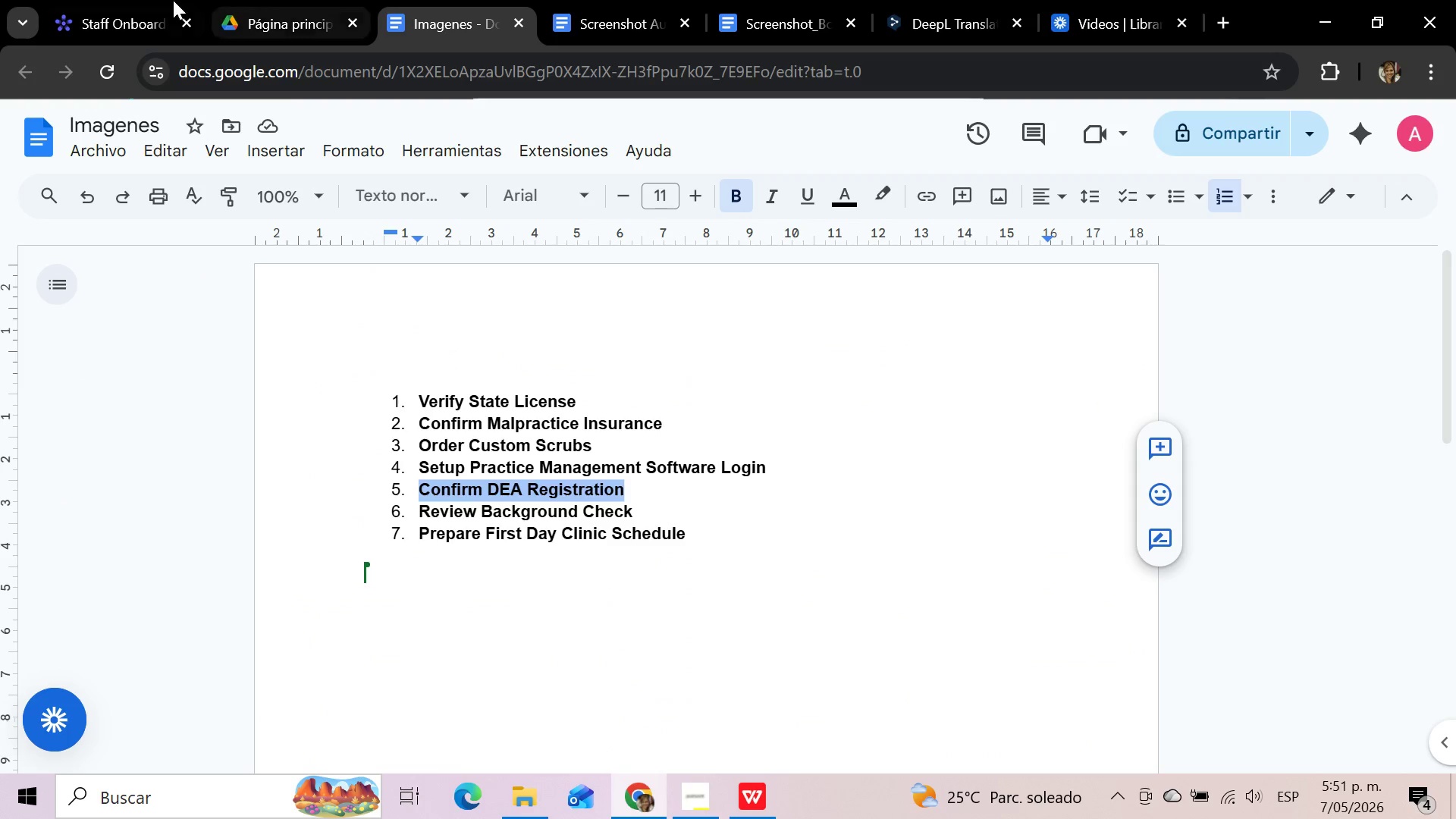 
left_click([109, 0])
 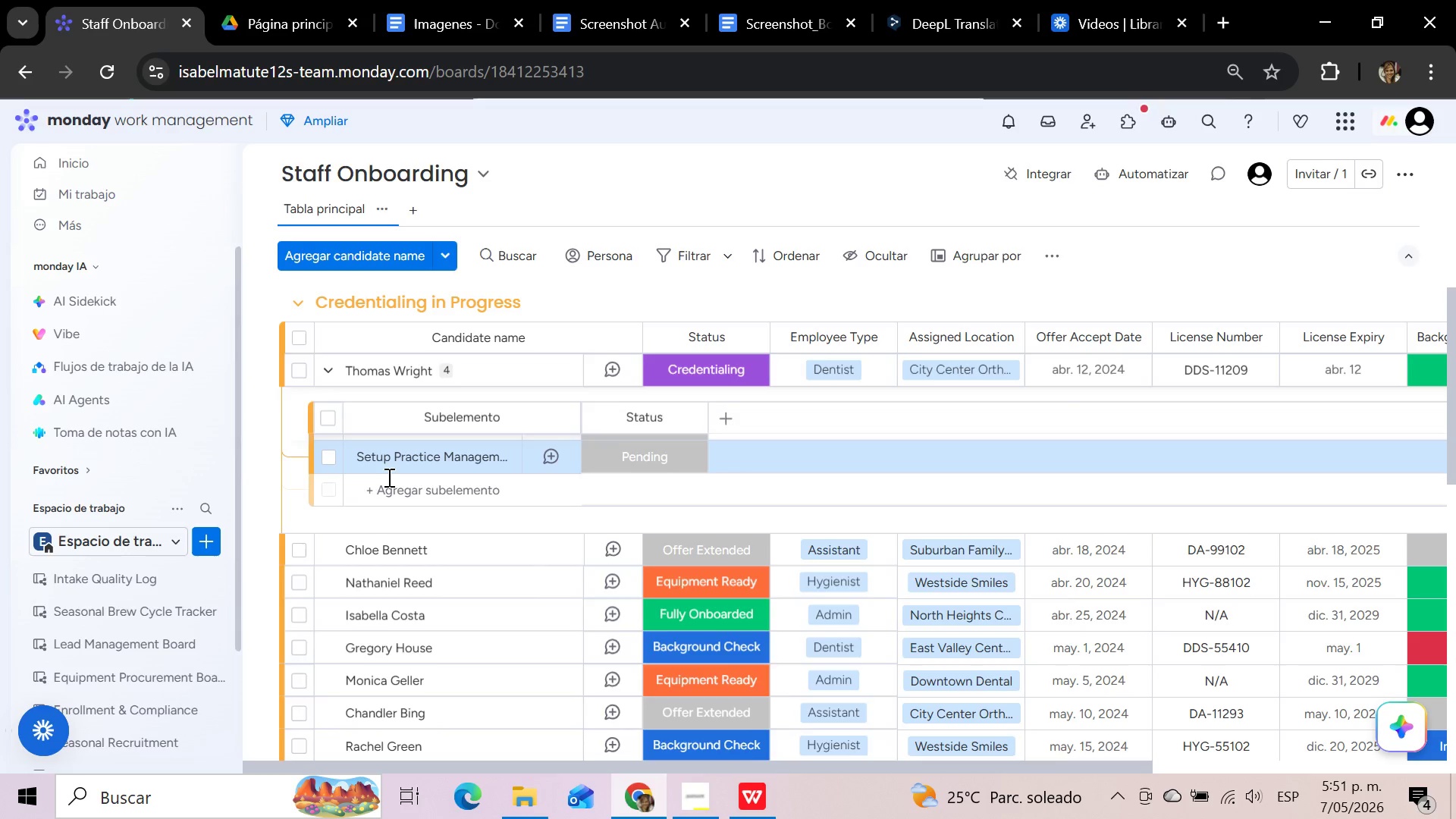 
left_click([391, 489])
 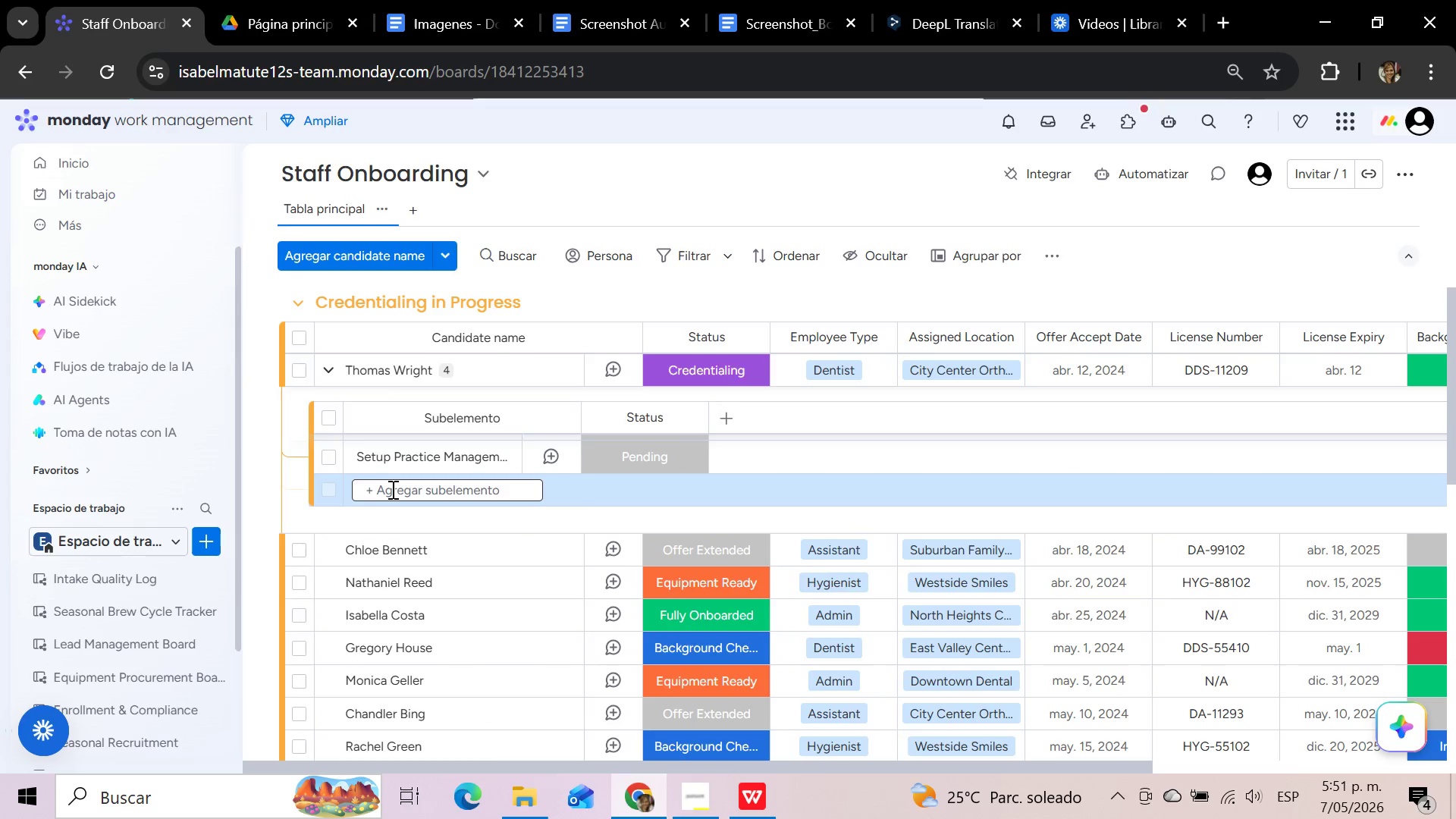 
key(Control+V)
 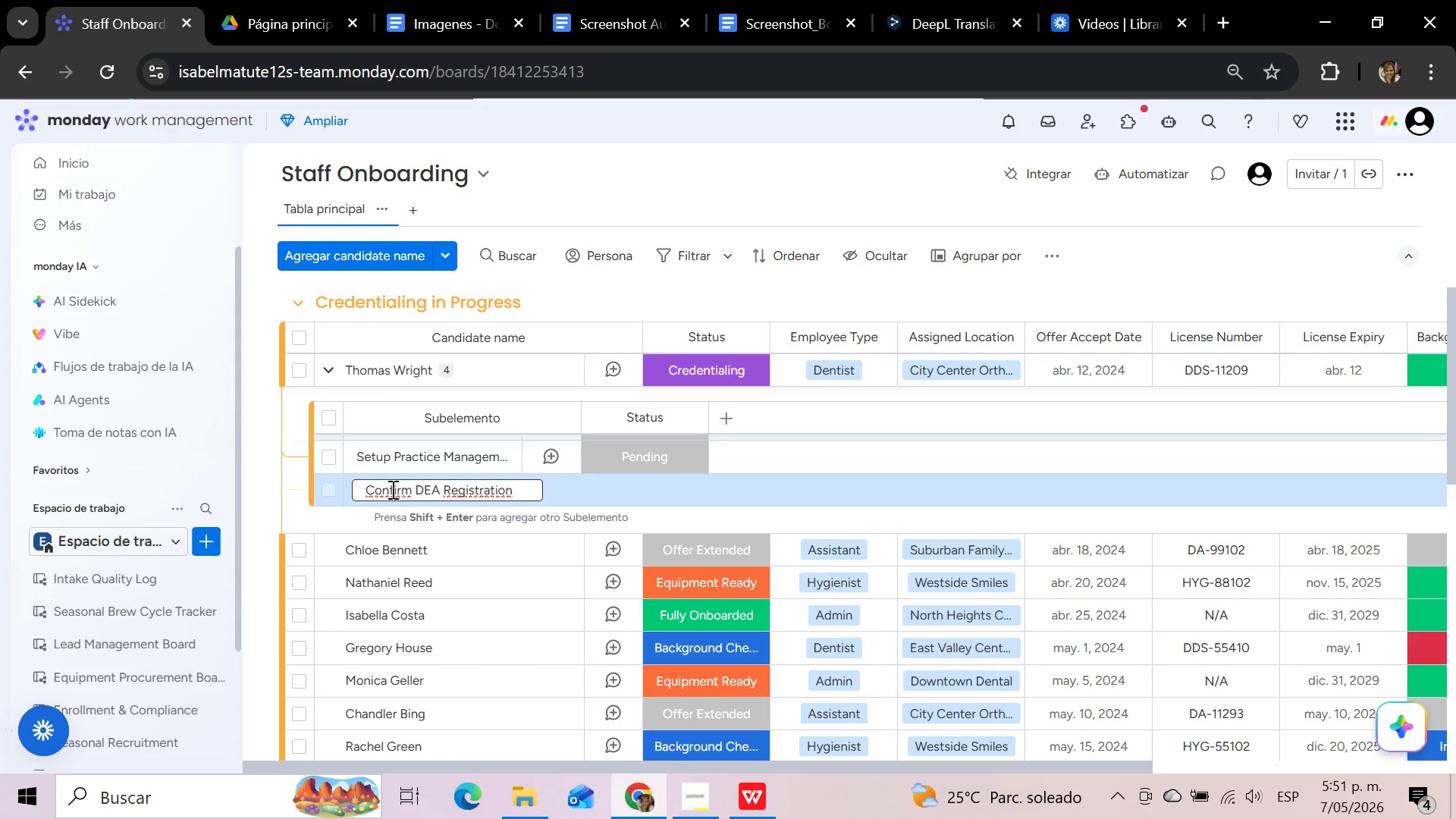 
key(Enter)
 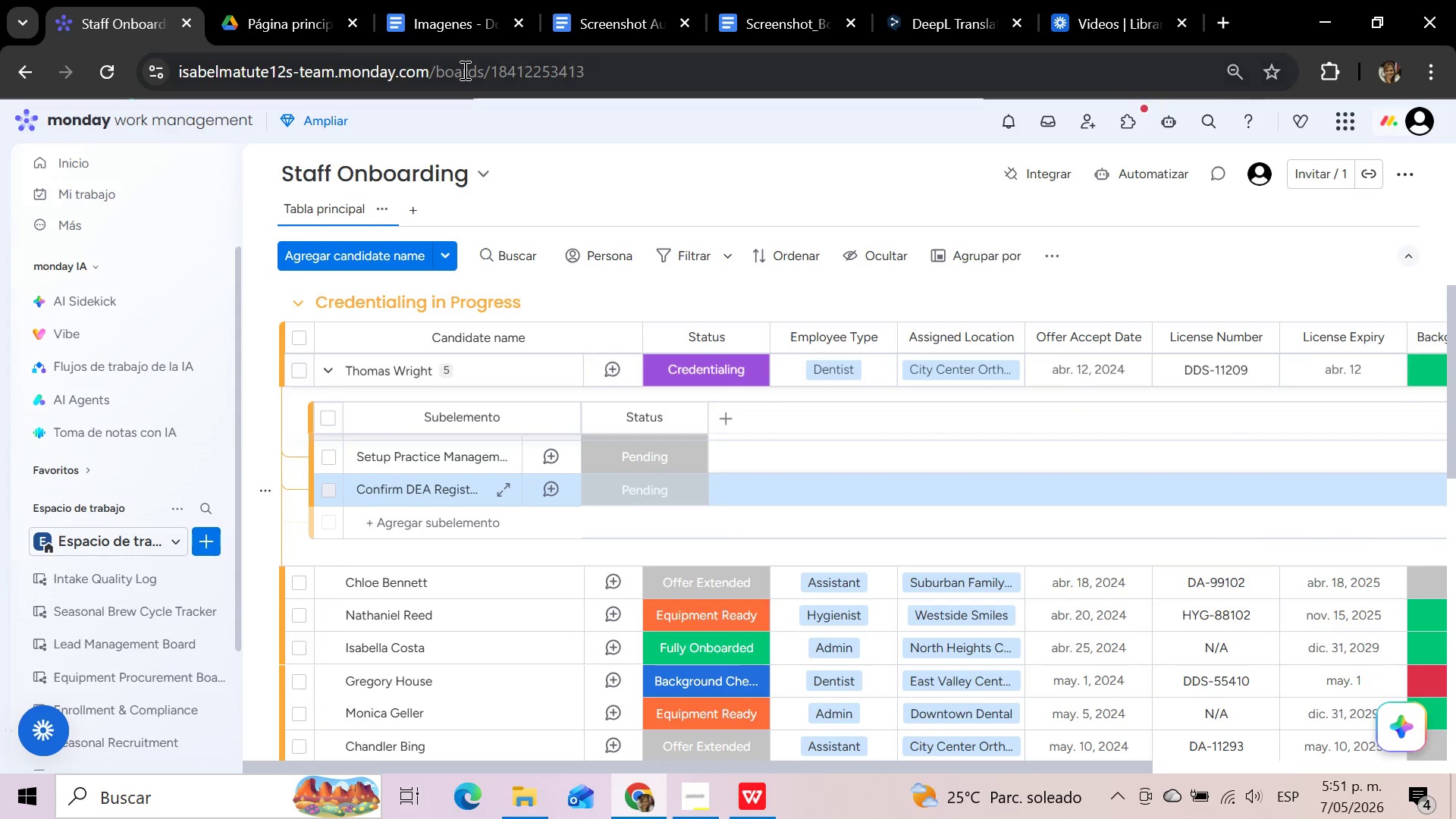 
left_click([428, 1])
 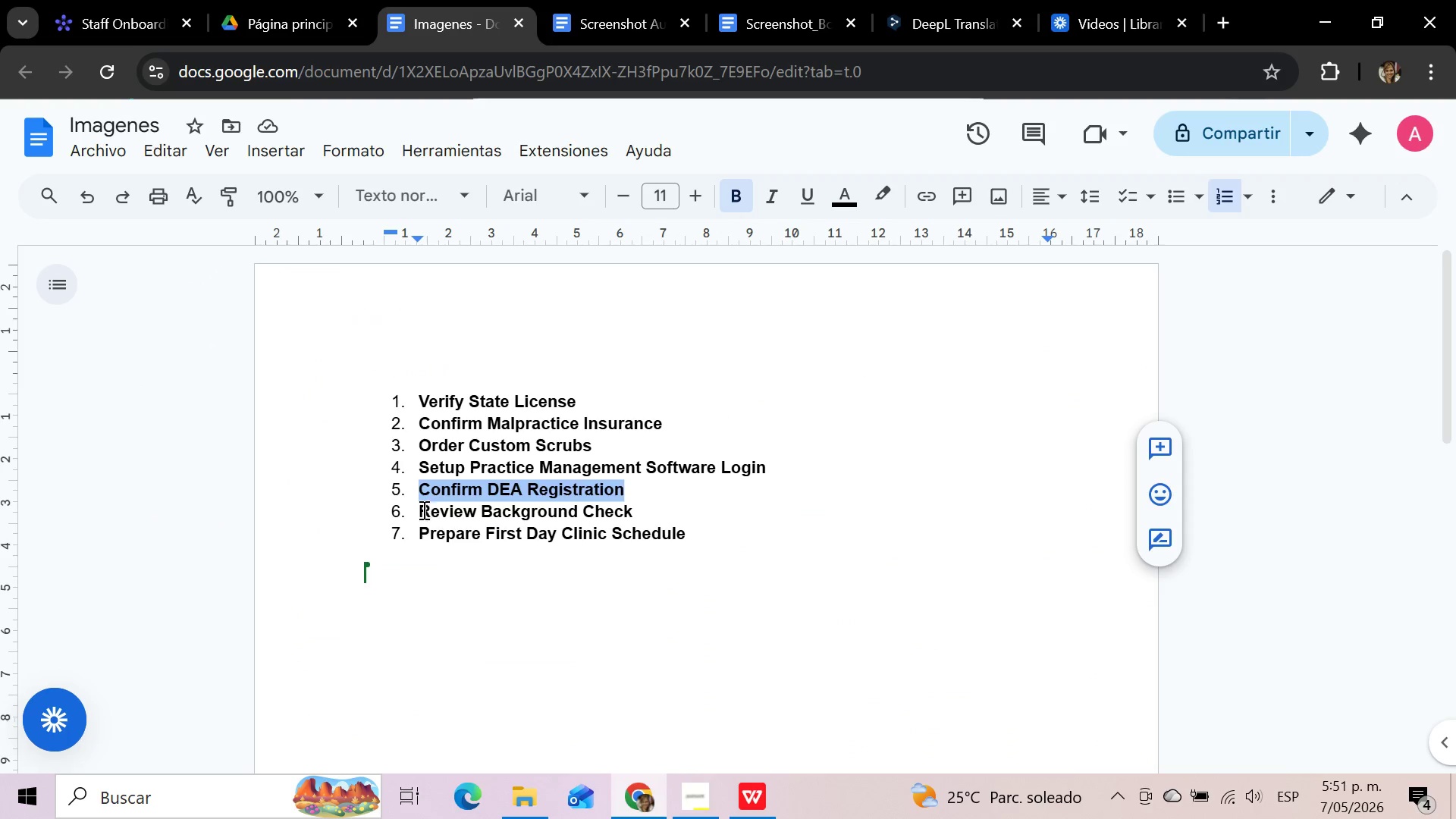 
left_click_drag(start_coordinate=[419, 513], to_coordinate=[630, 505])
 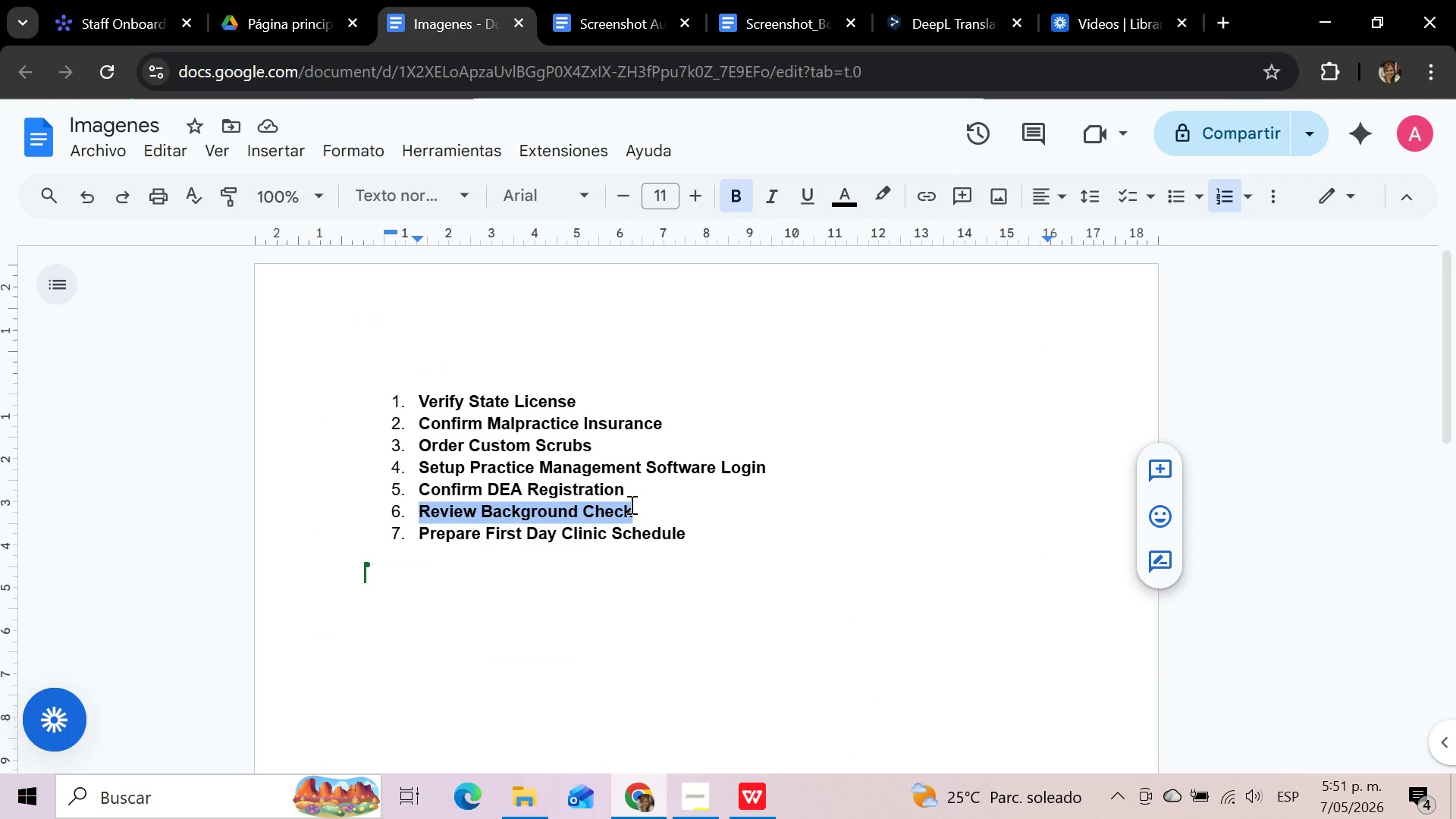 
hold_key(key=ControlLeft, duration=0.66)
 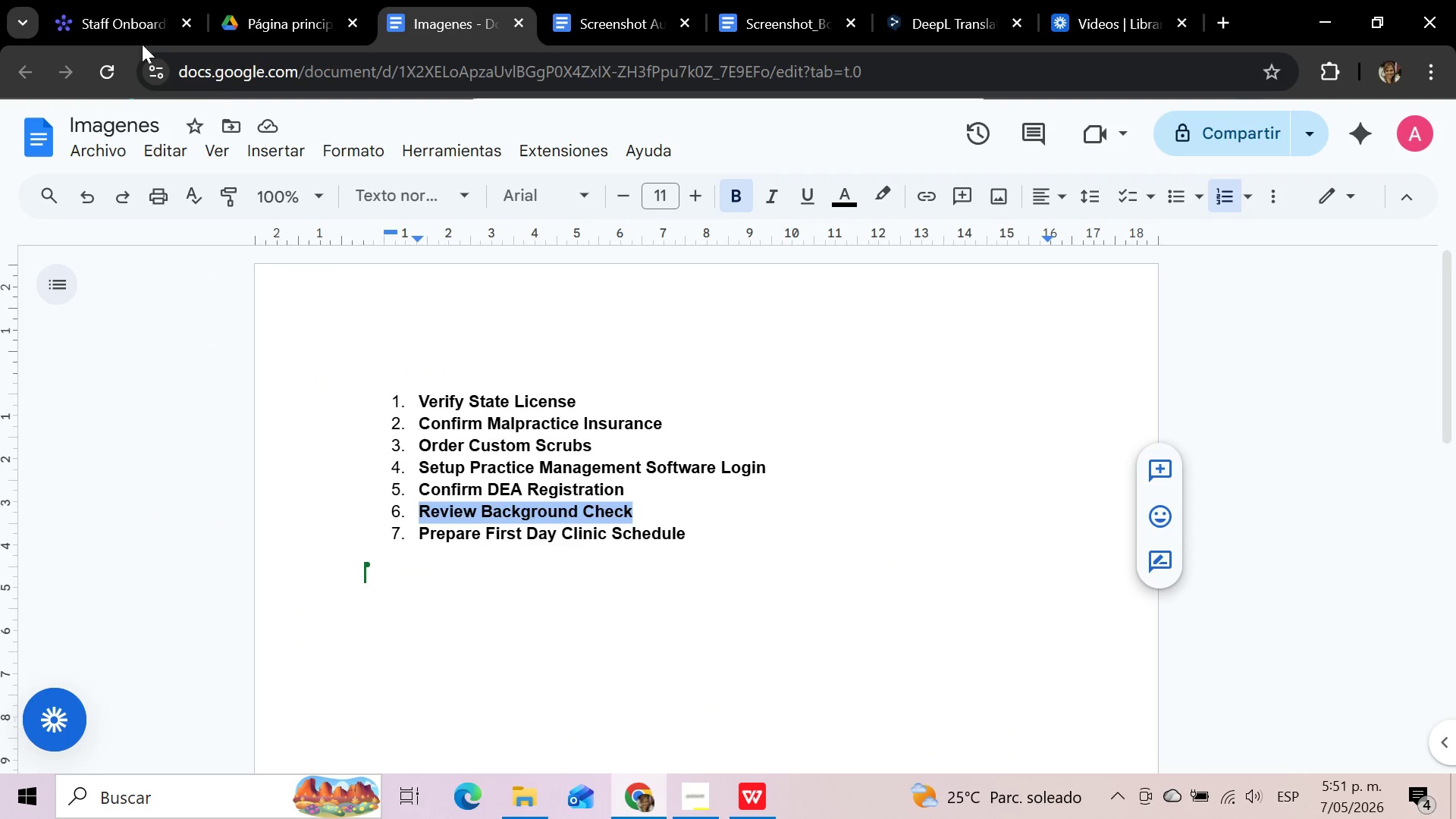 
hold_key(key=C, duration=0.34)
 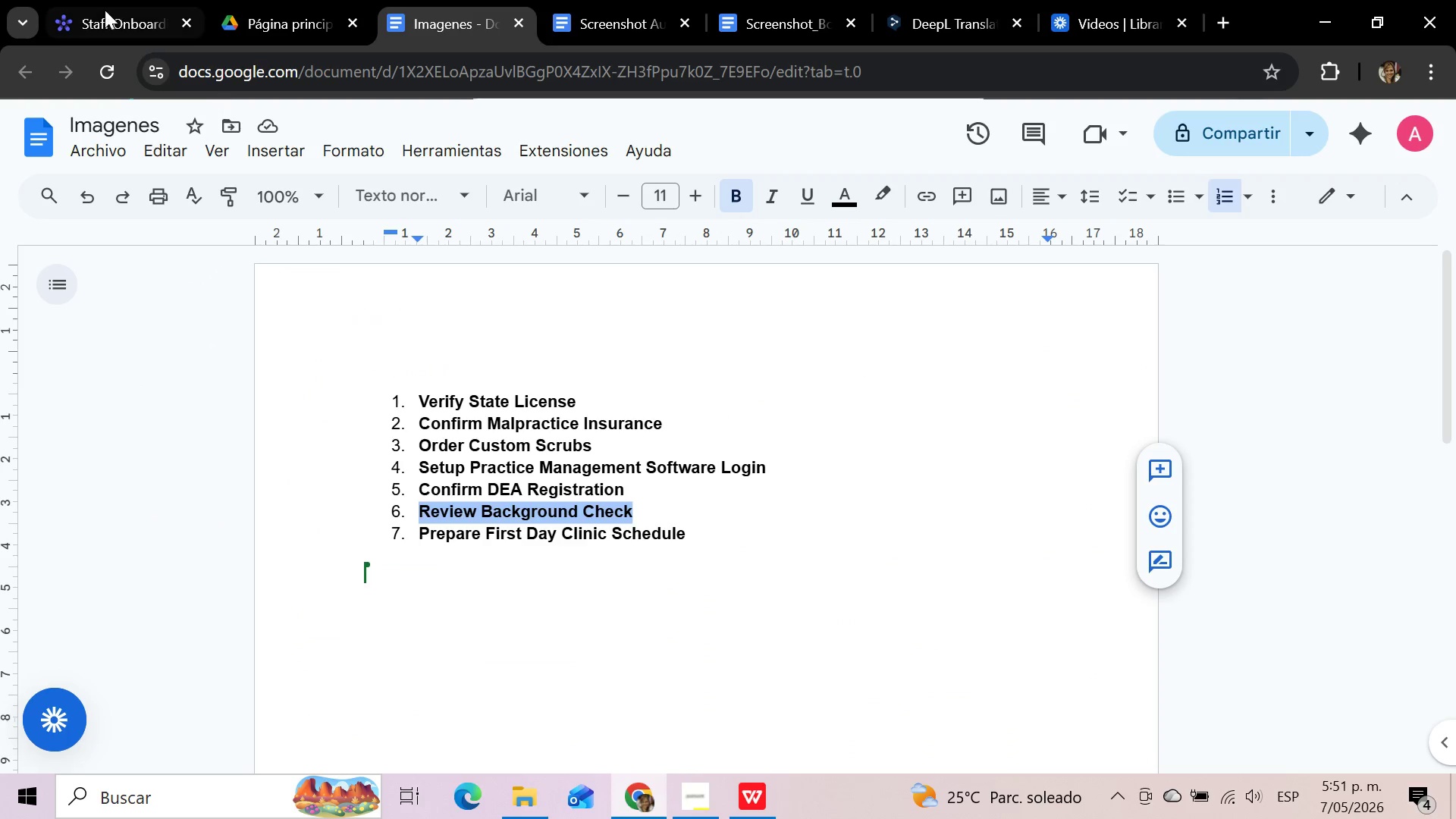 
left_click([103, 5])
 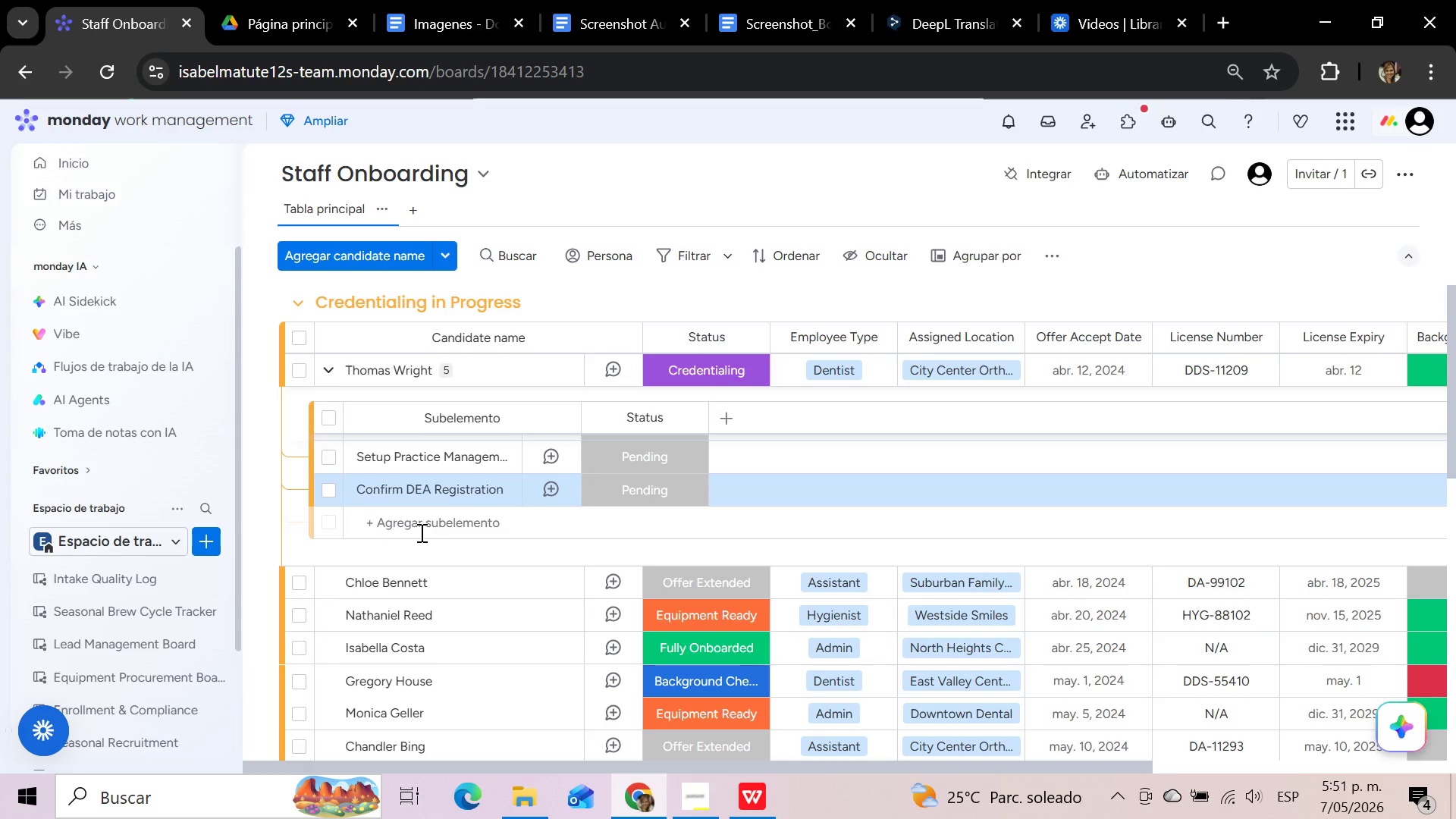 
left_click([419, 530])
 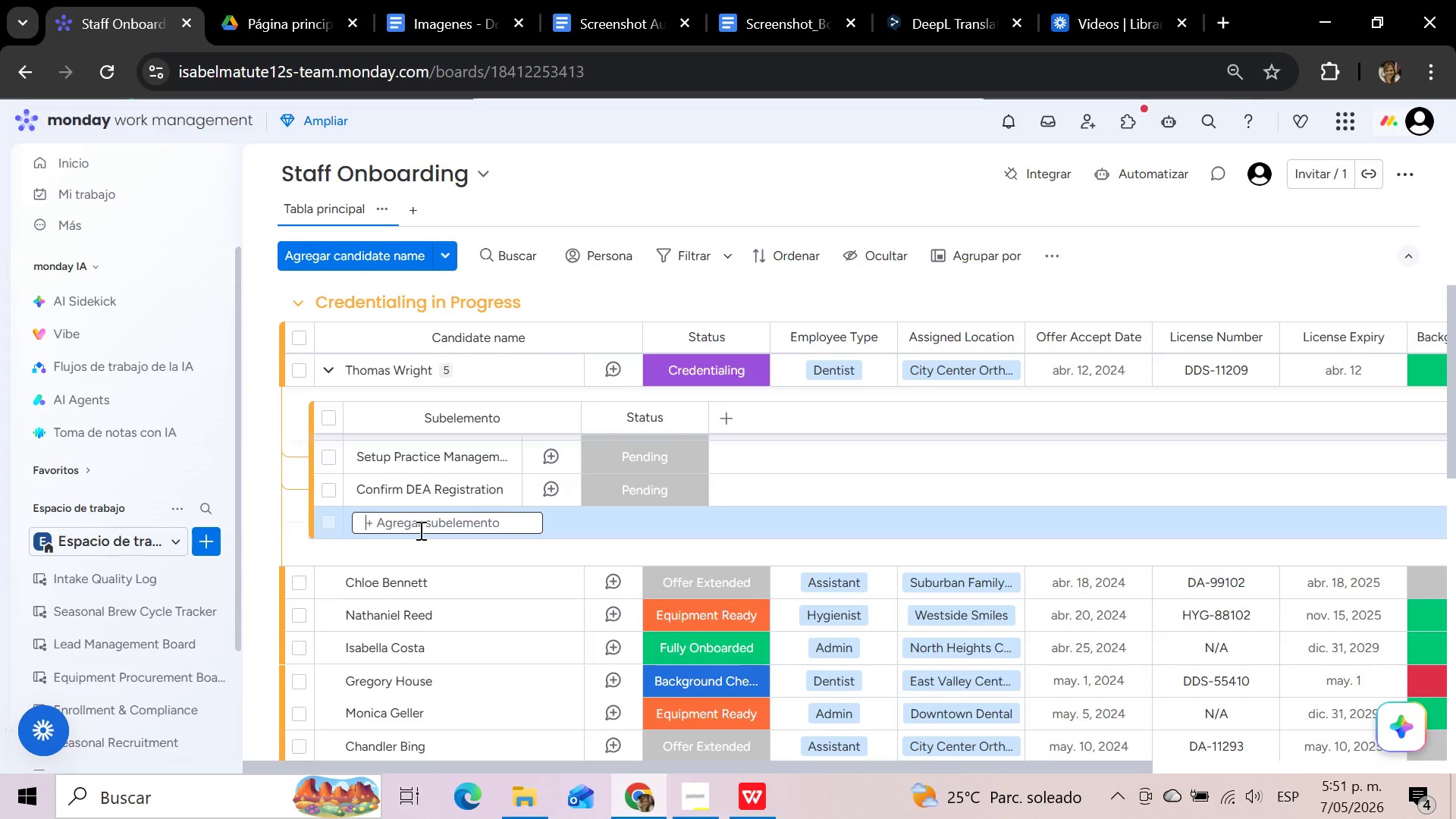 
key(Control+V)
 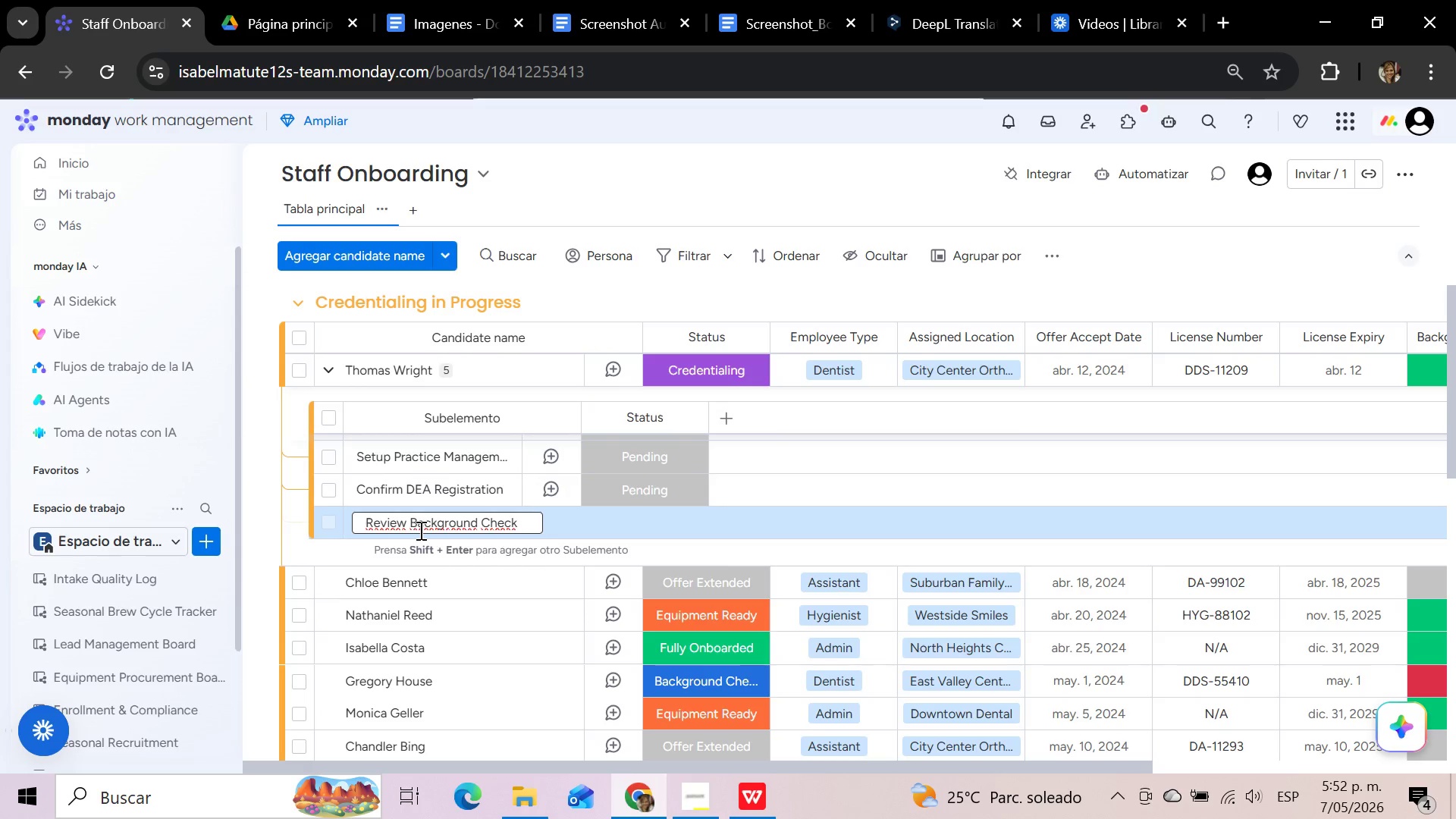 
key(Enter)
 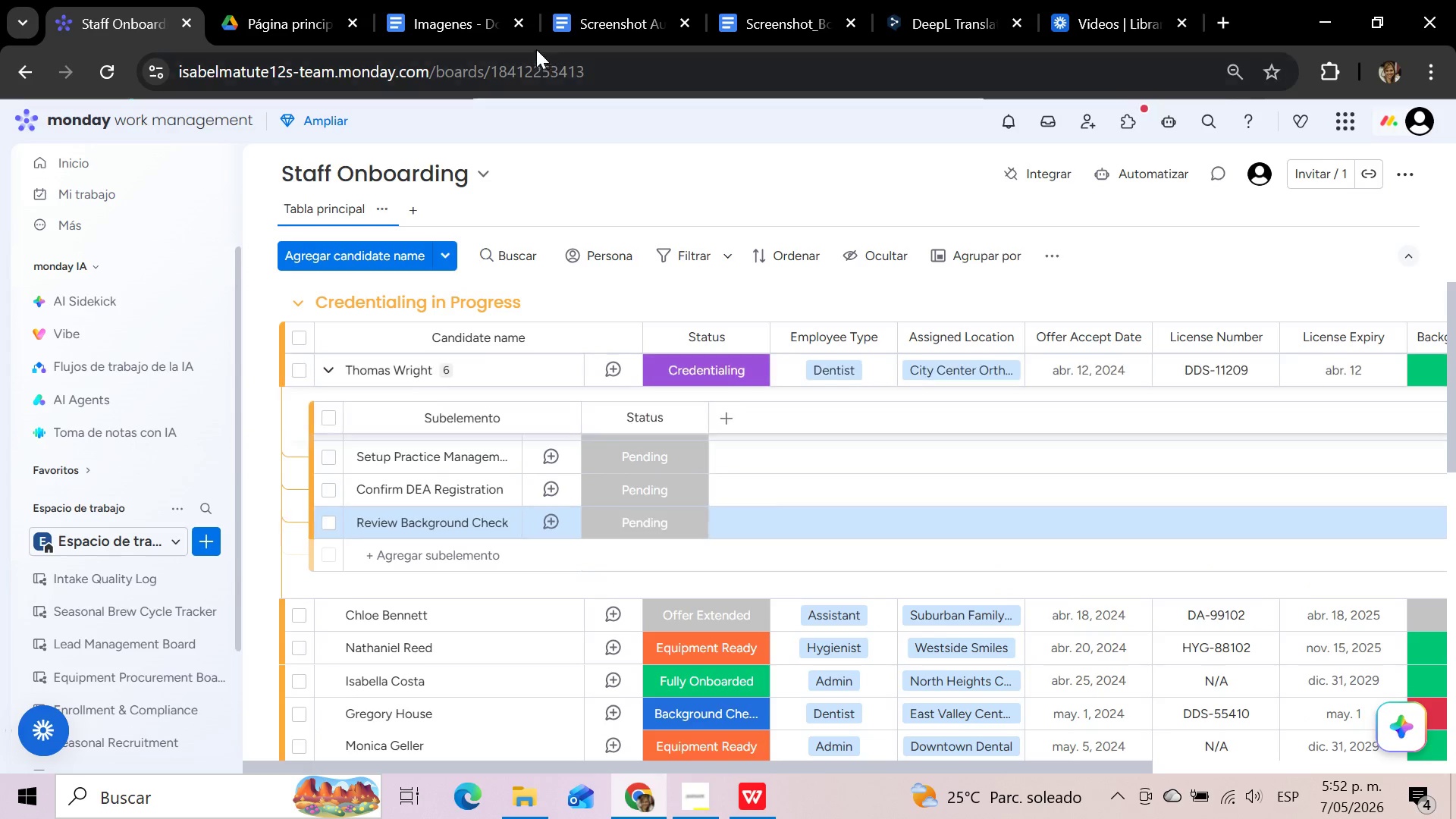 
left_click([439, 0])
 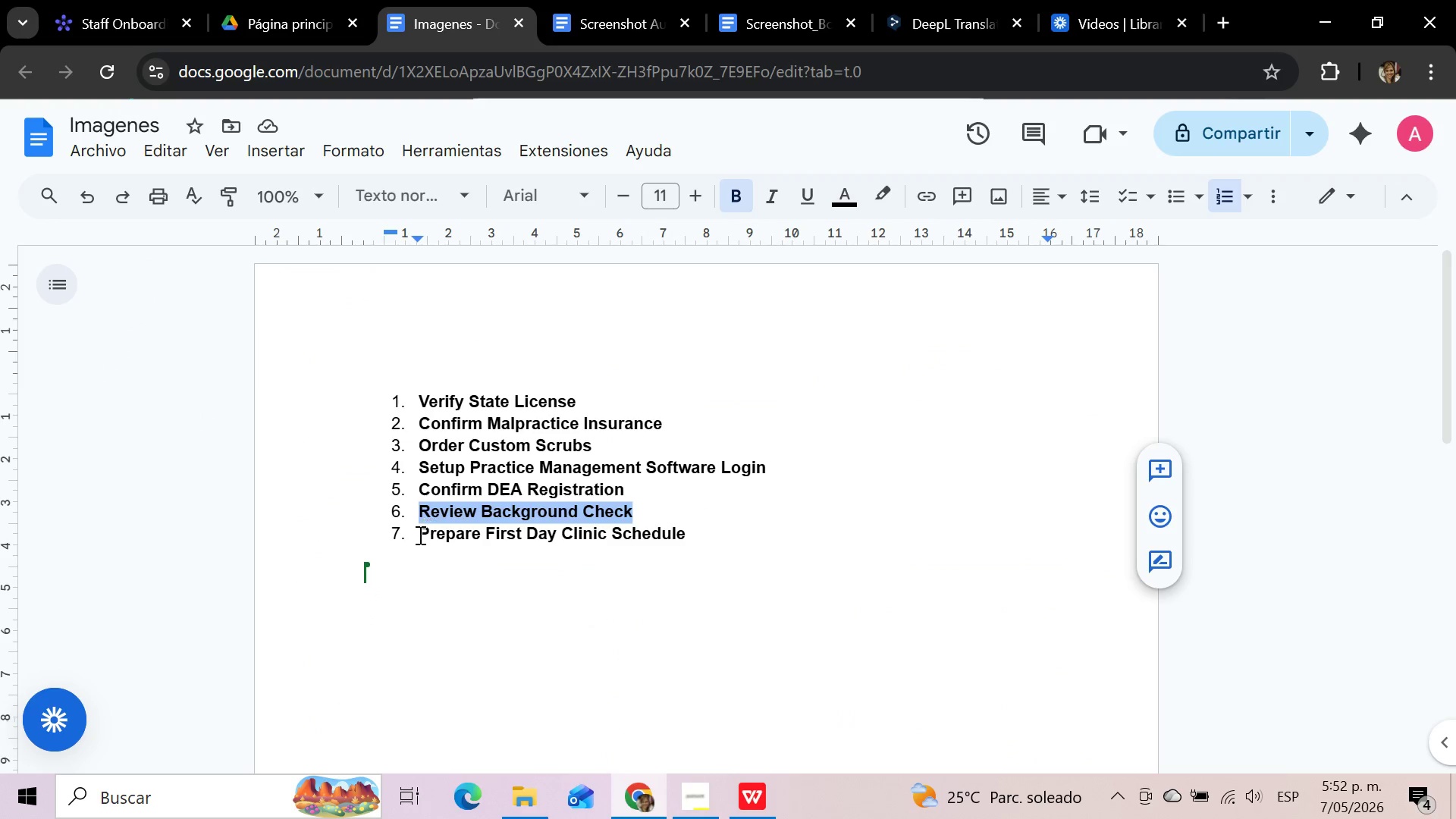 
left_click_drag(start_coordinate=[418, 535], to_coordinate=[685, 531])
 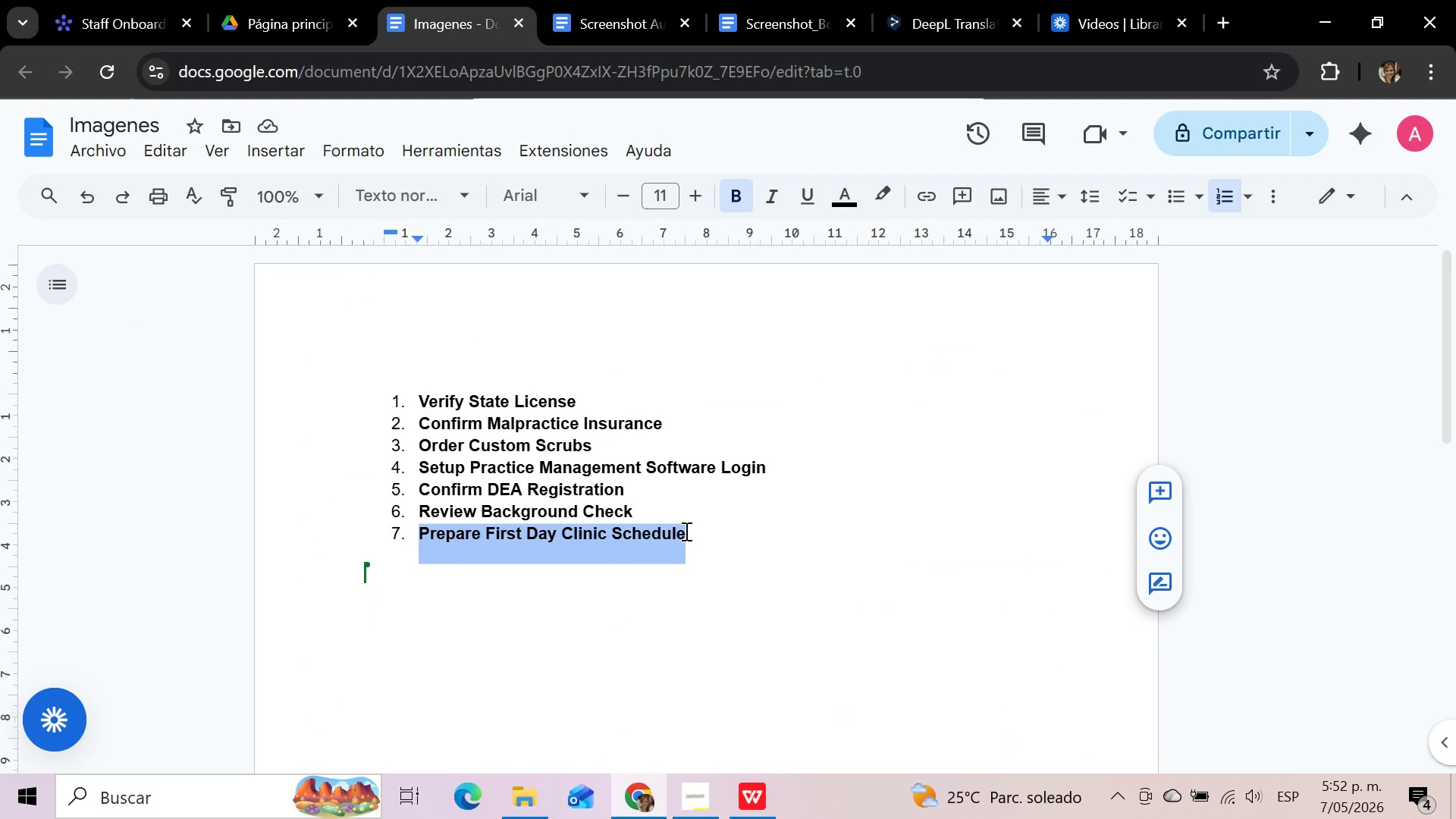 
key(Control+C)
 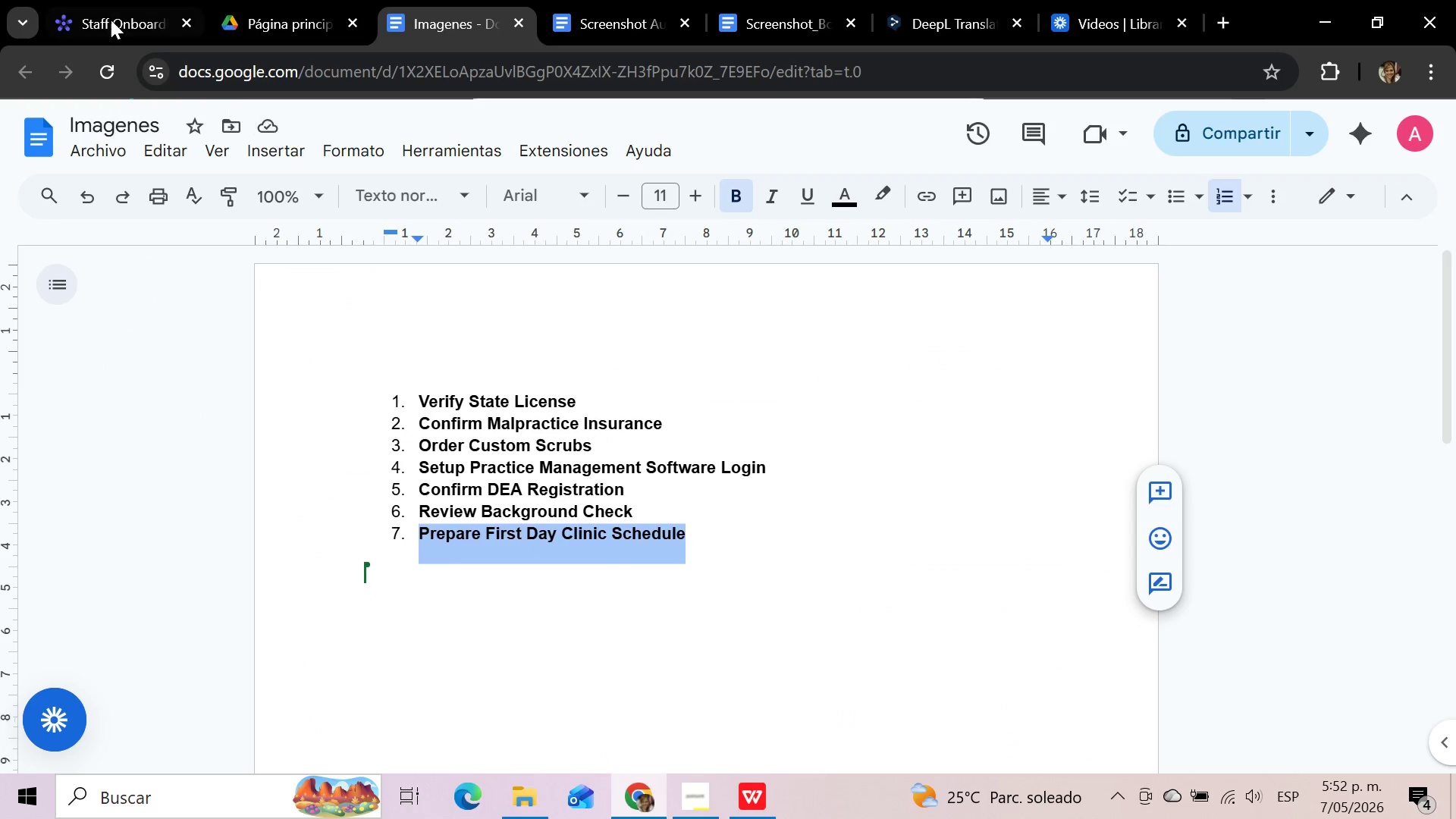 
left_click([106, 6])
 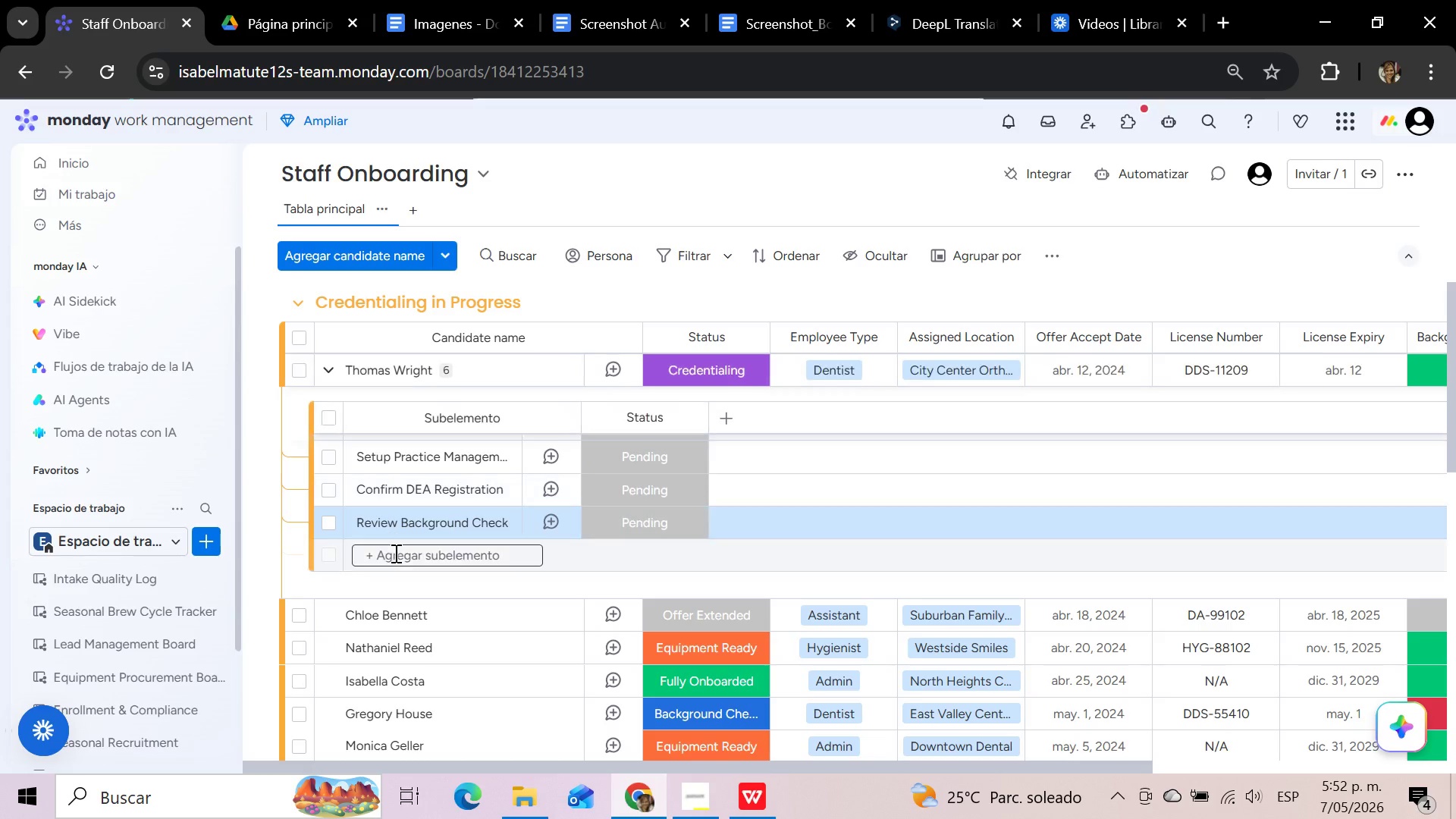 
left_click([394, 553])
 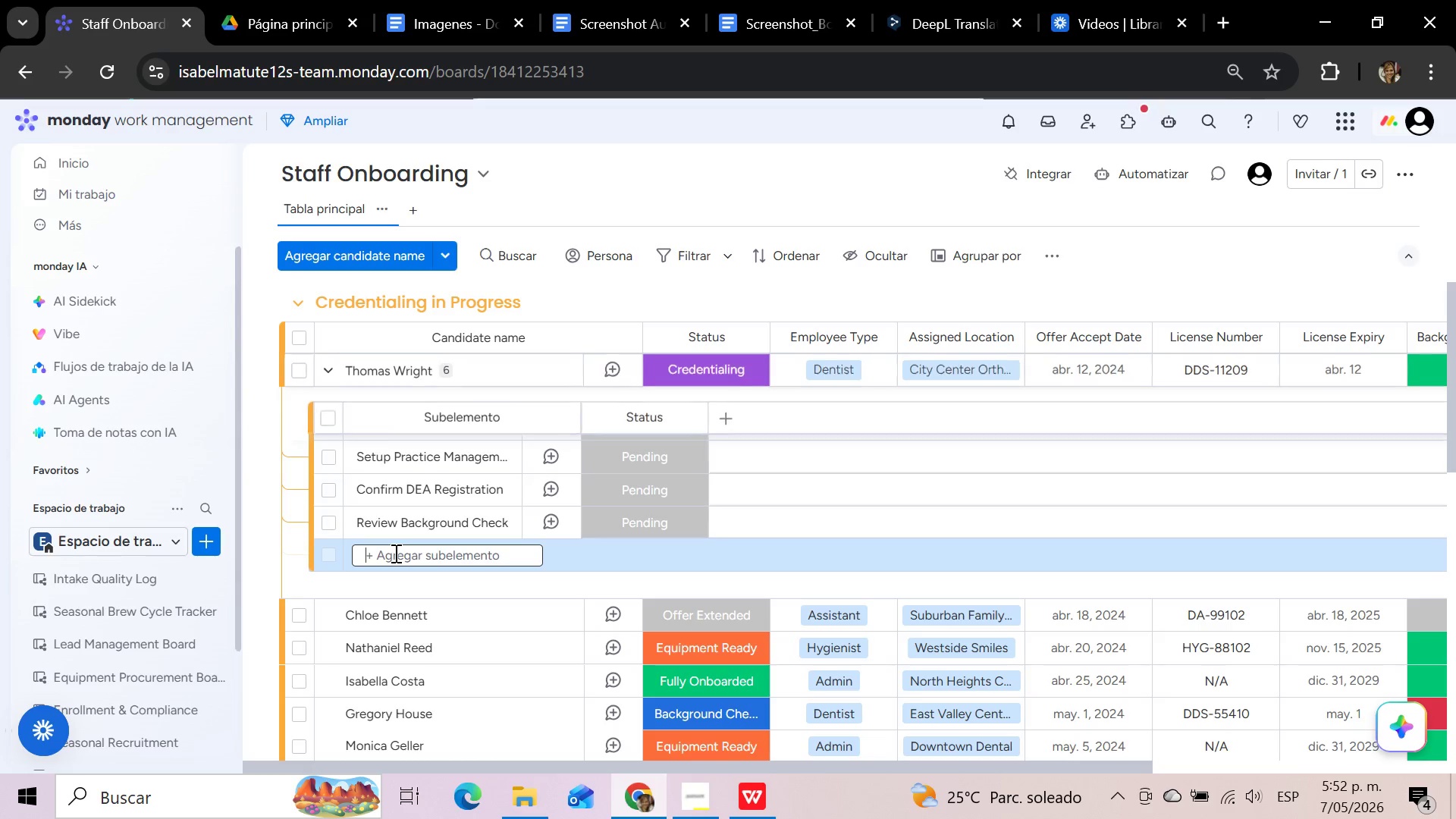 
key(Control+V)
 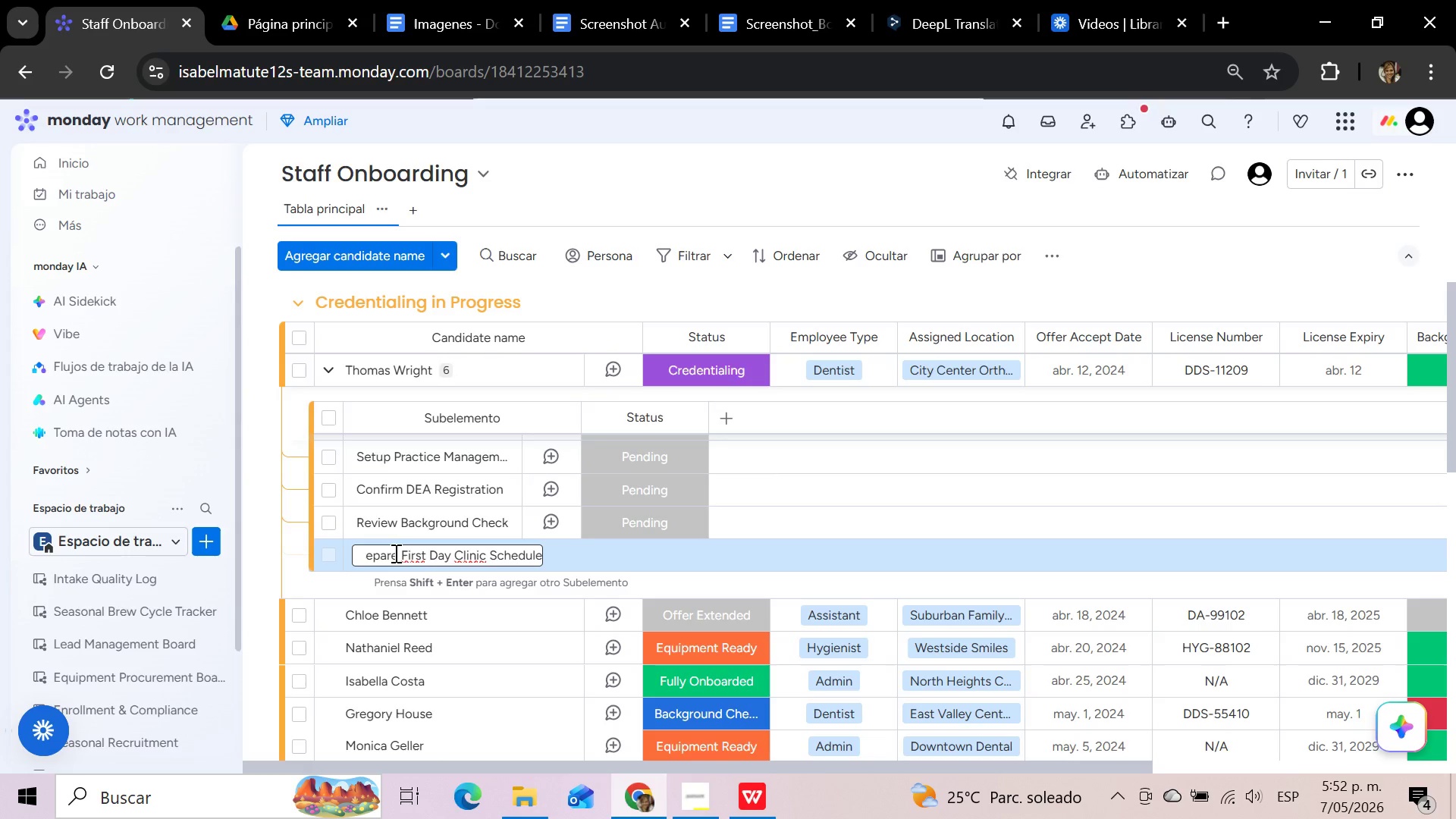 
key(Enter)
 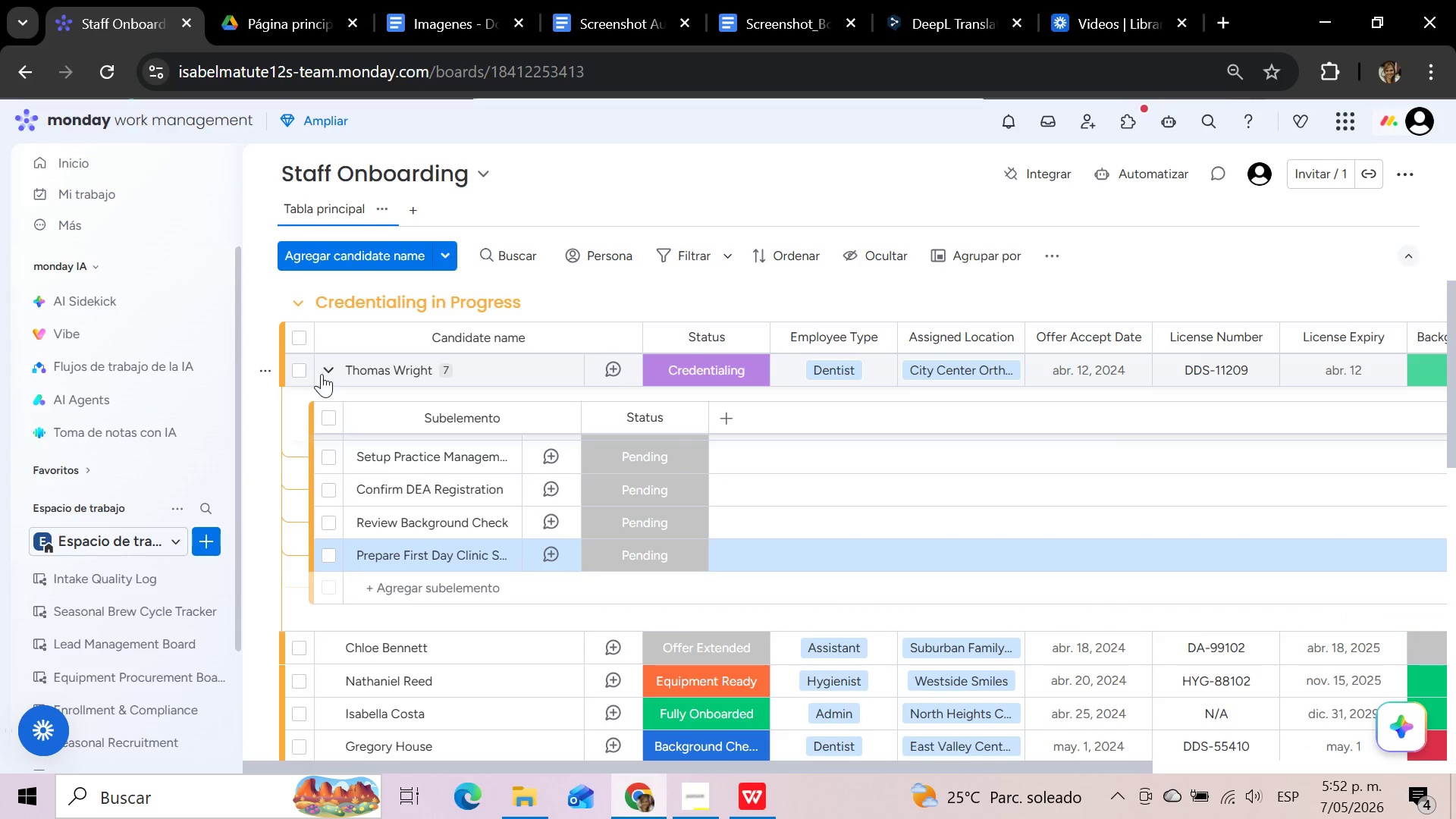 
left_click([330, 373])
 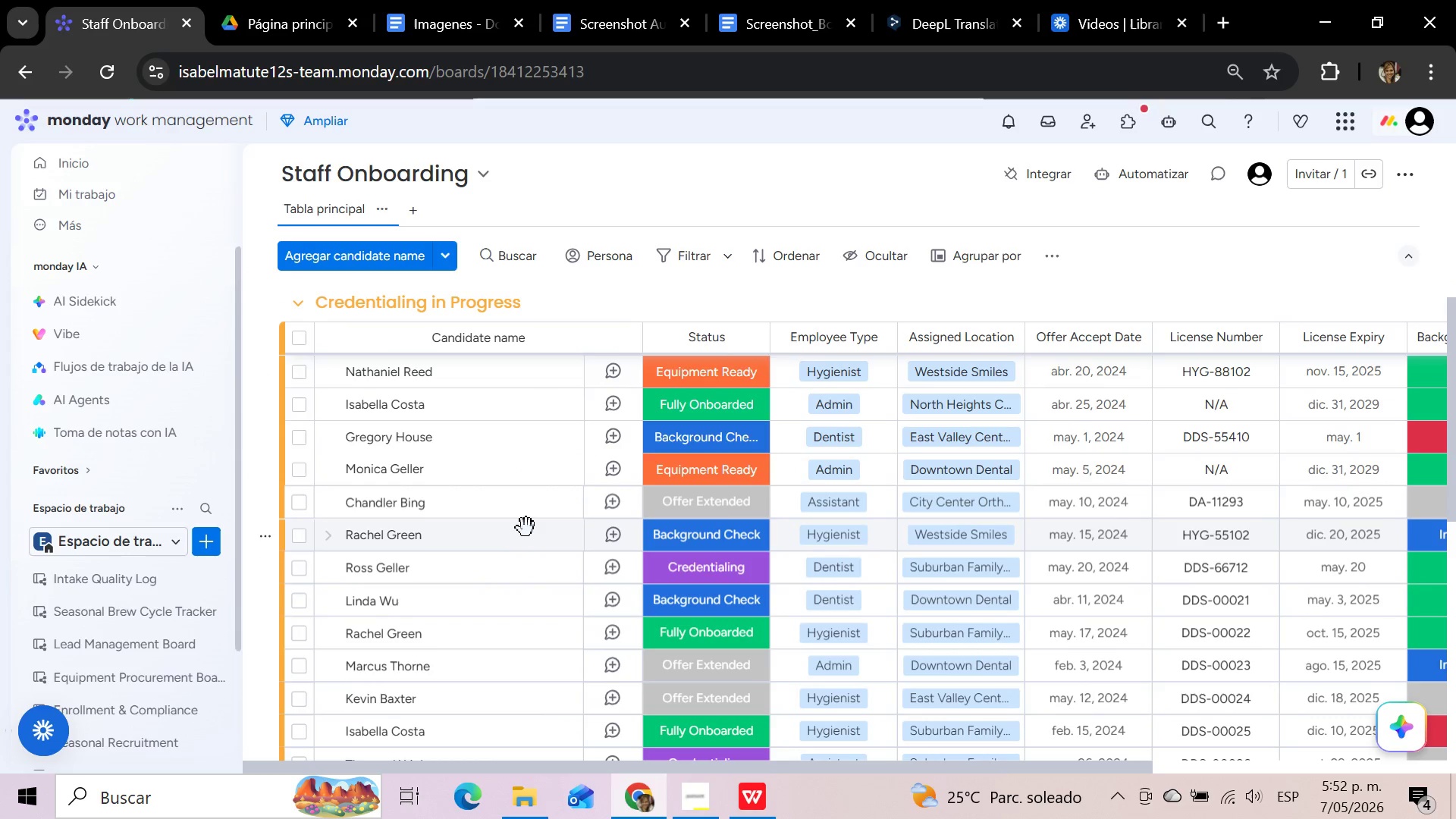 
scroll: coordinate [527, 528], scroll_direction: down, amount: 6.0
 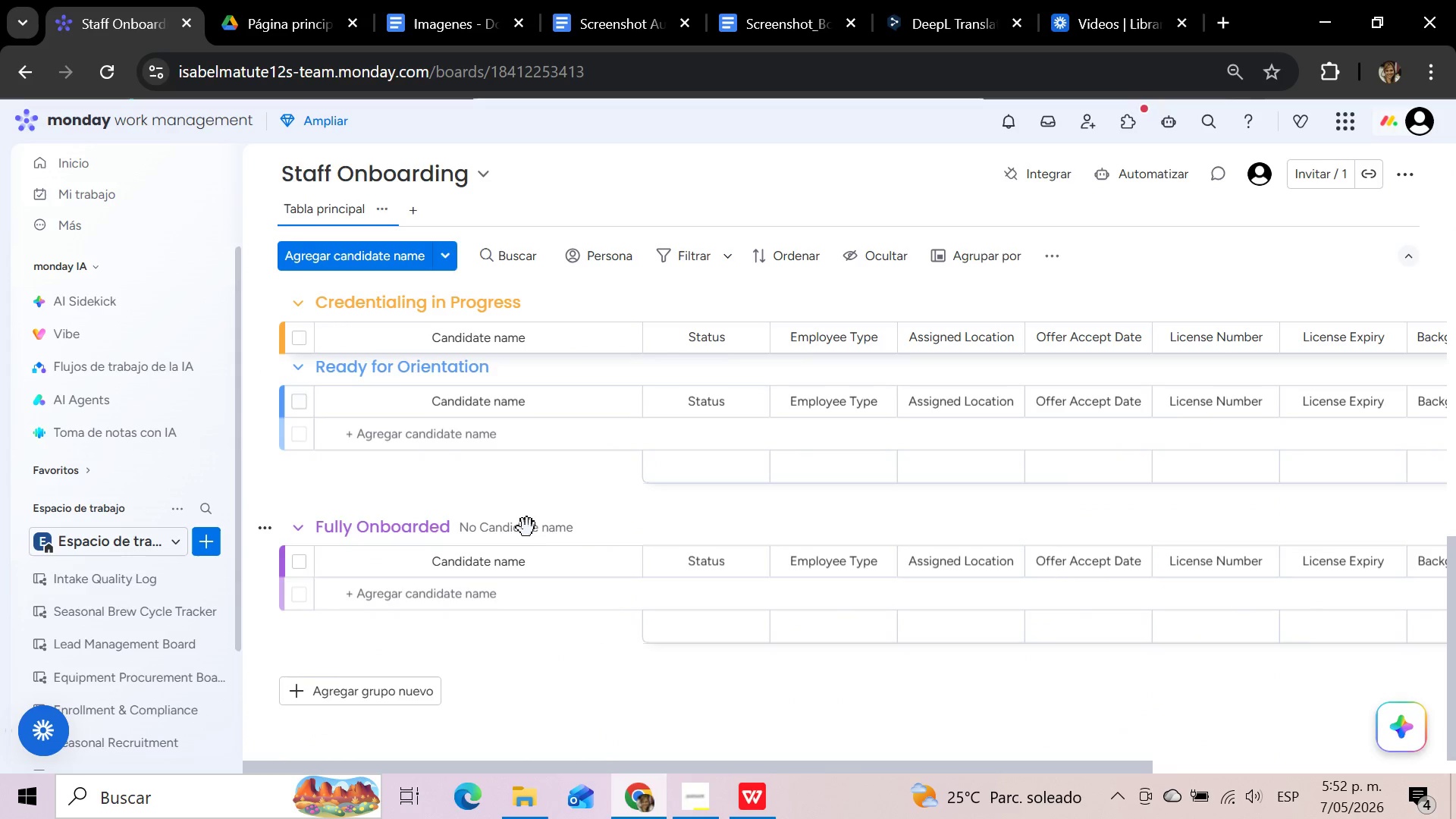 
scroll: coordinate [527, 528], scroll_direction: up, amount: 16.0
 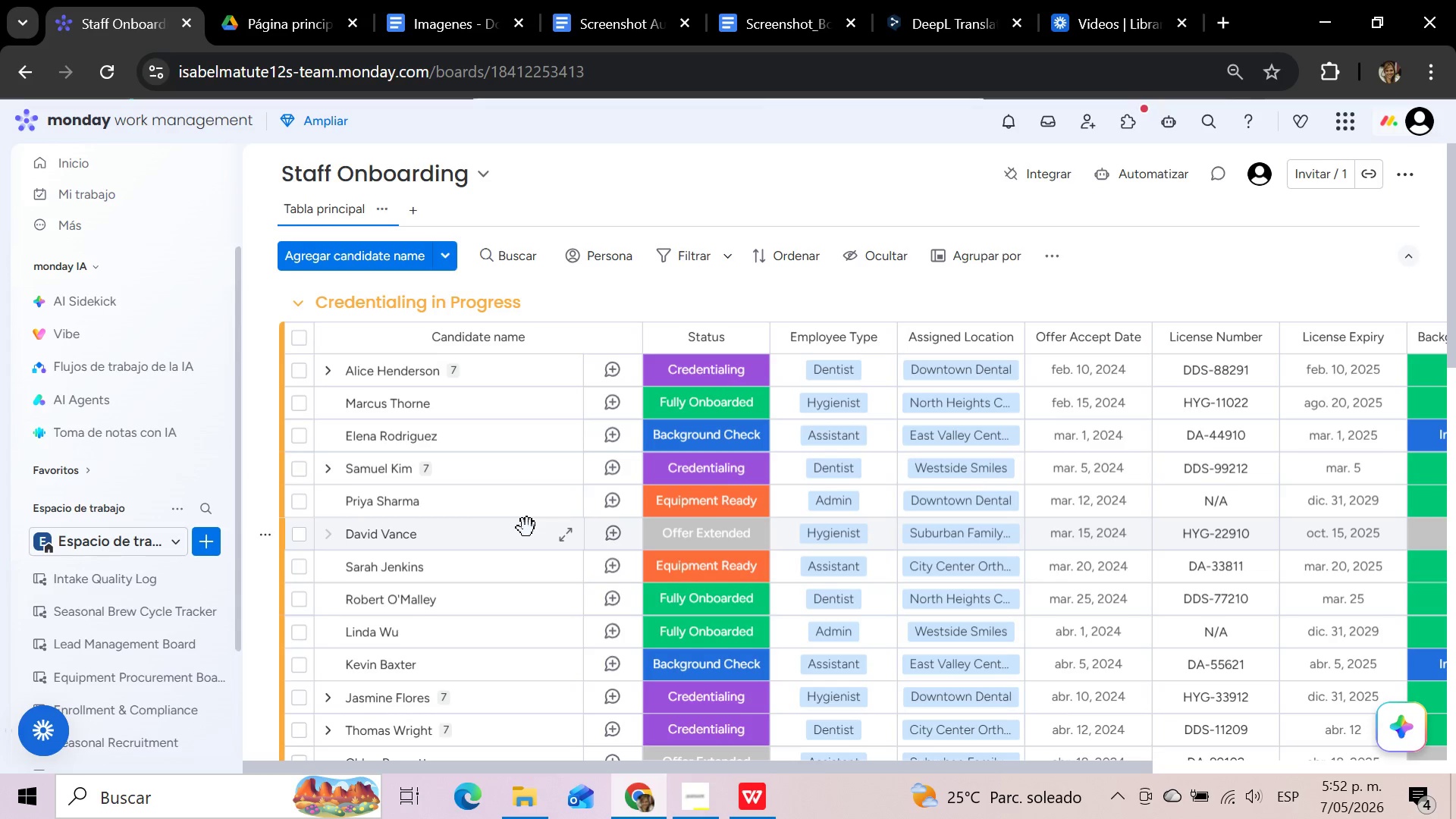 
scroll: coordinate [527, 528], scroll_direction: down, amount: 1.0
 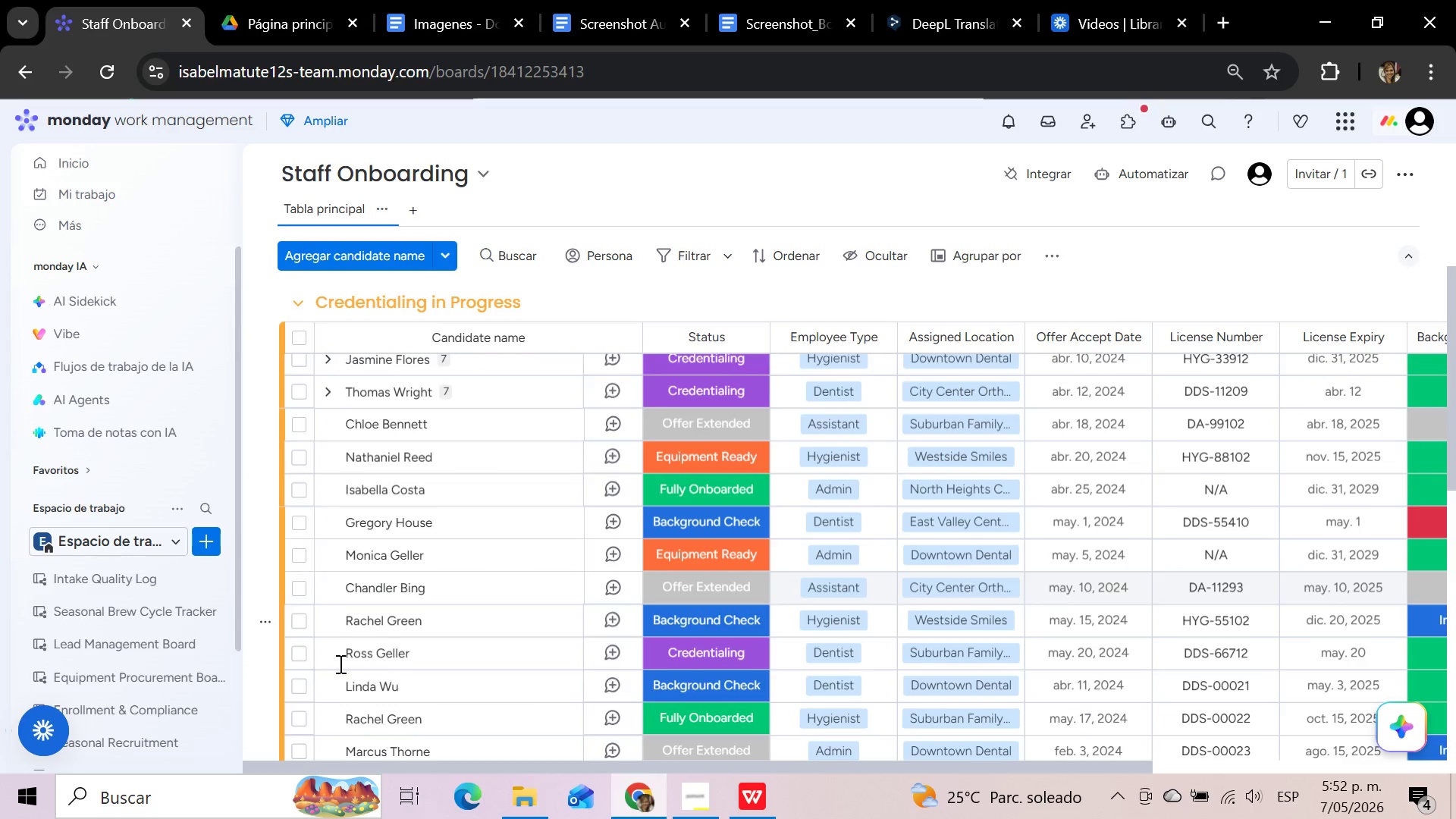 
left_click([328, 660])
 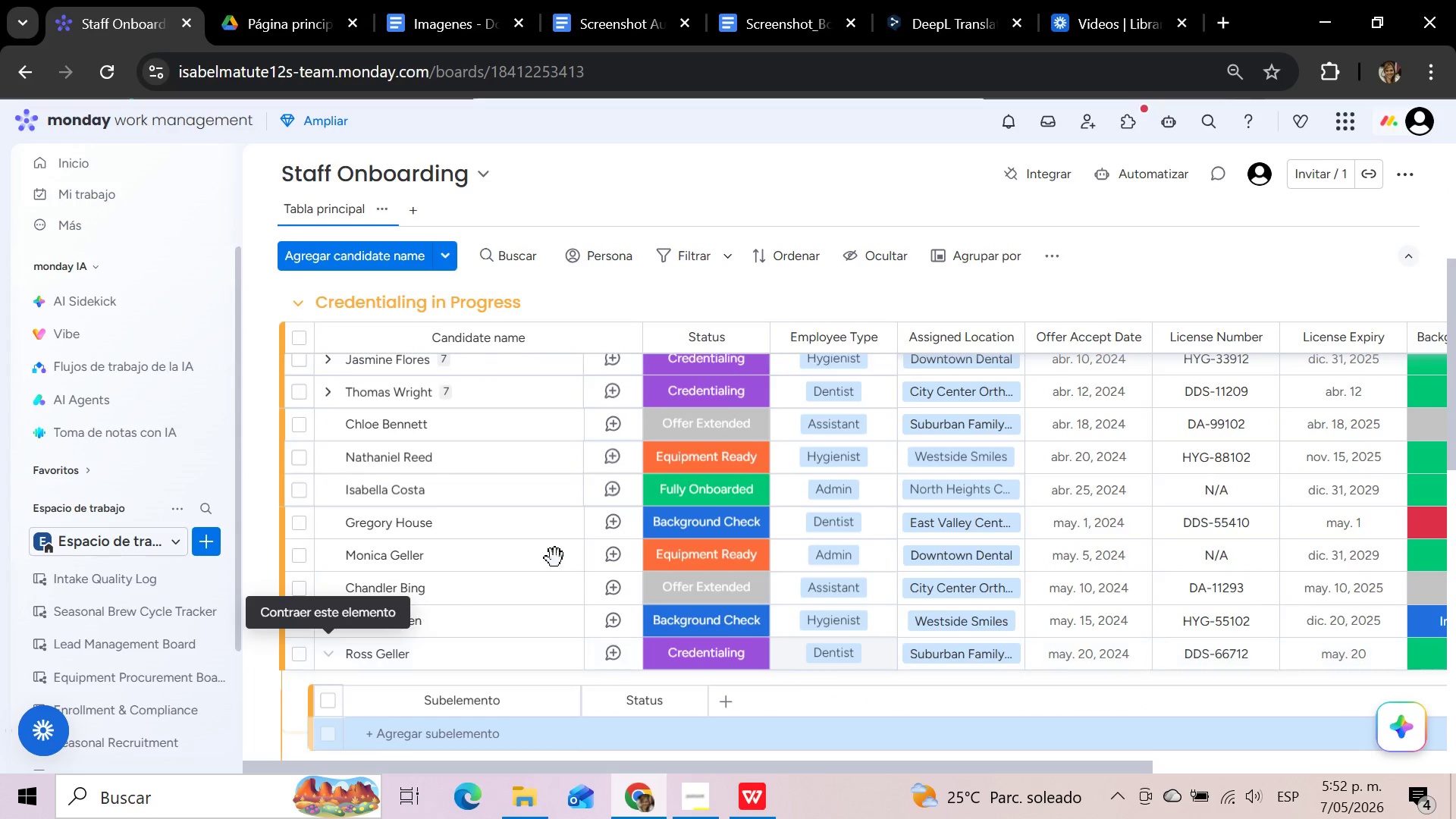 
scroll: coordinate [555, 558], scroll_direction: down, amount: 2.0
 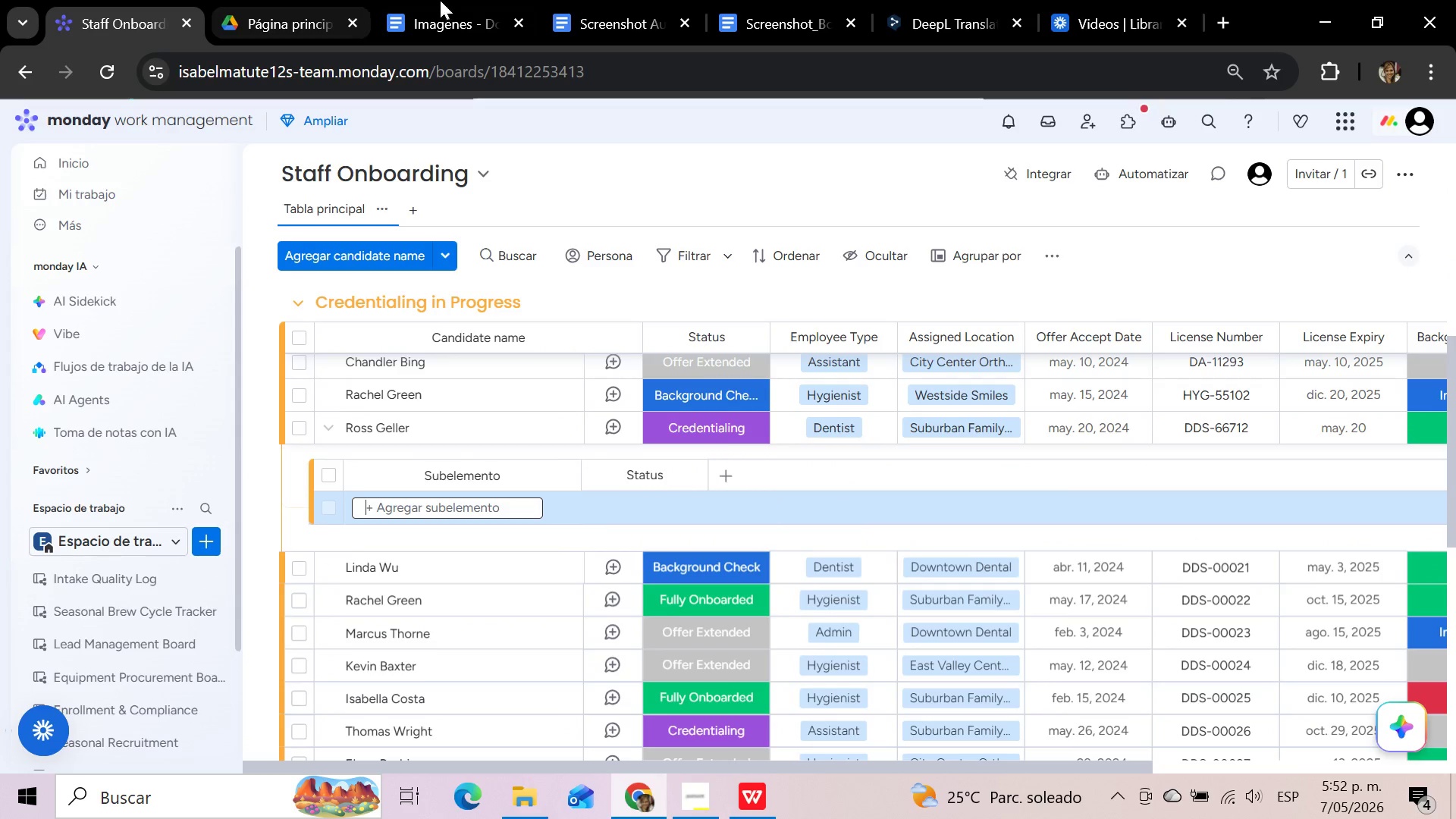 
left_click([451, 0])
 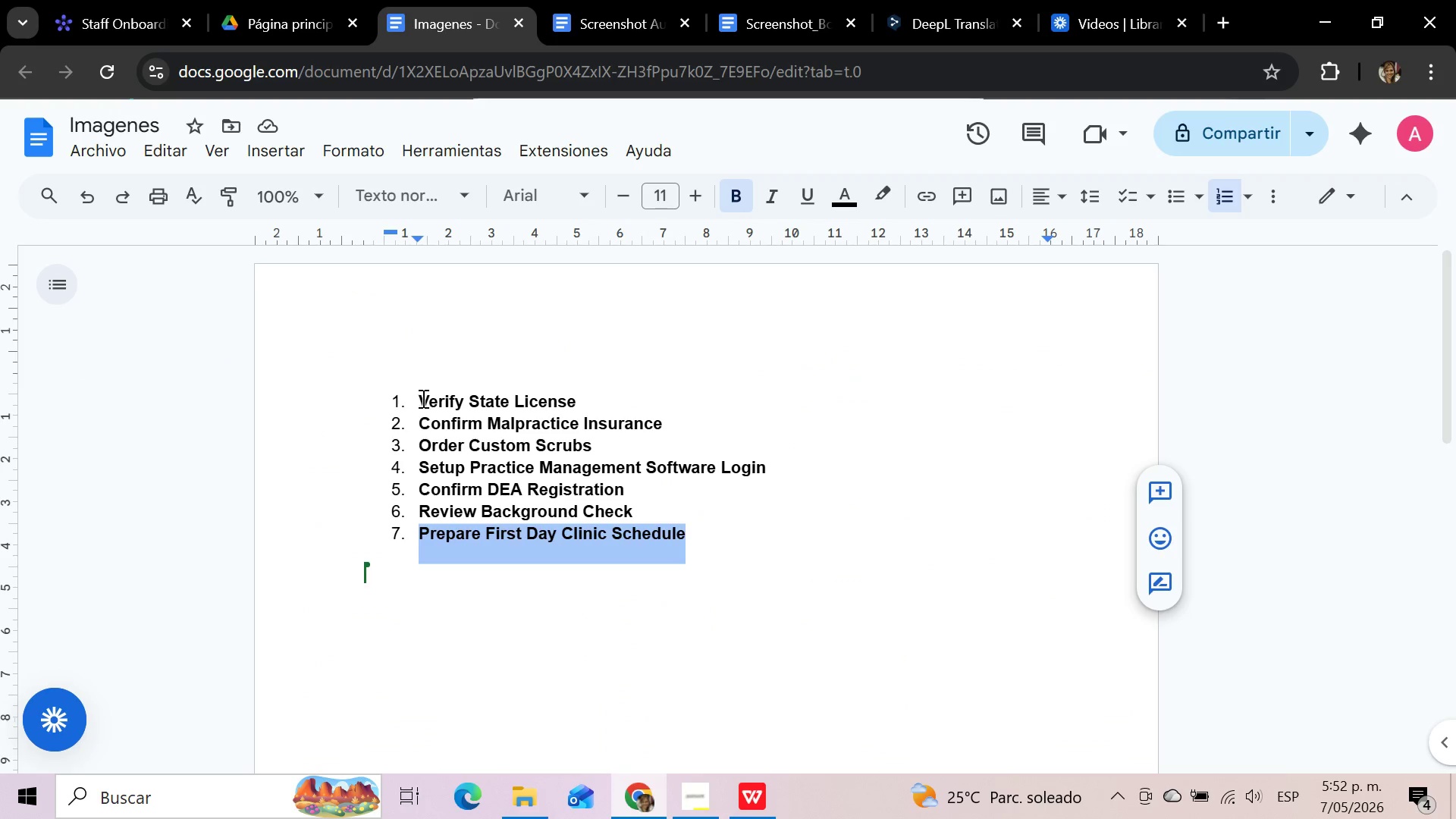 
left_click_drag(start_coordinate=[422, 398], to_coordinate=[579, 405])
 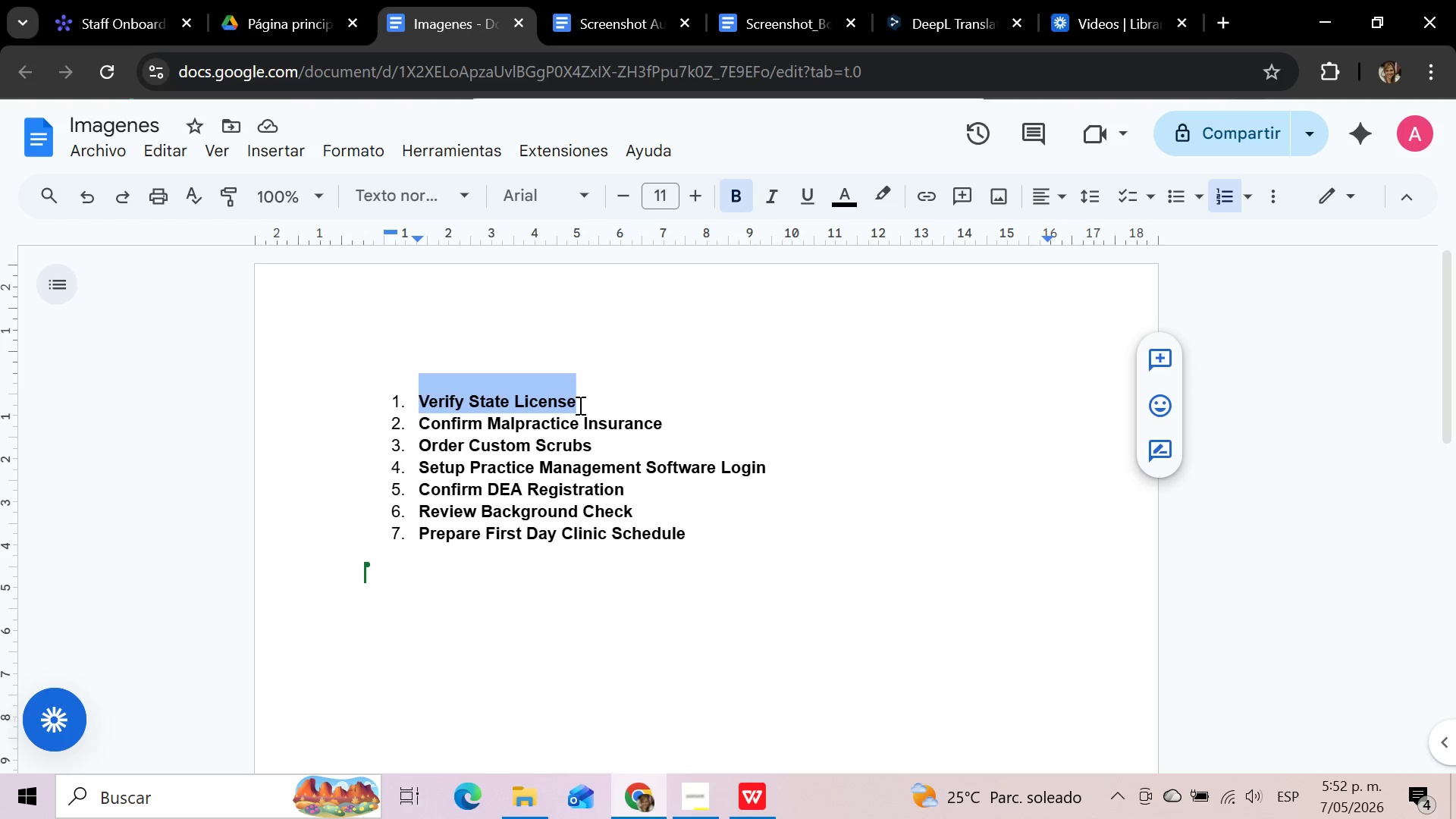 
key(Control+C)
 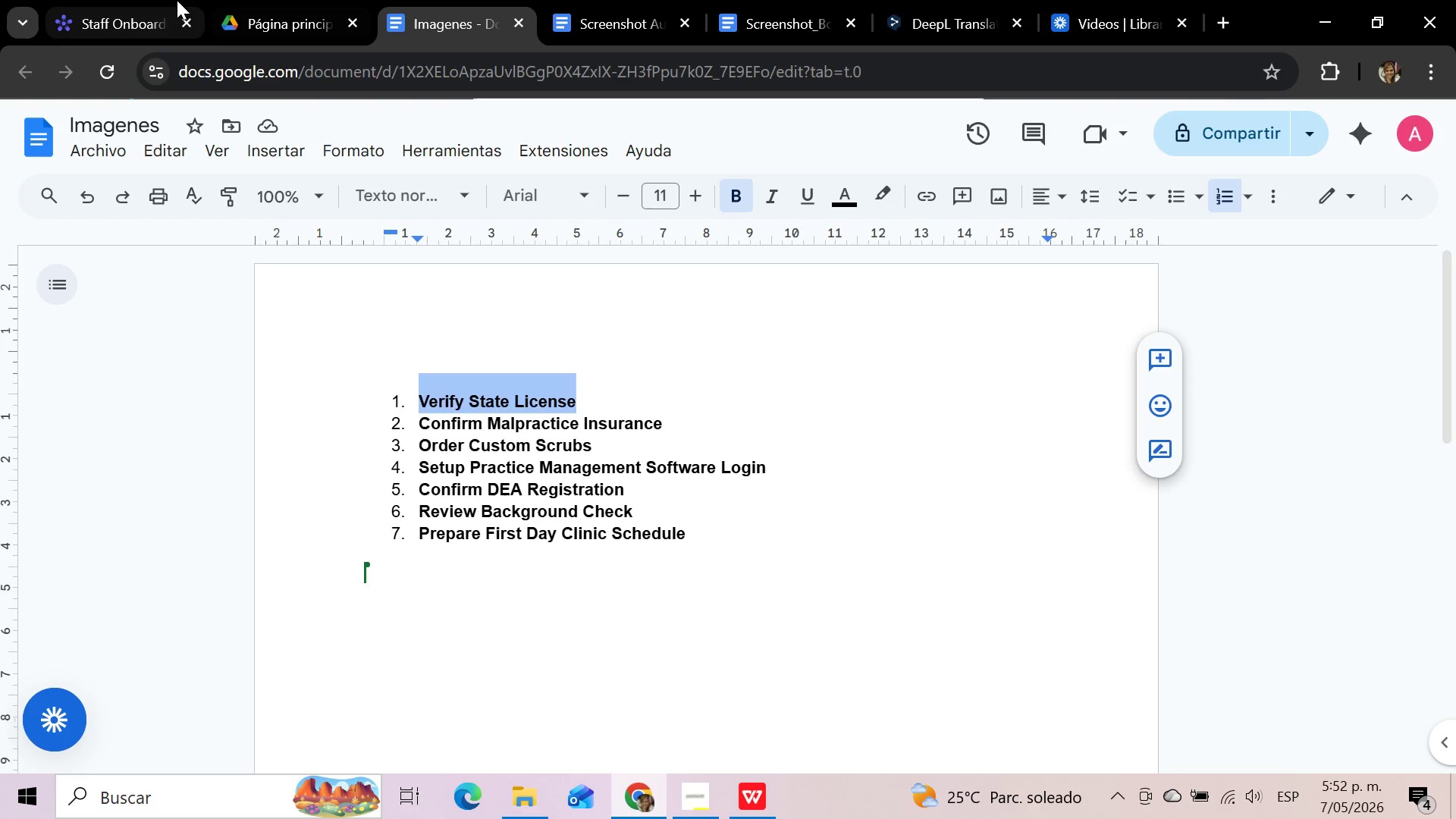 
left_click([136, 0])
 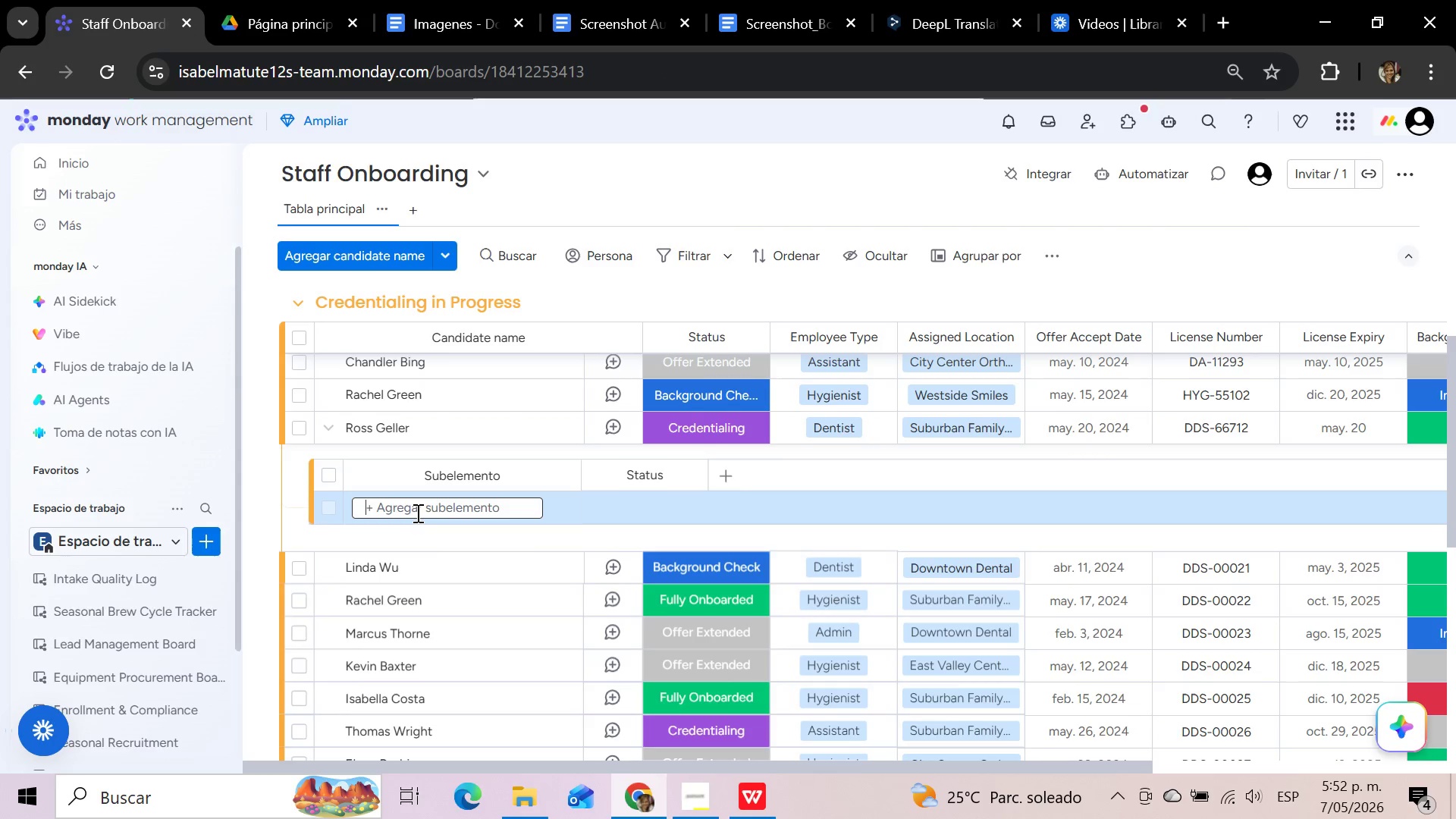 
left_click([416, 513])
 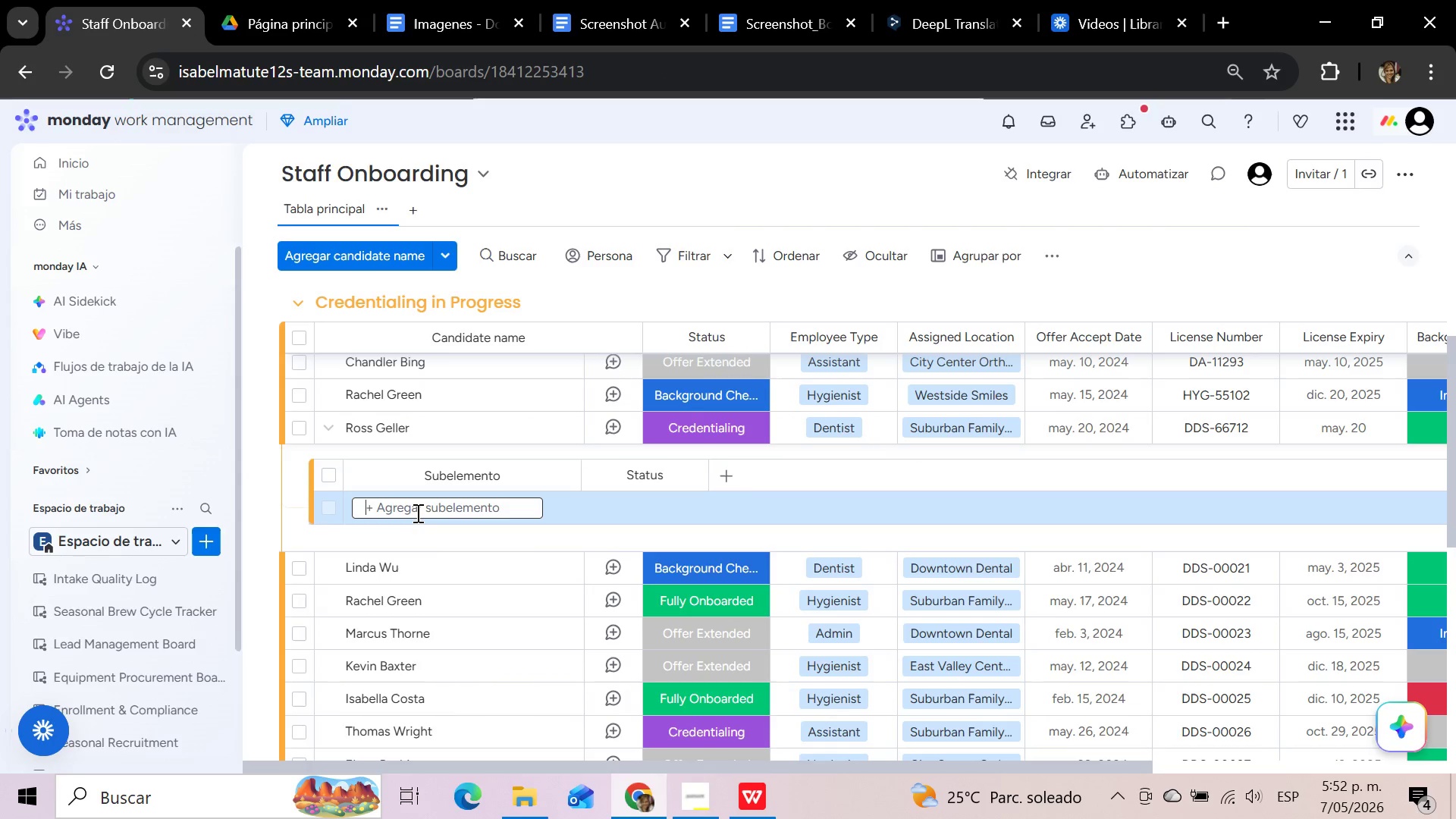 
key(Control+V)
 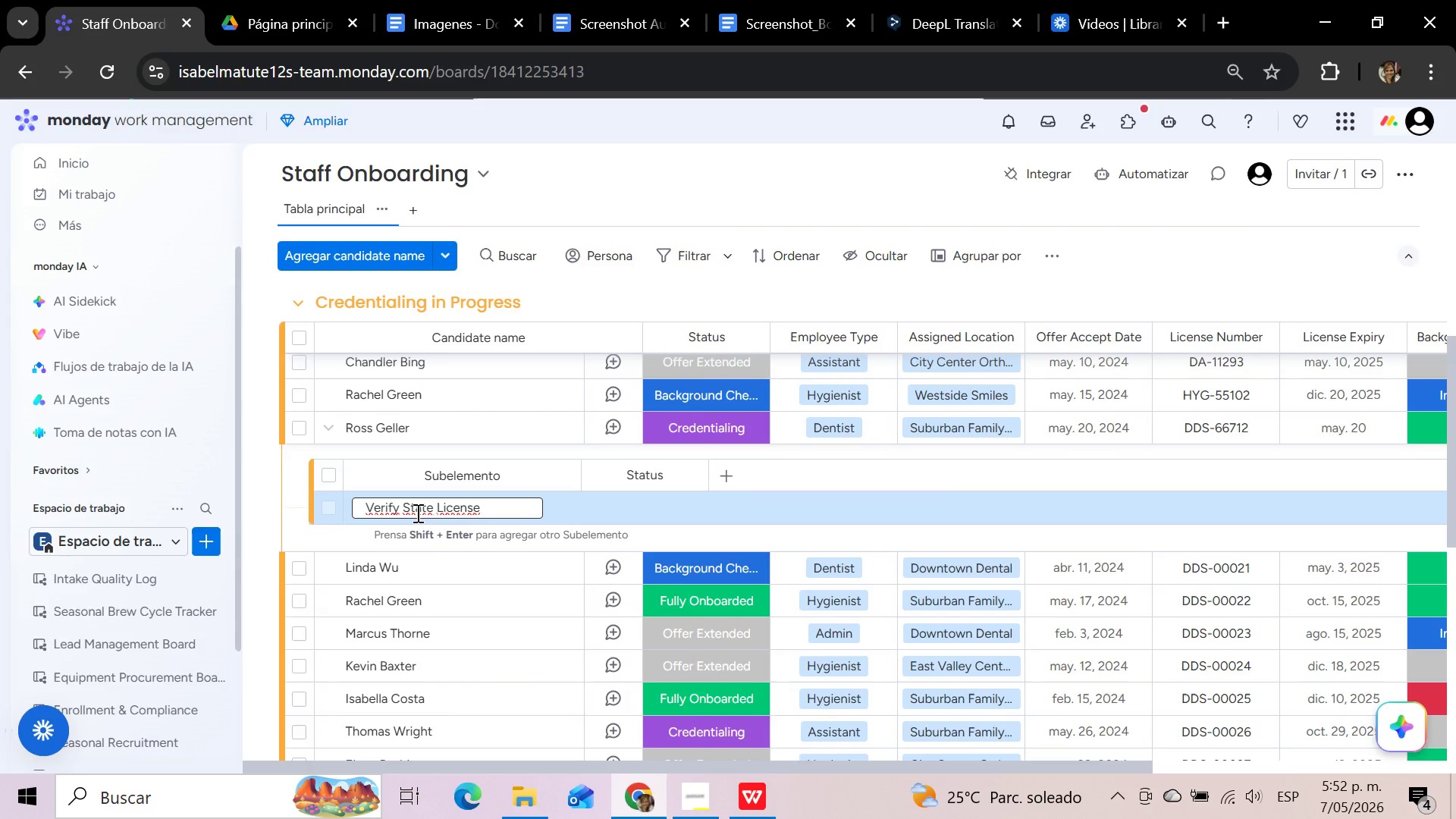 
key(Enter)
 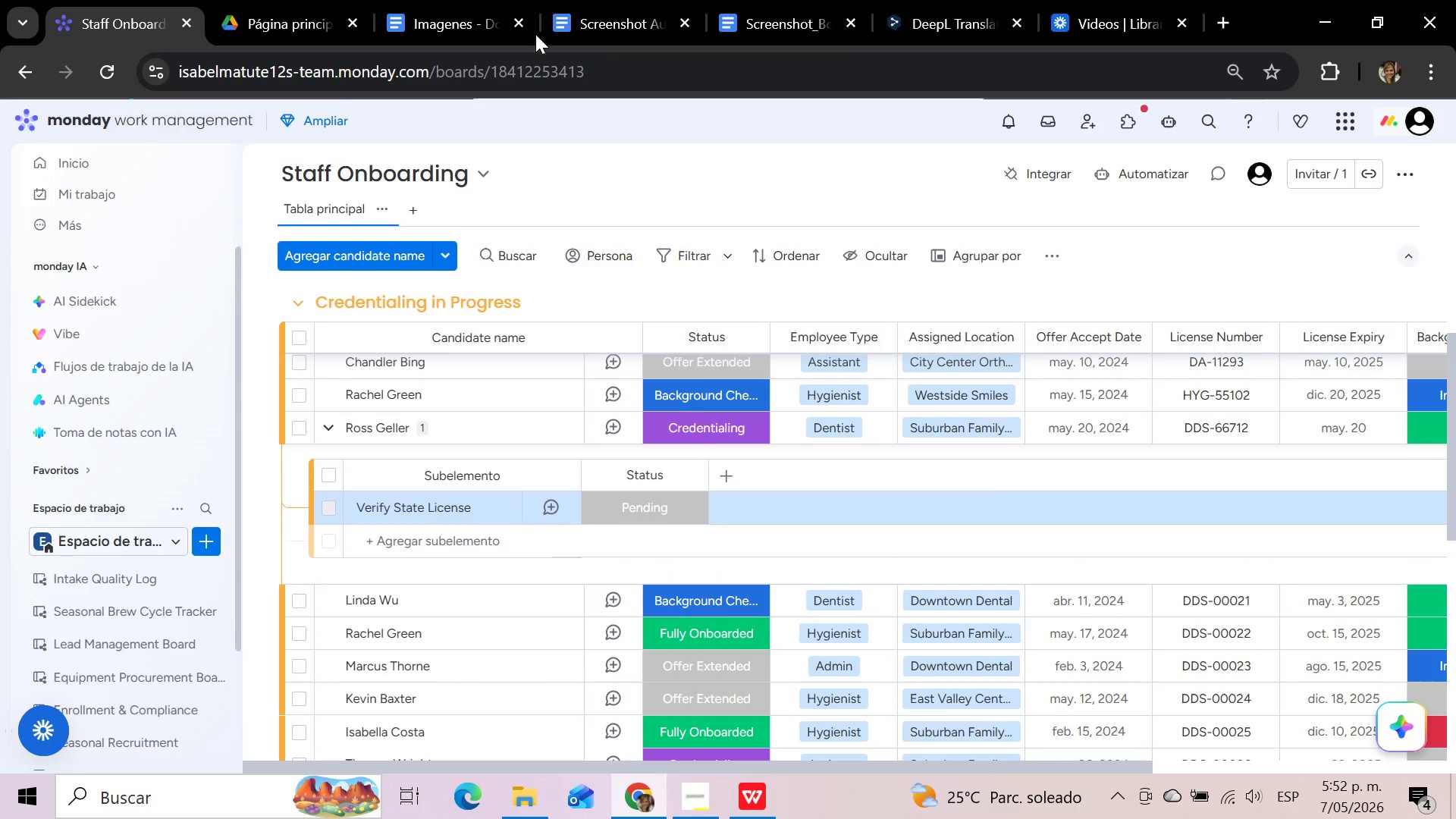 
left_click([439, 5])
 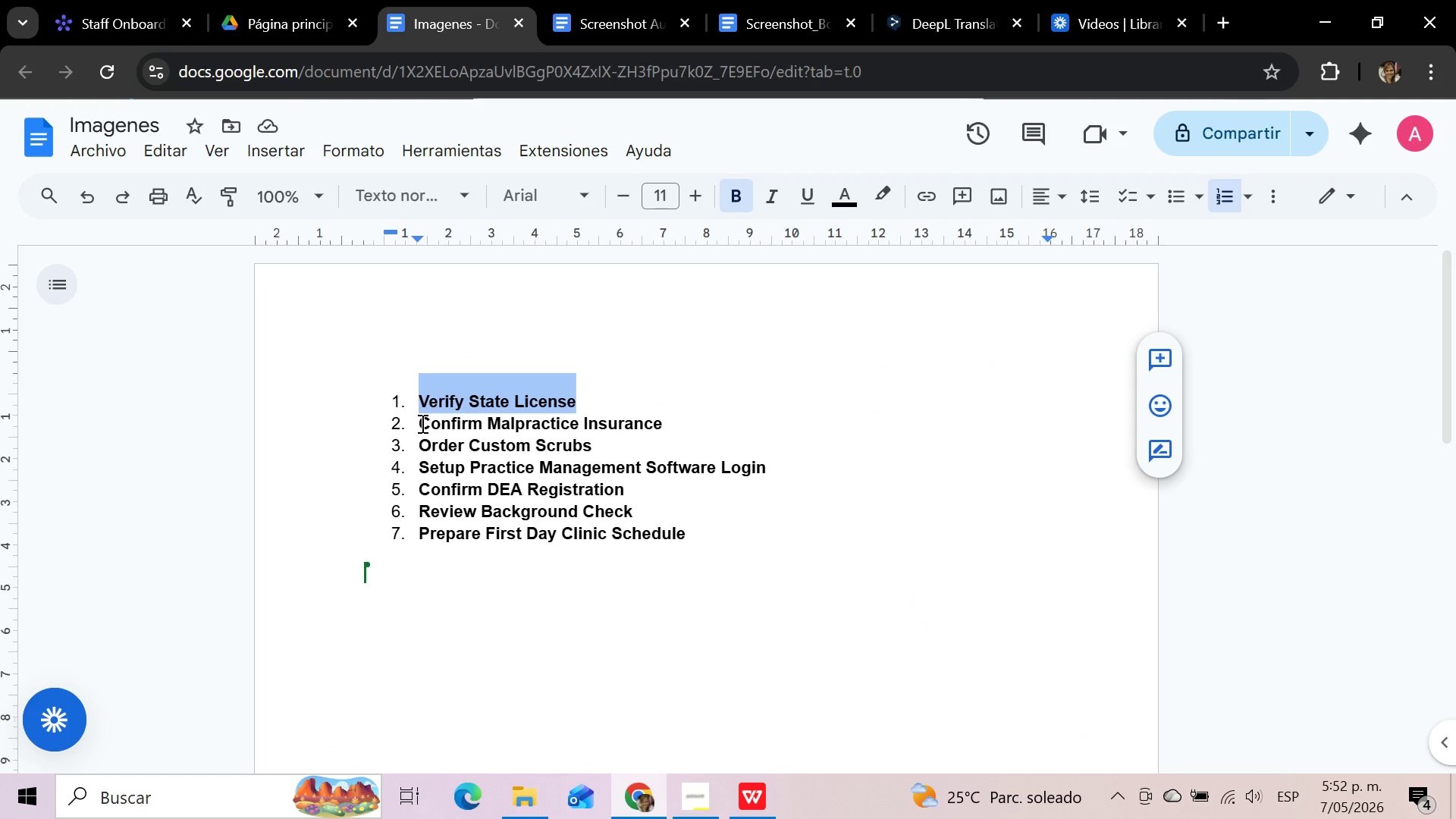 
left_click_drag(start_coordinate=[421, 423], to_coordinate=[662, 417])
 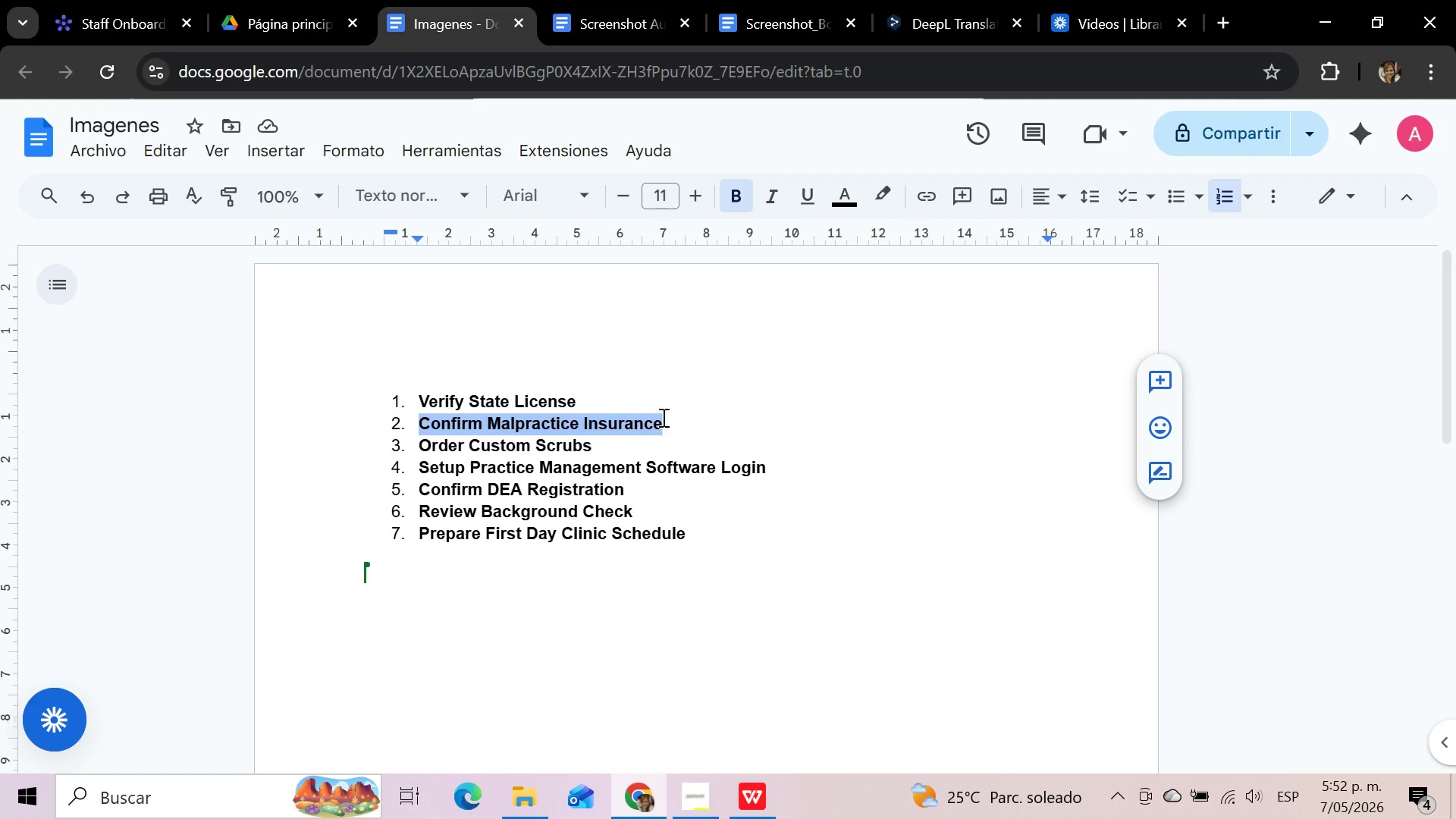 
key(Control+C)
 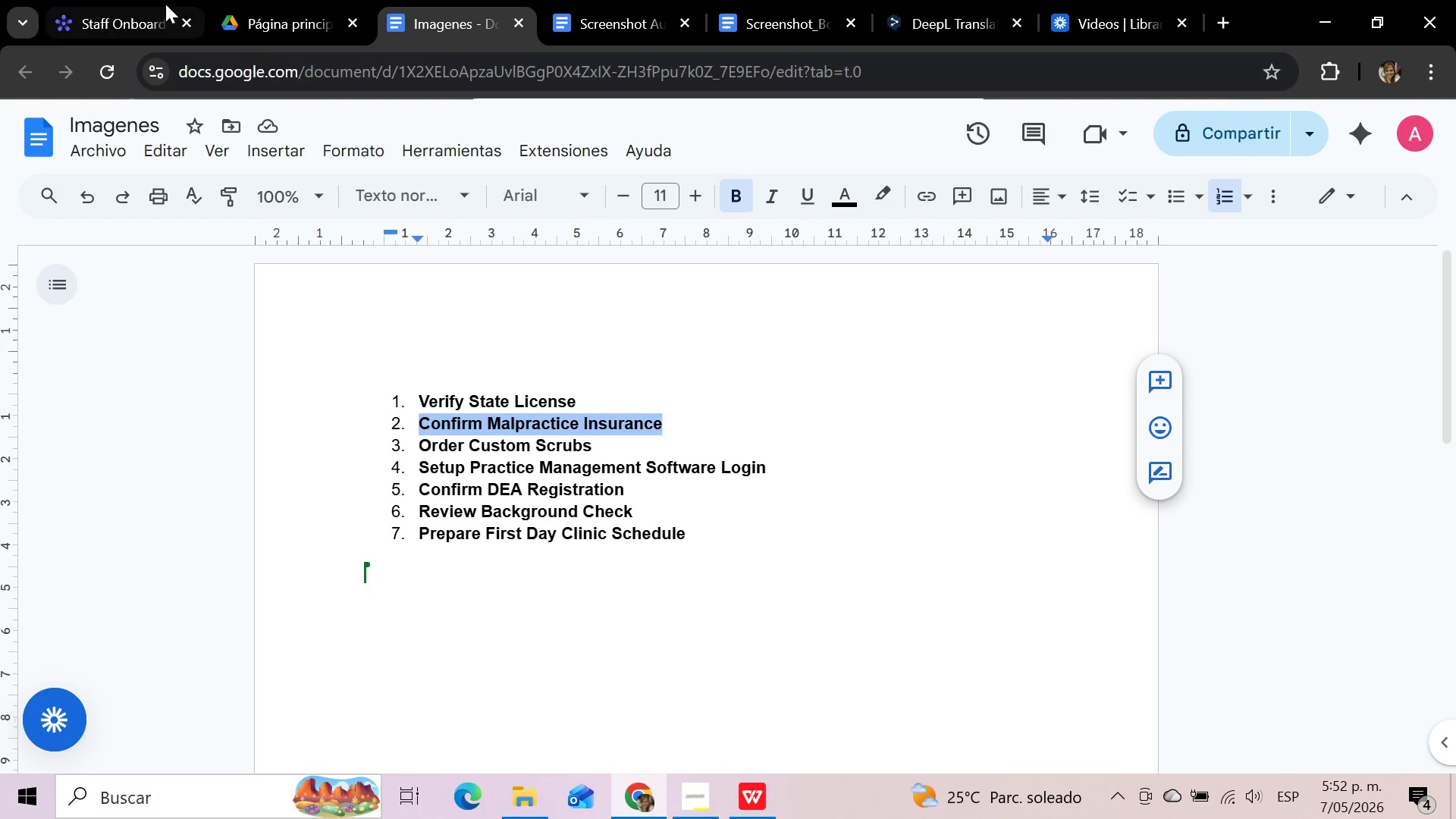 
left_click([152, 0])
 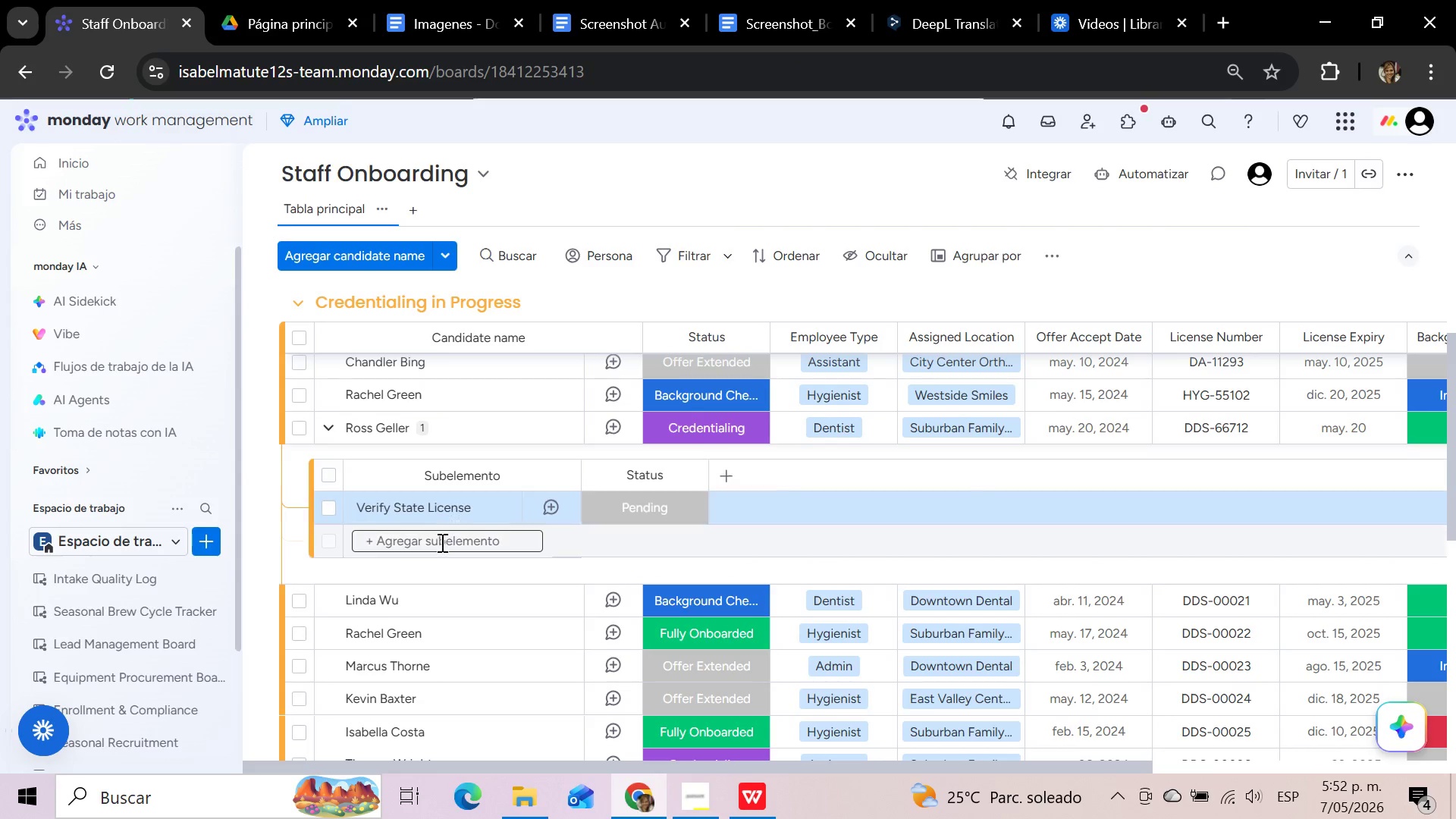 
left_click([441, 542])
 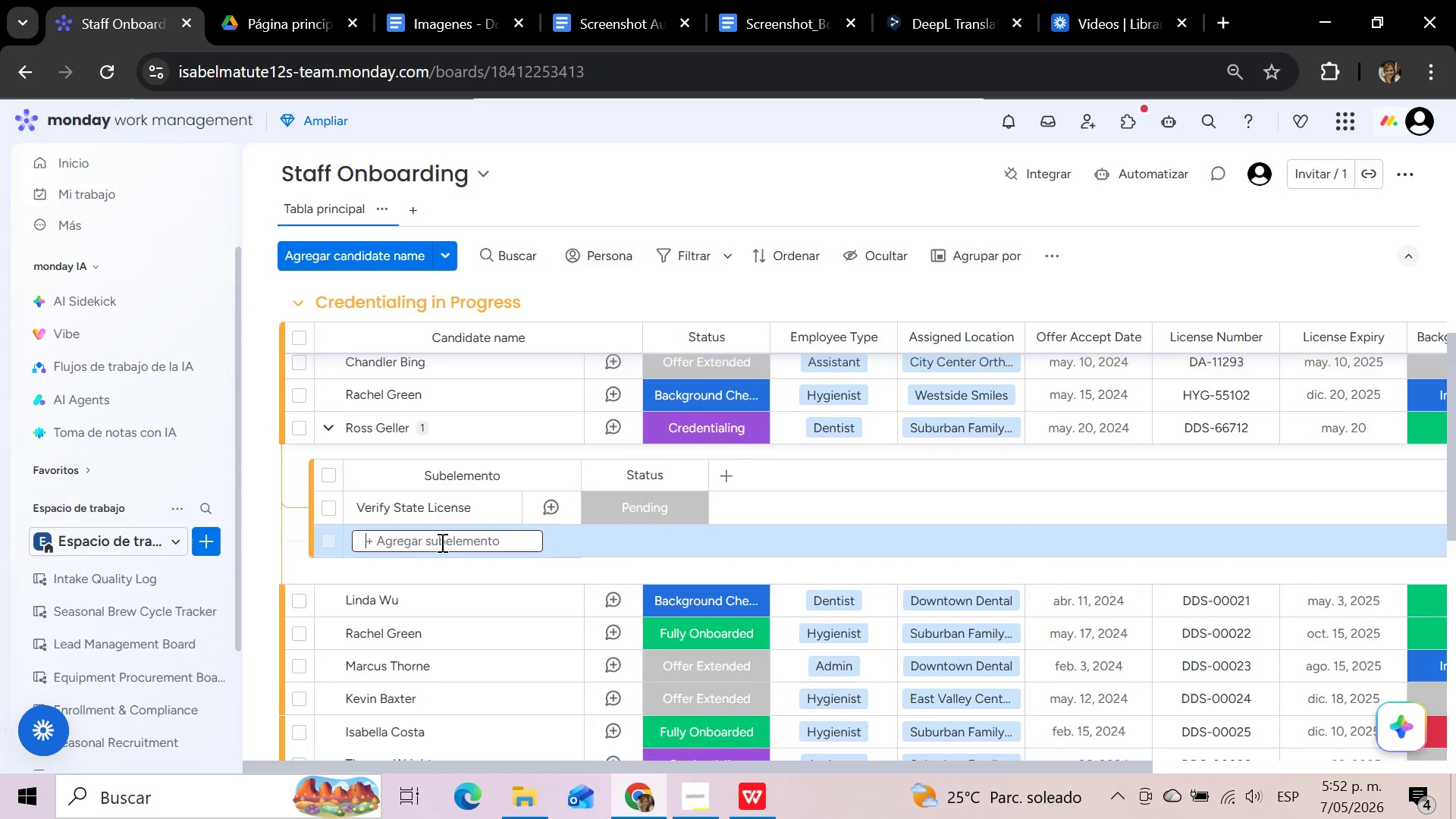 
key(Control+V)
 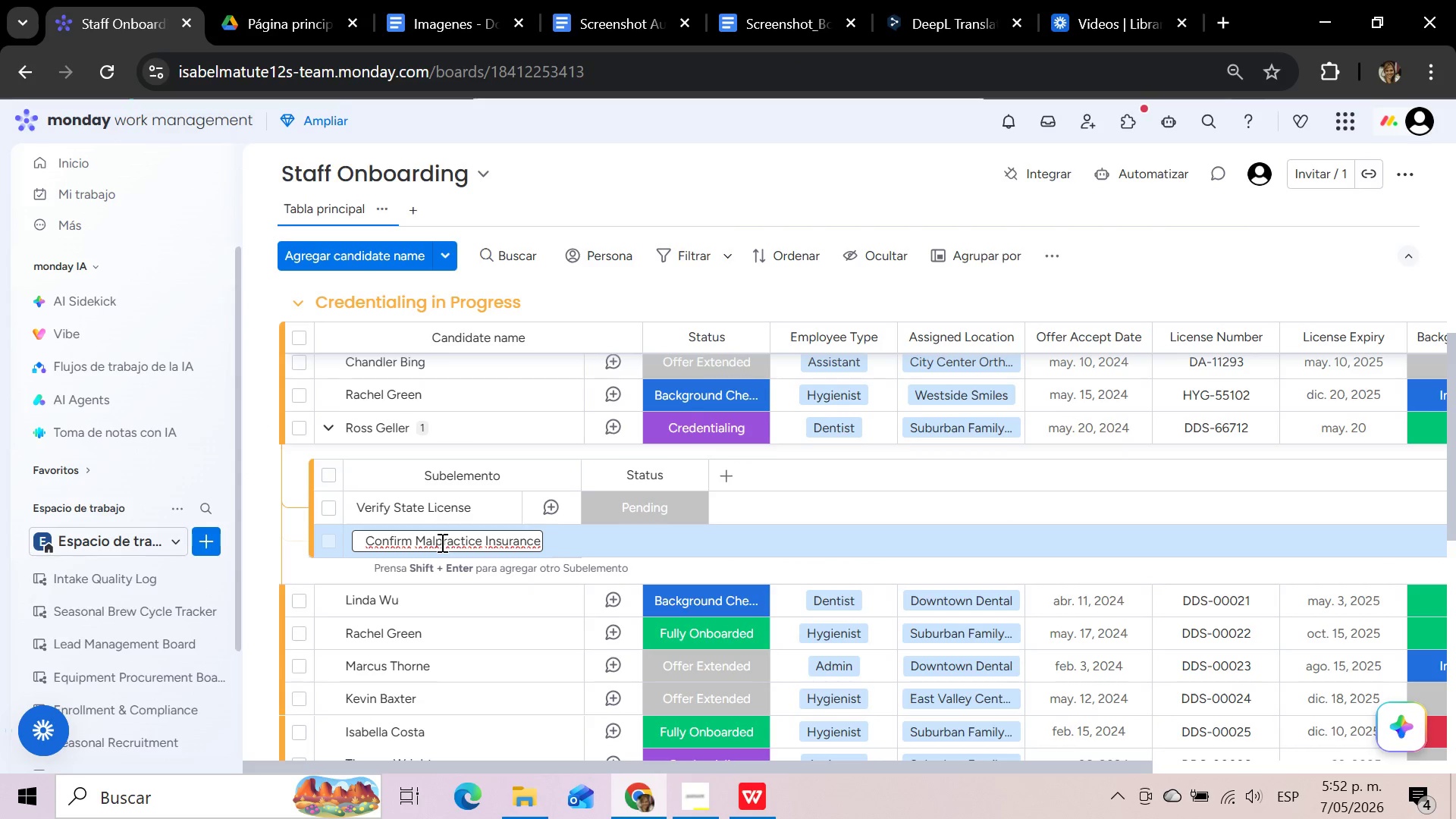 
key(Enter)
 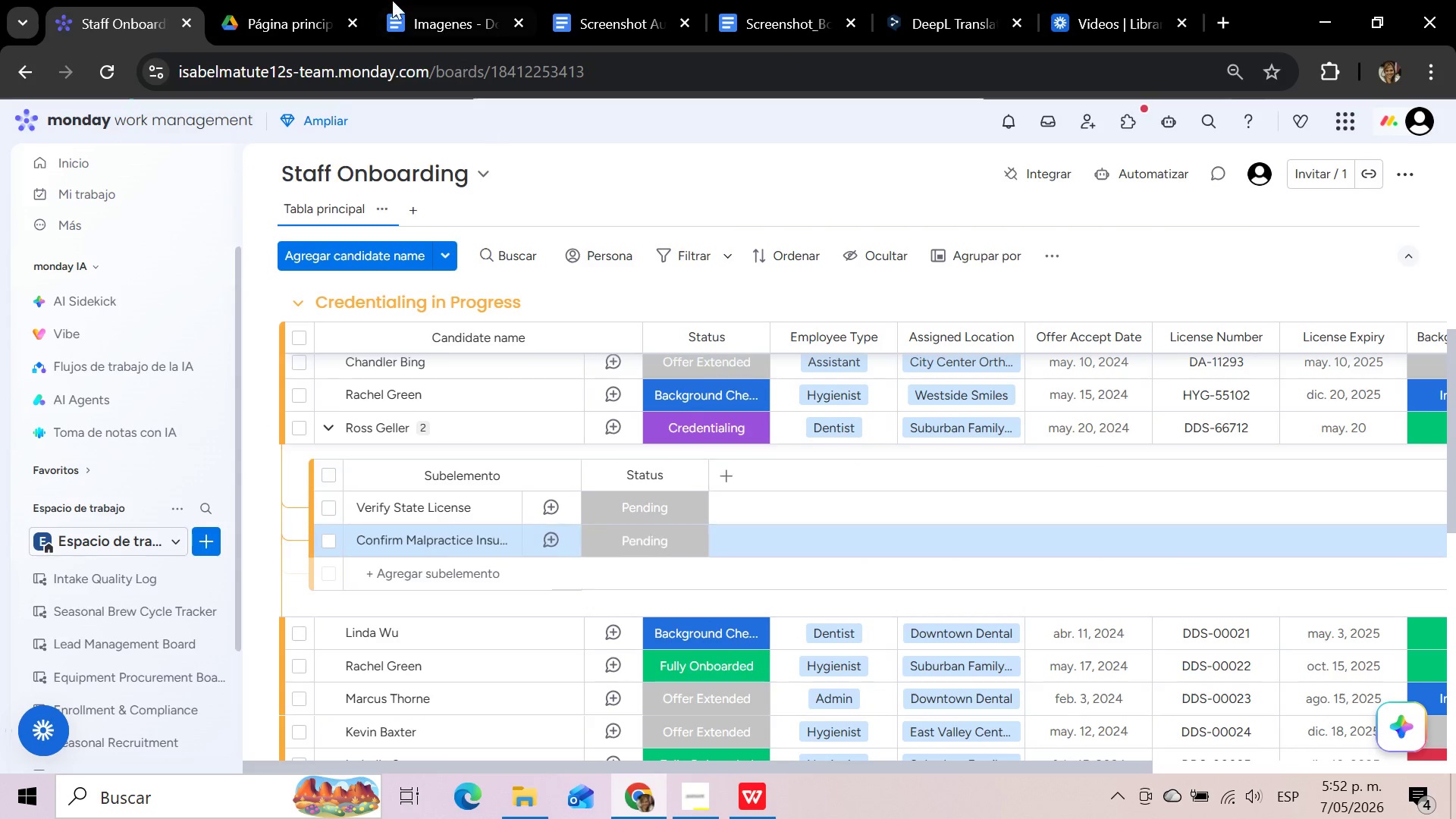 
left_click([432, 0])
 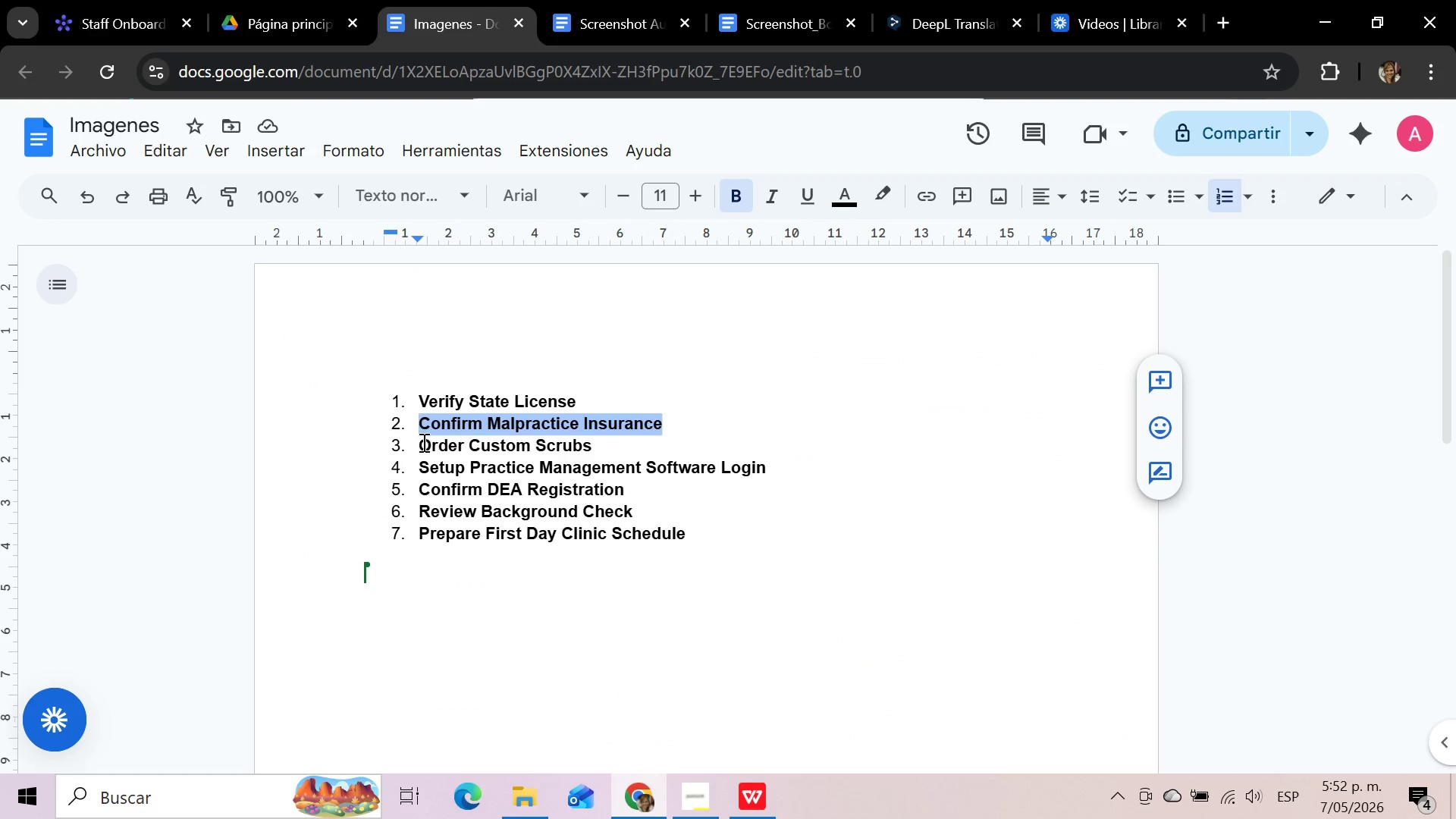 
left_click_drag(start_coordinate=[422, 444], to_coordinate=[609, 444])
 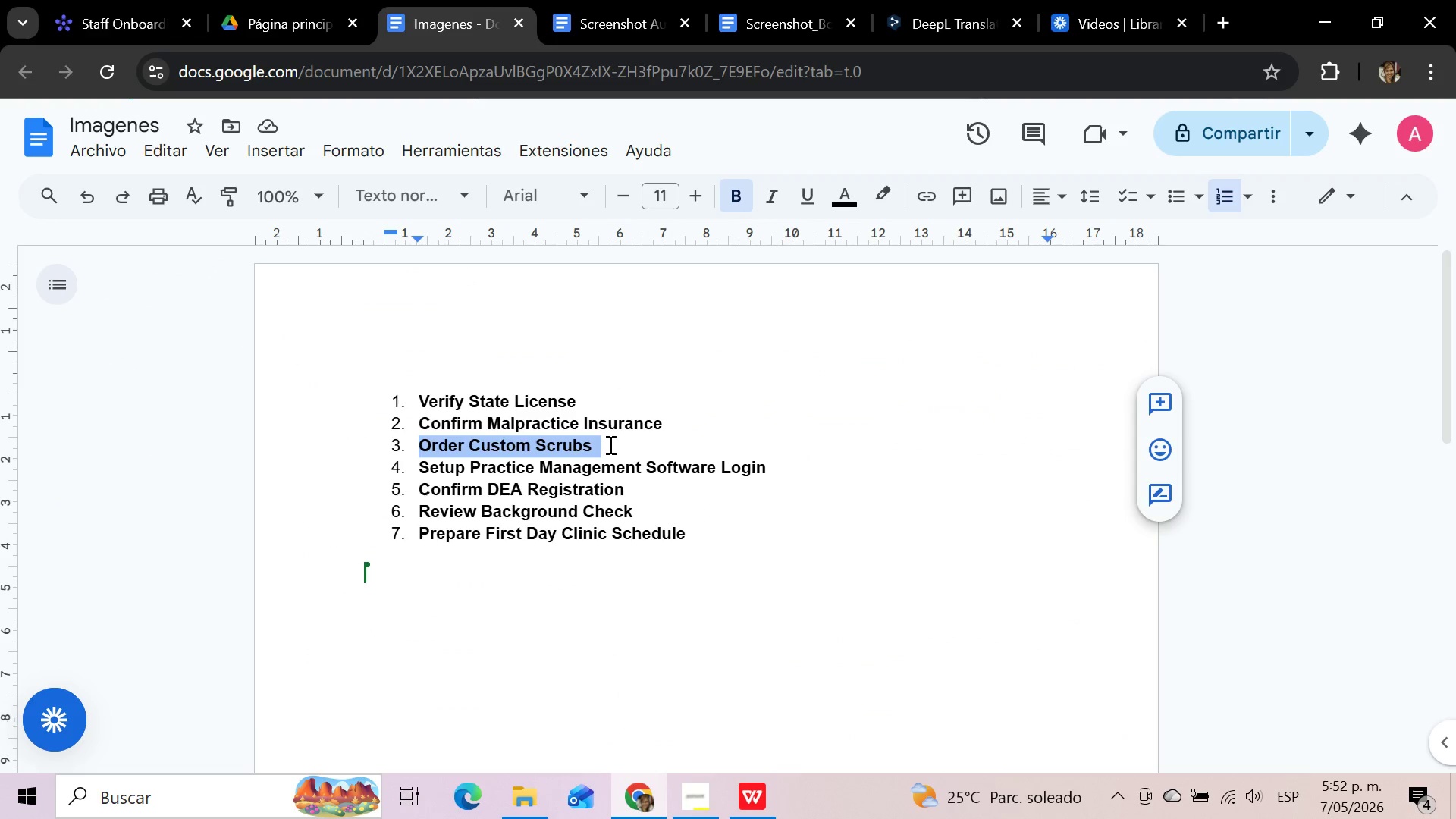 
key(Control+C)
 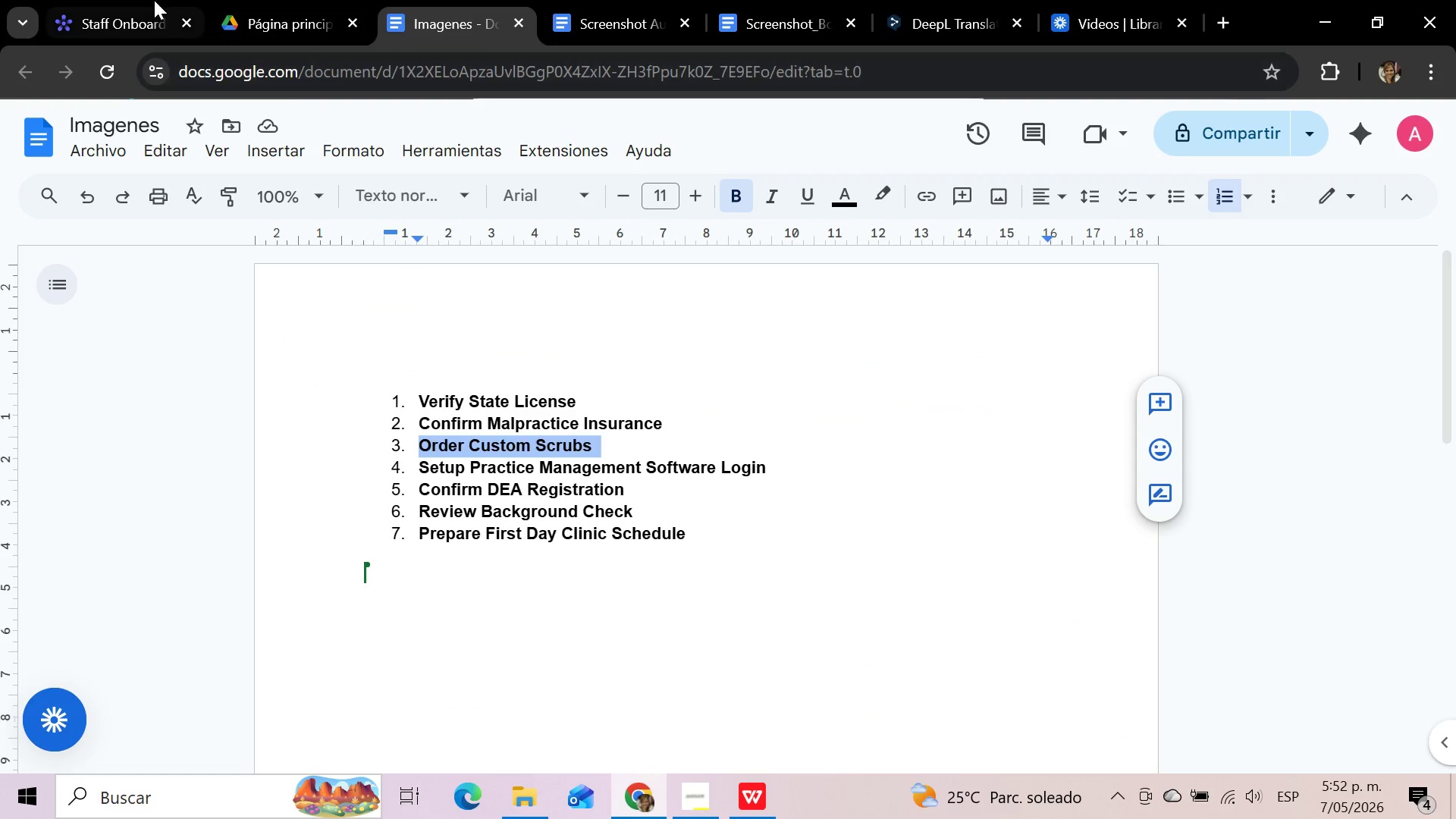 
left_click([146, 0])
 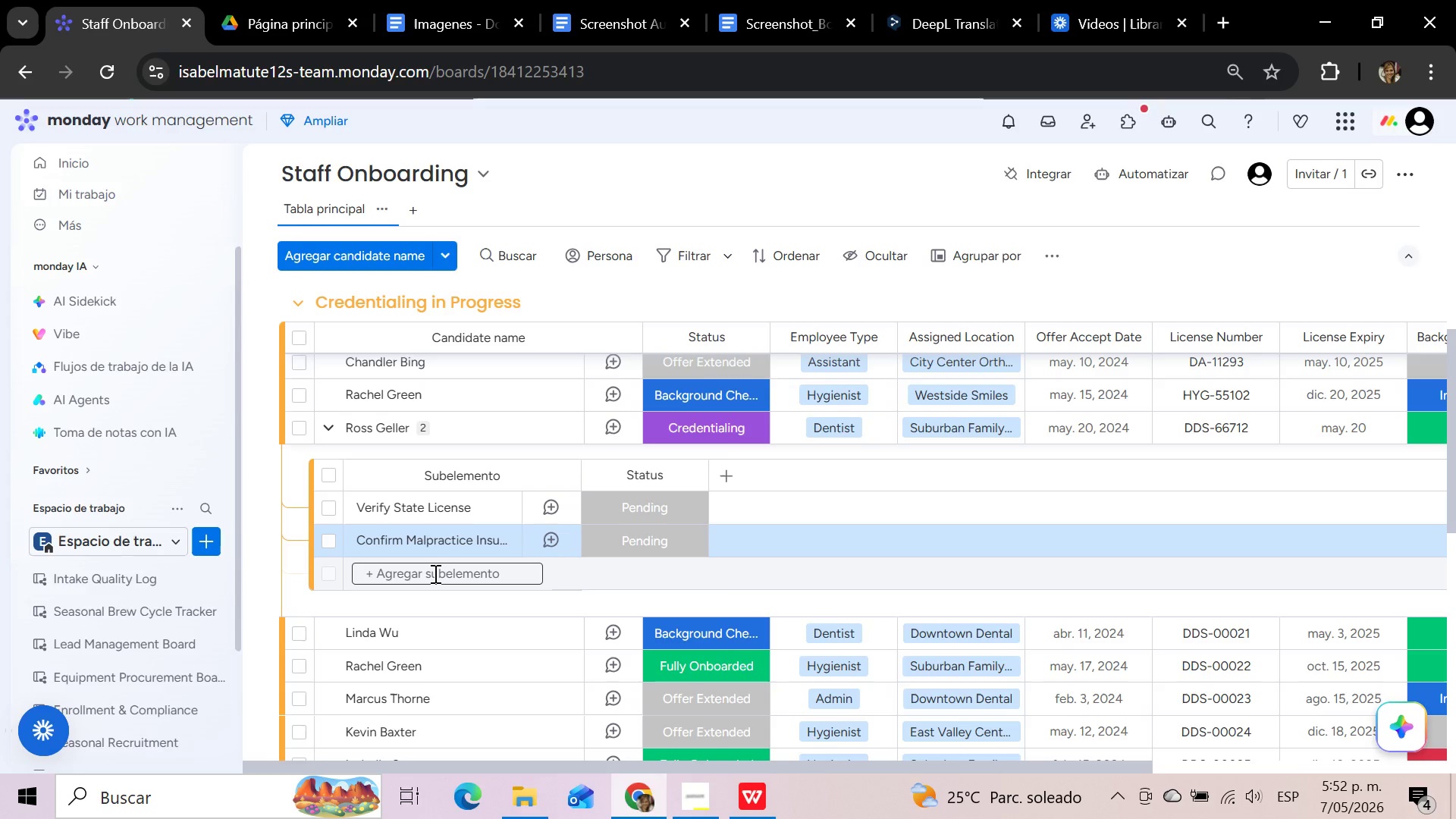 
left_click([434, 573])
 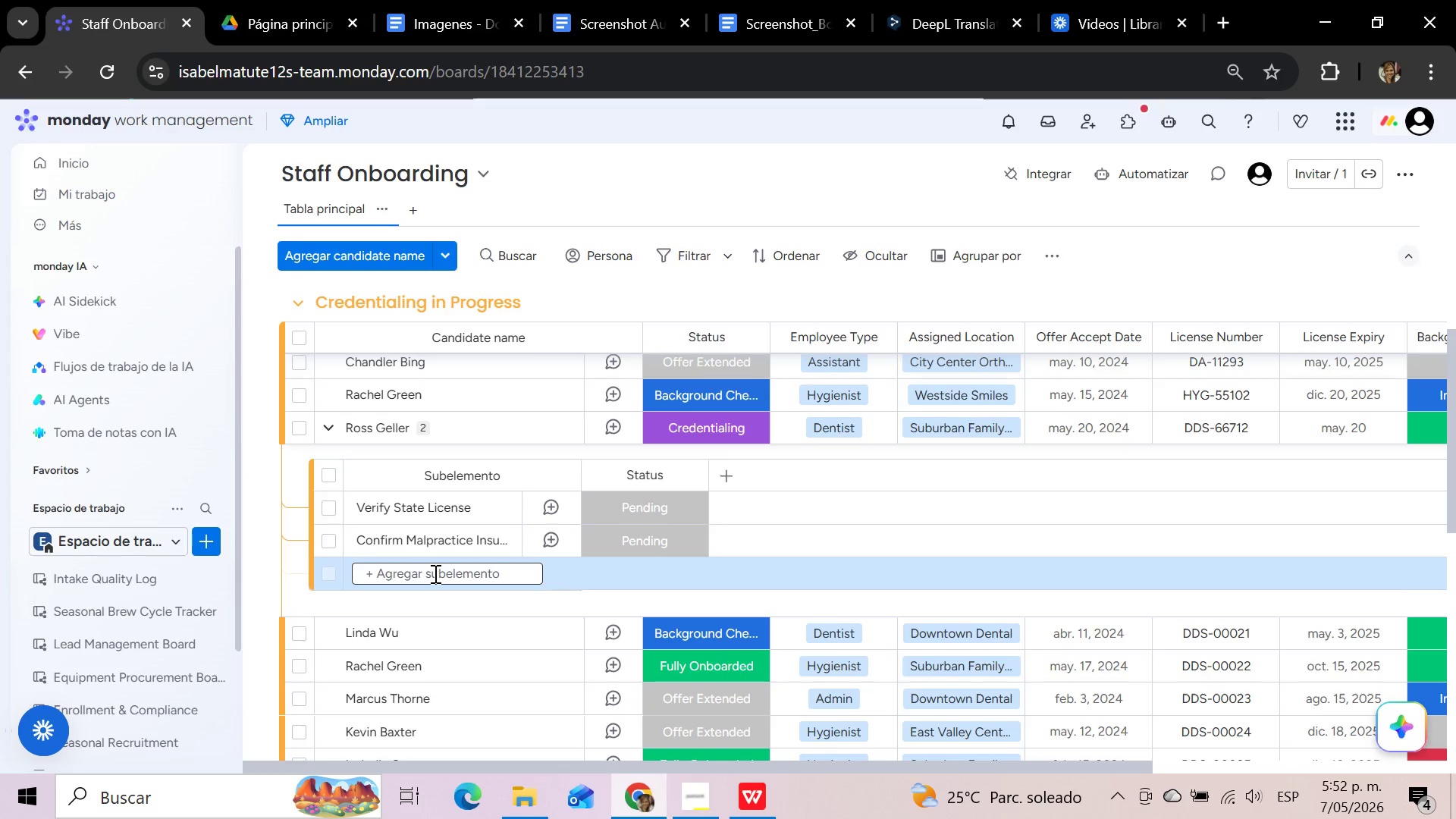 
key(Control+V)
 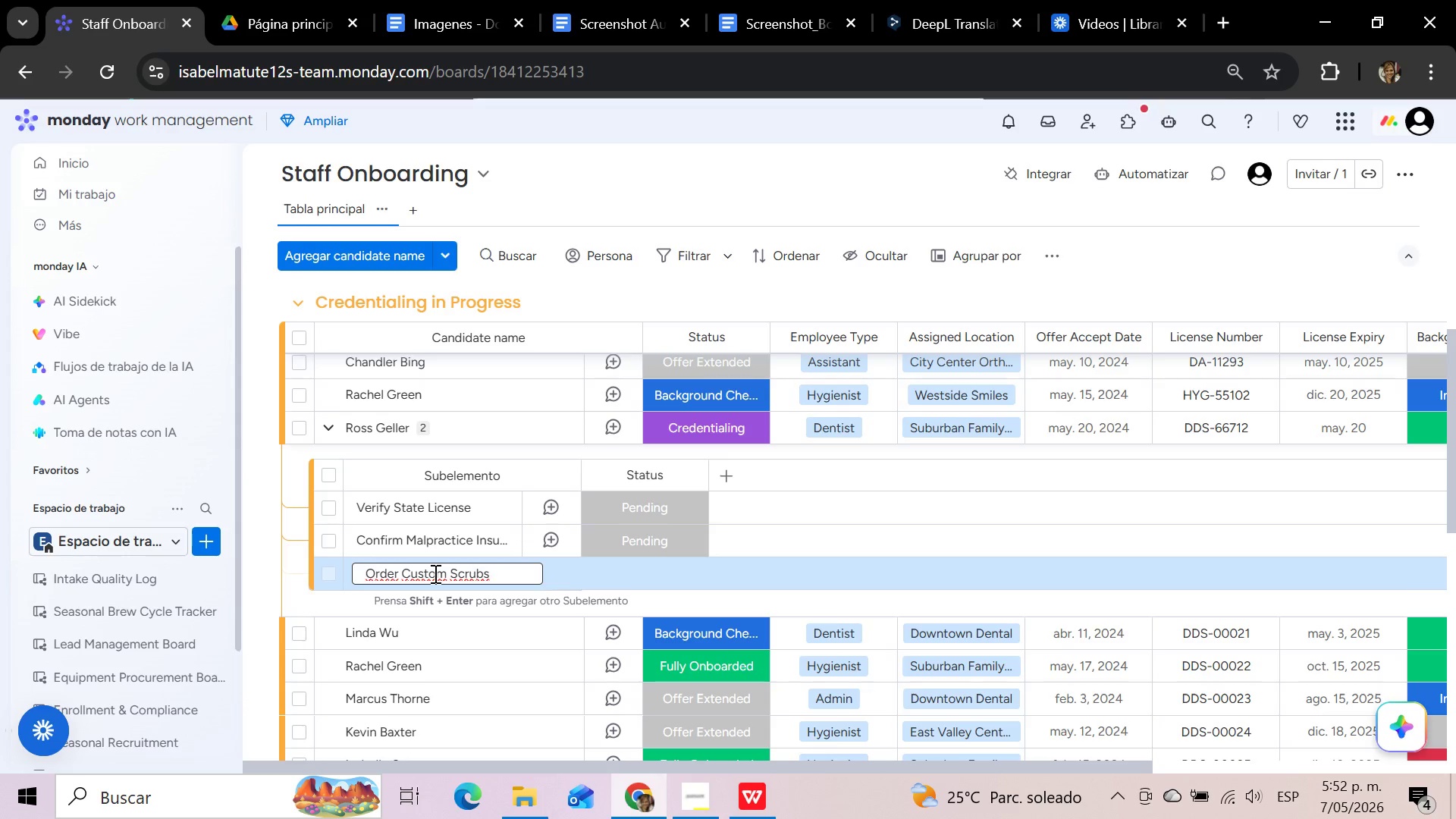 
key(Enter)
 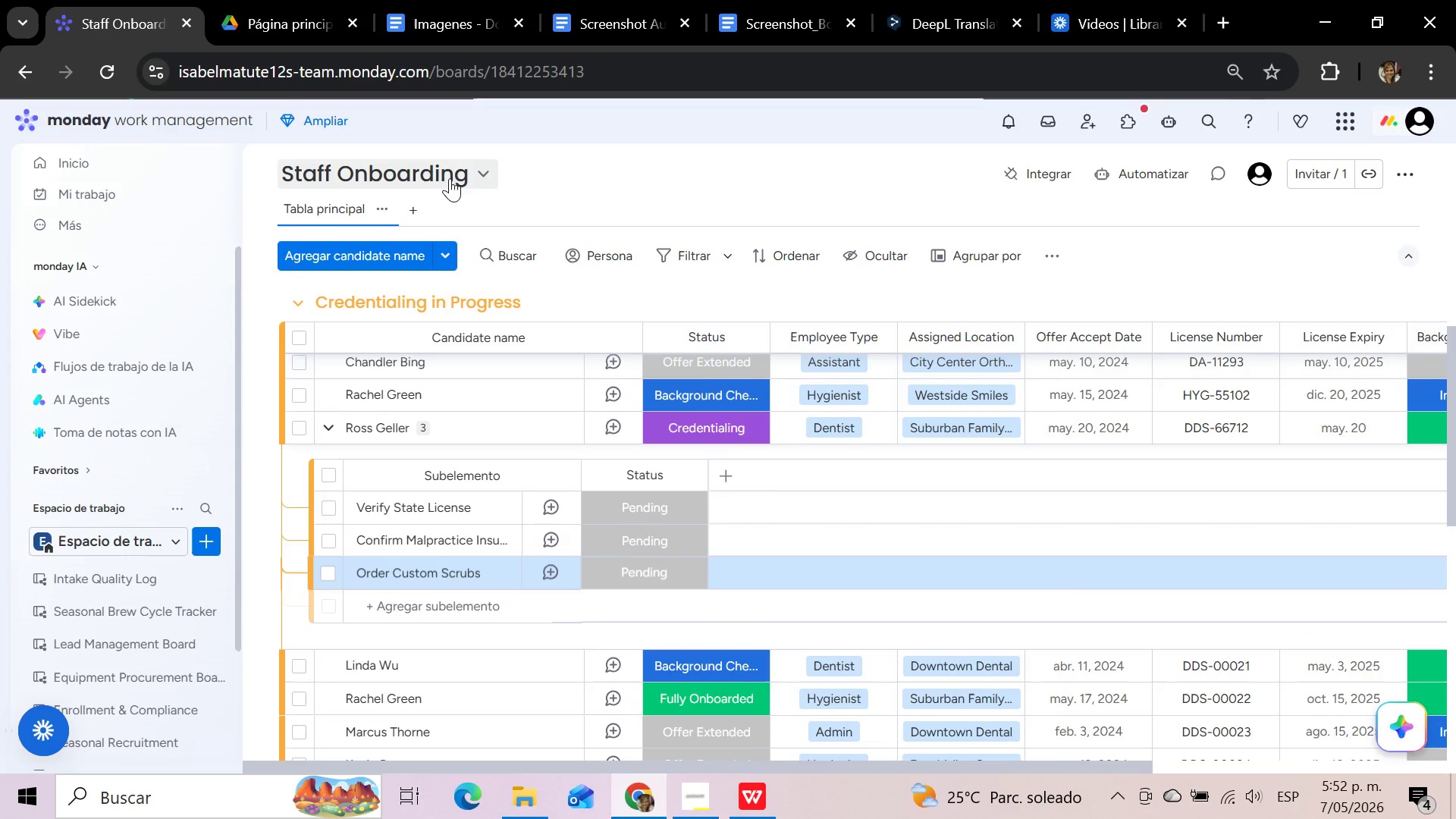 
left_click([408, 0])
 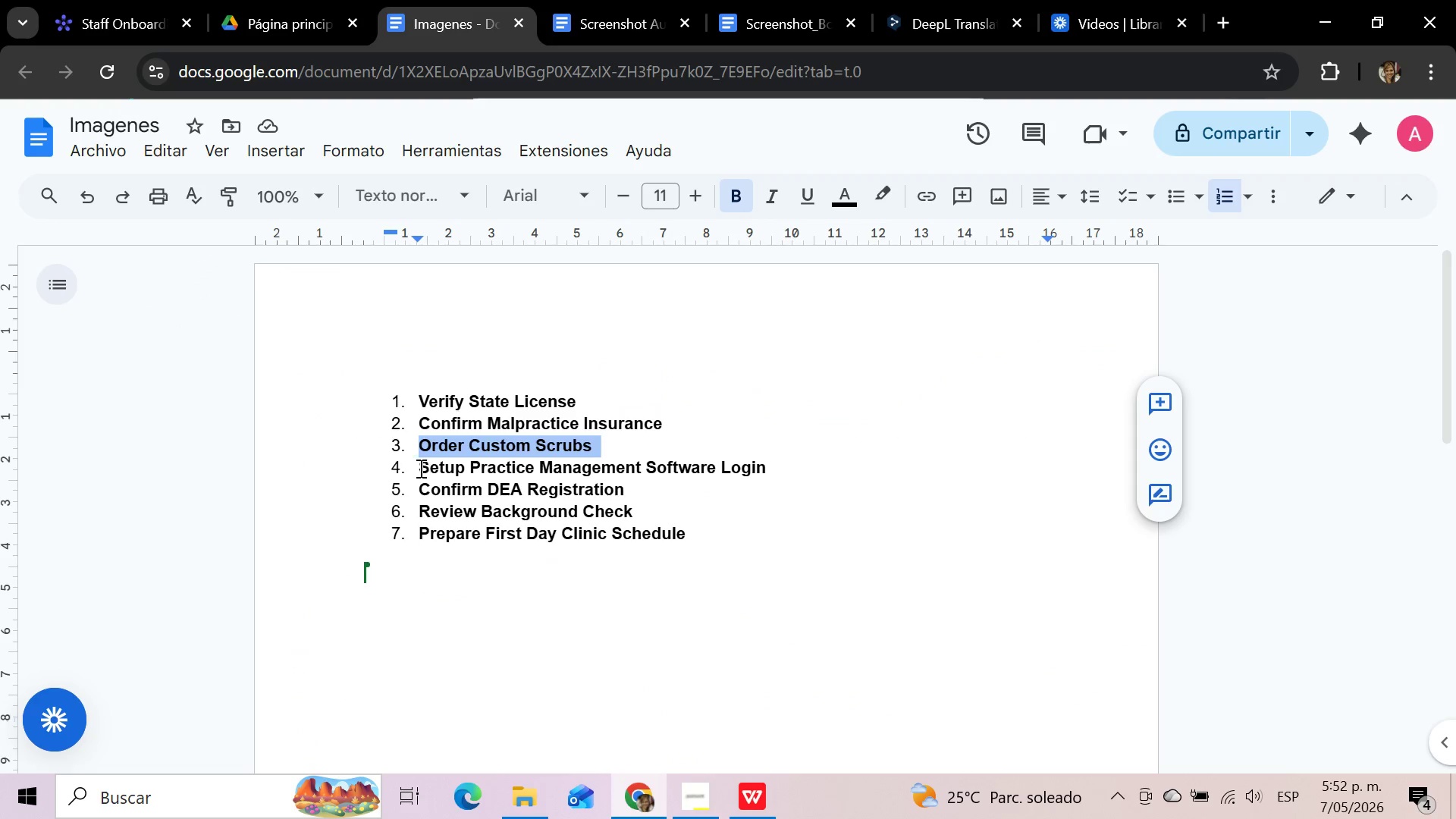 
left_click_drag(start_coordinate=[419, 468], to_coordinate=[771, 463])
 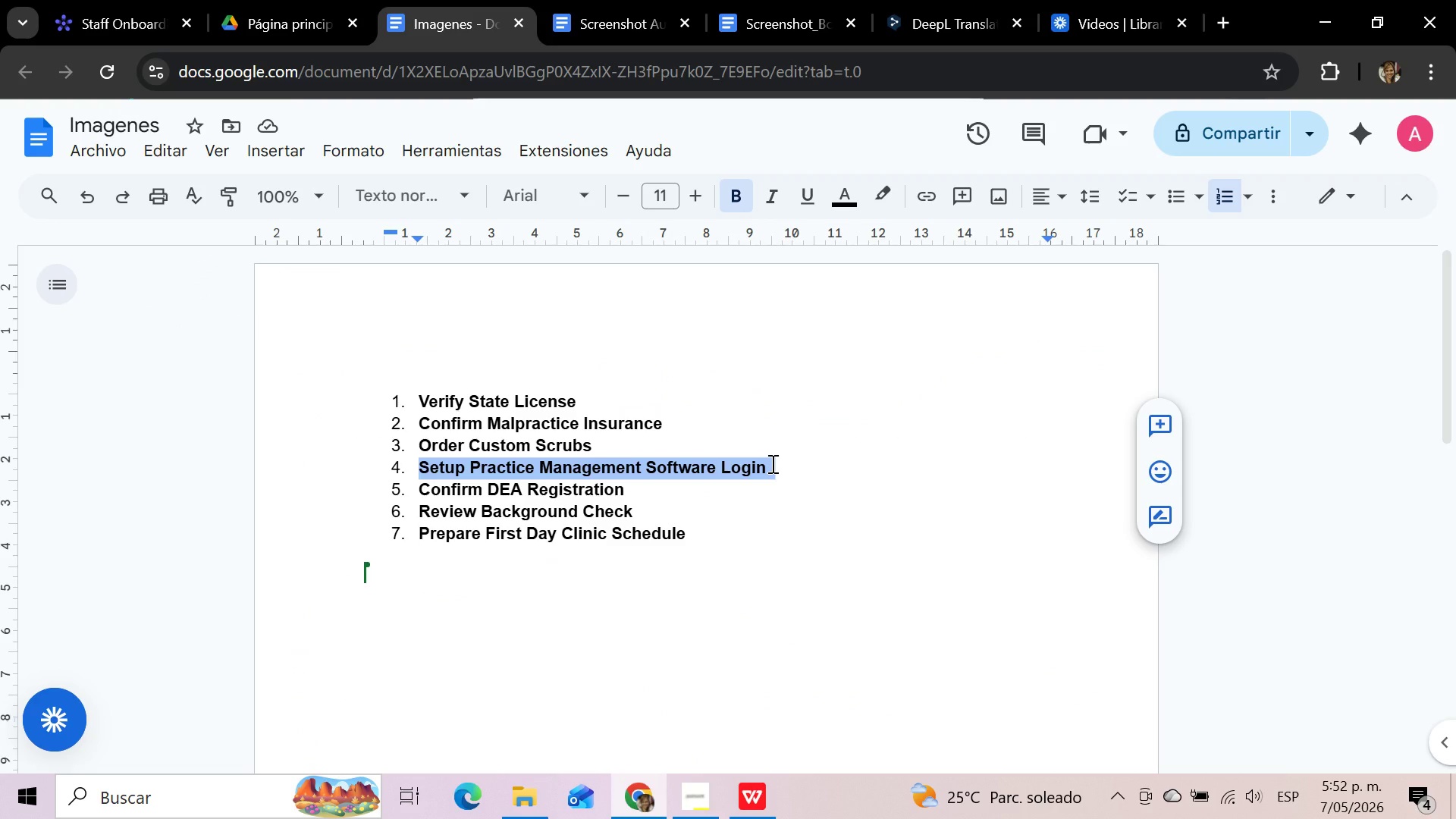 
key(Control+C)
 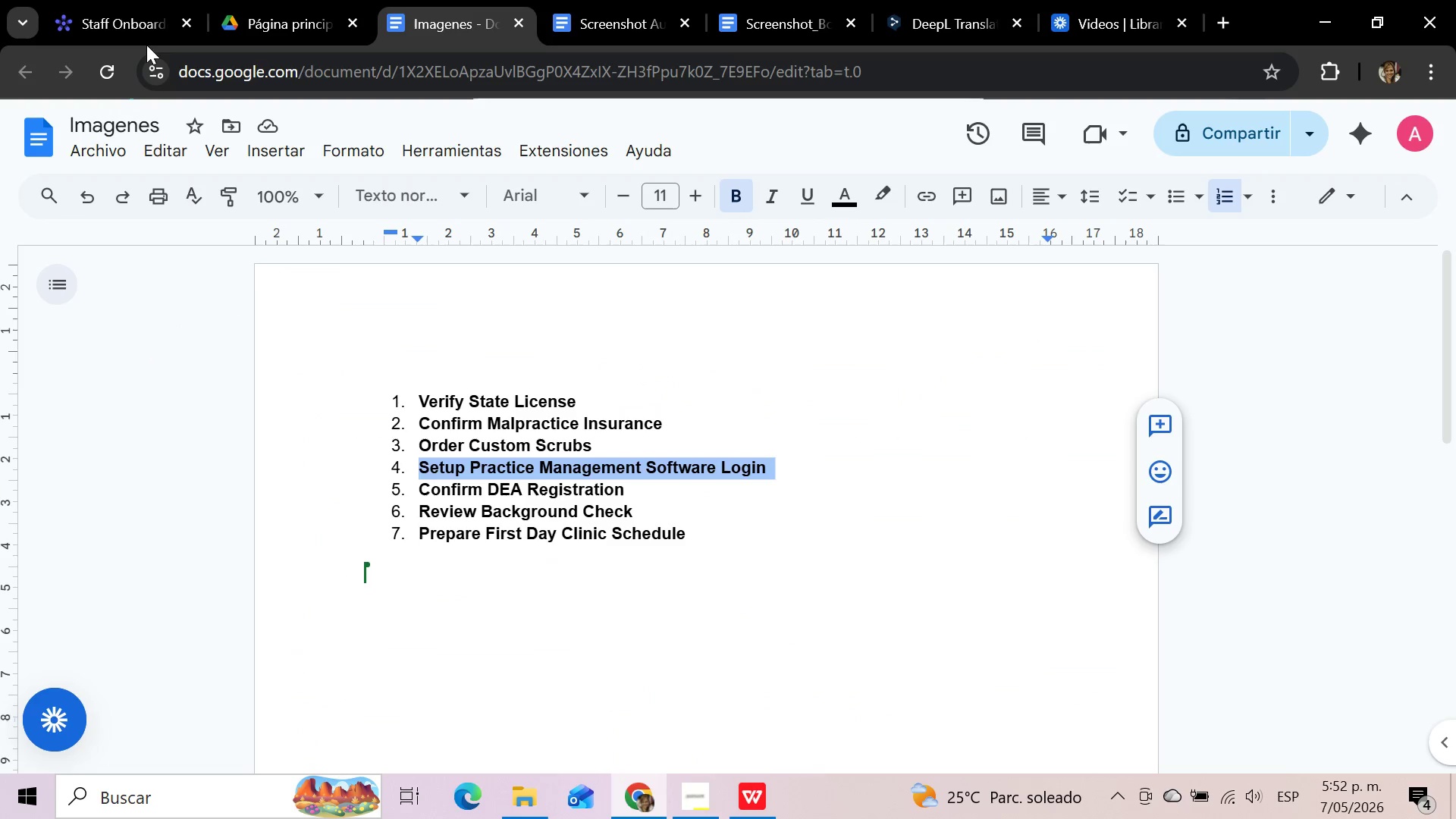 
left_click([129, 4])
 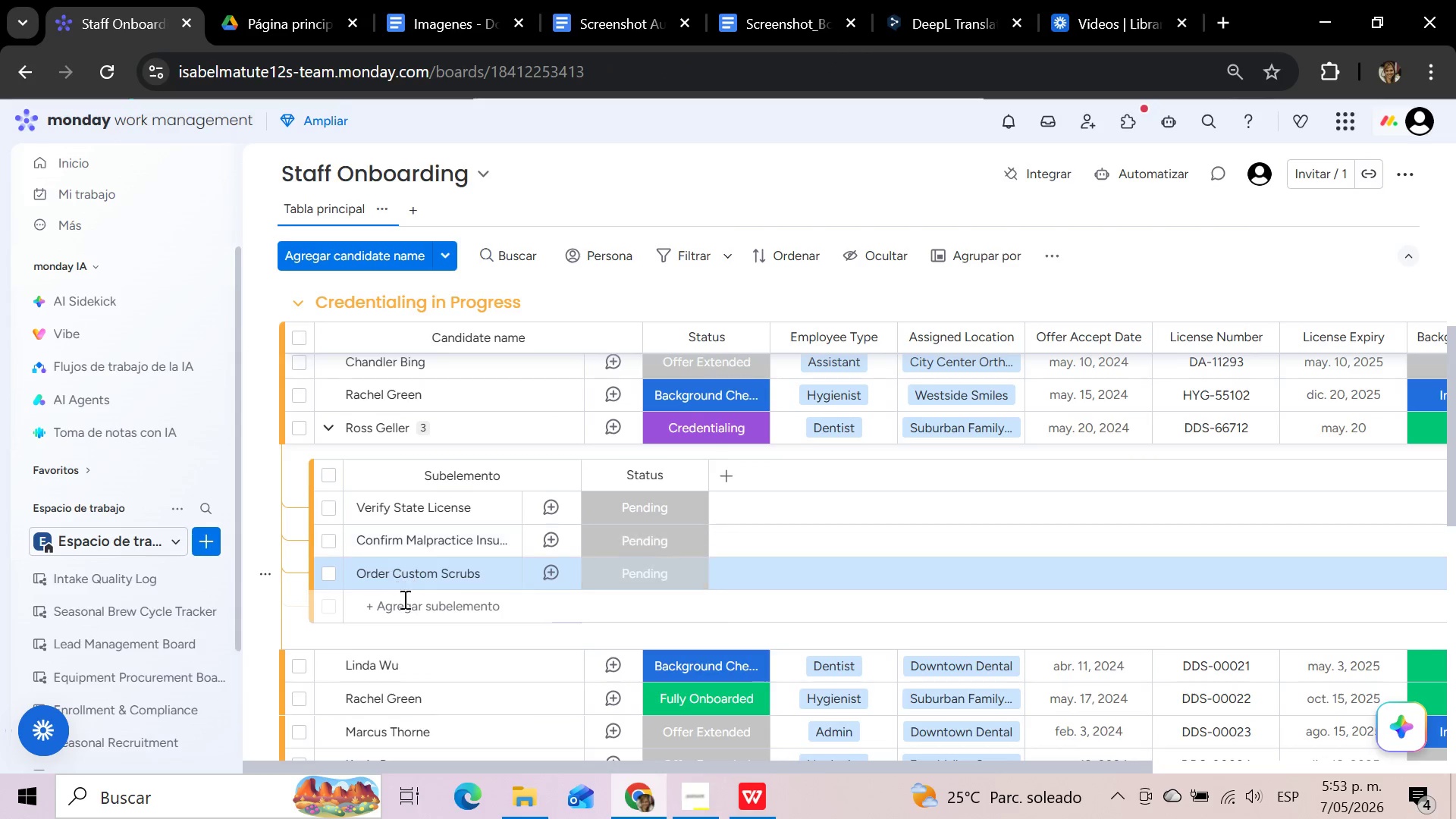 
left_click([403, 605])
 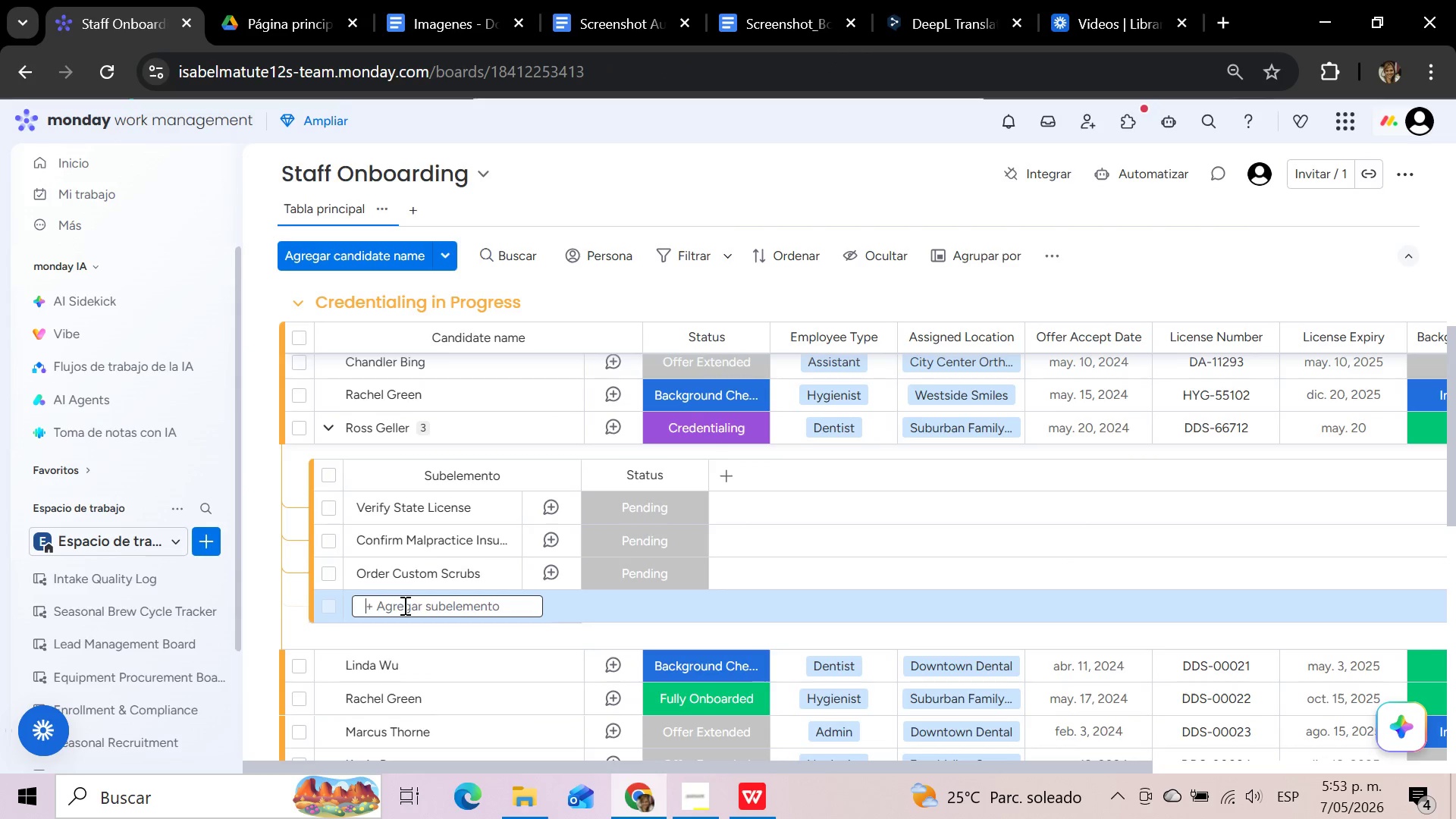 
key(Control+V)
 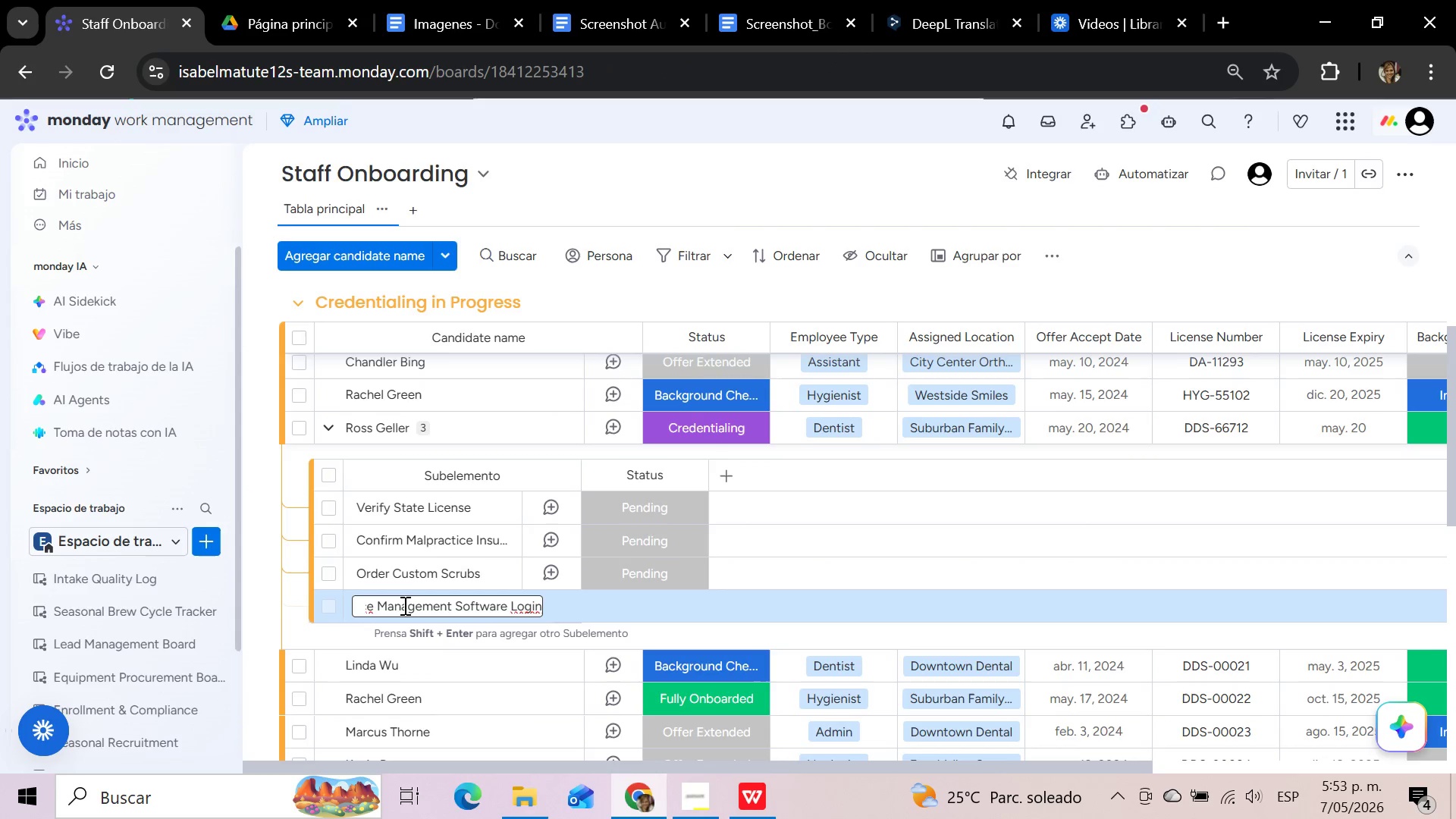 
key(Enter)
 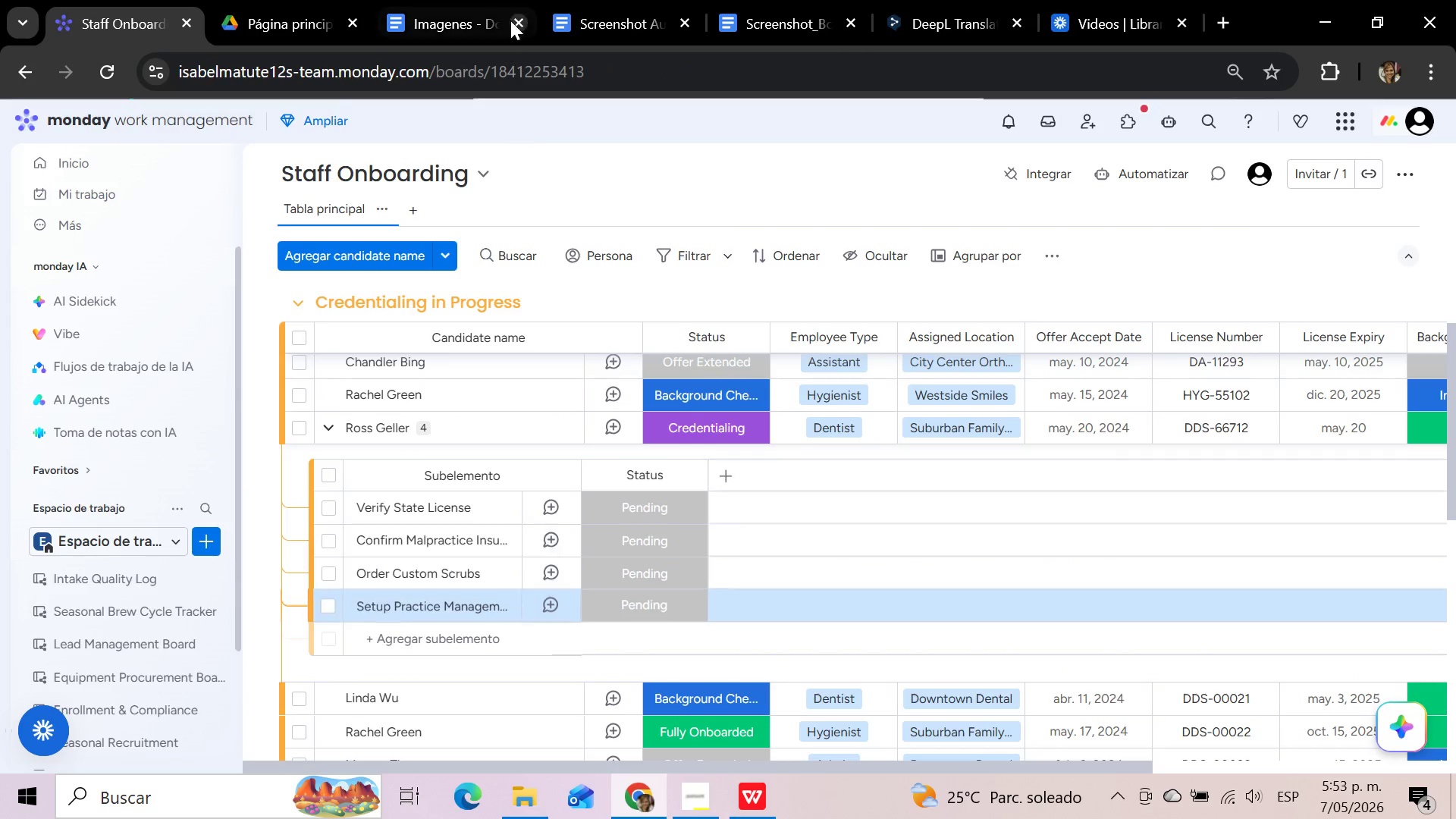 
left_click([453, 0])
 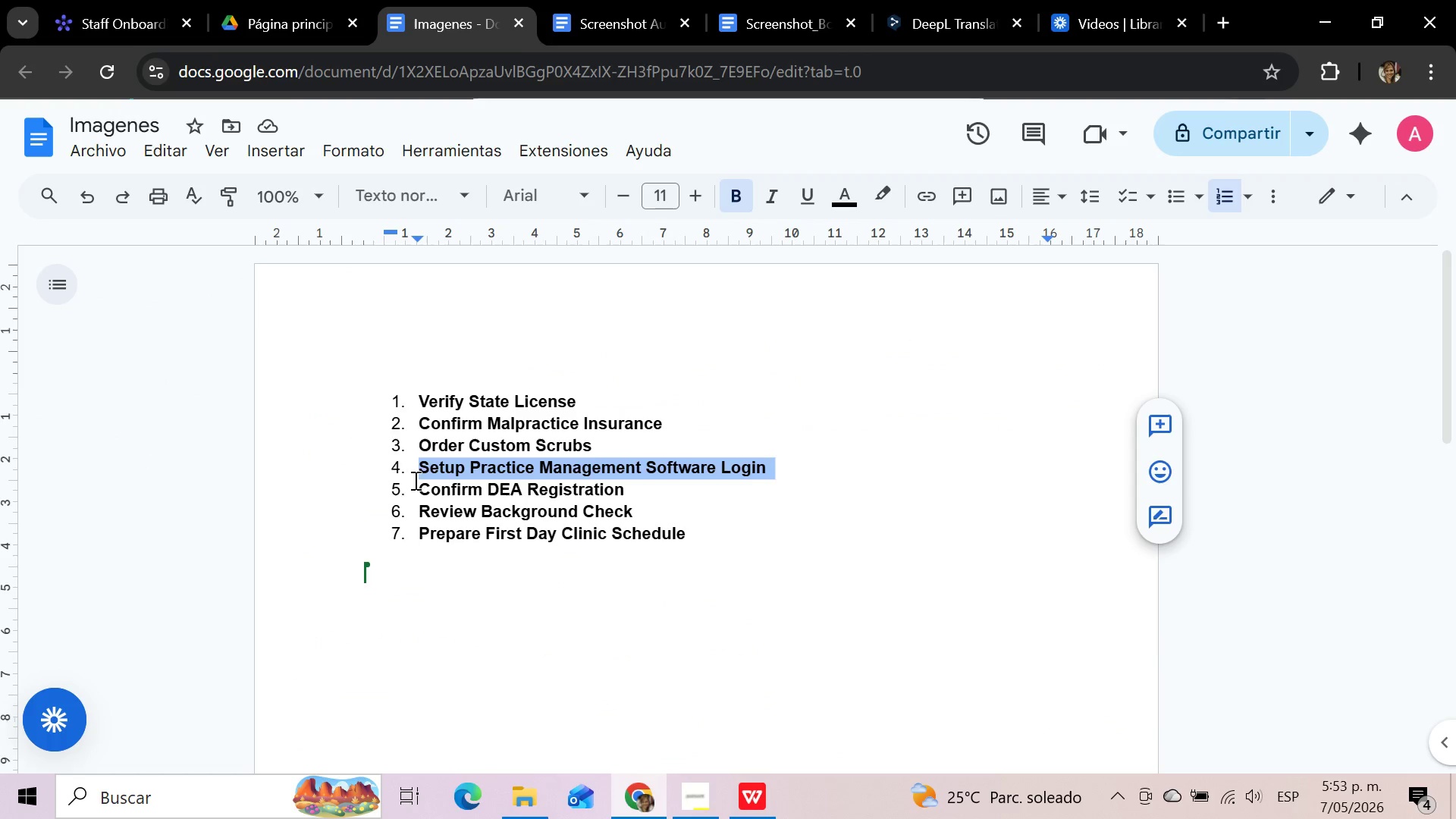 
left_click_drag(start_coordinate=[417, 485], to_coordinate=[623, 482])
 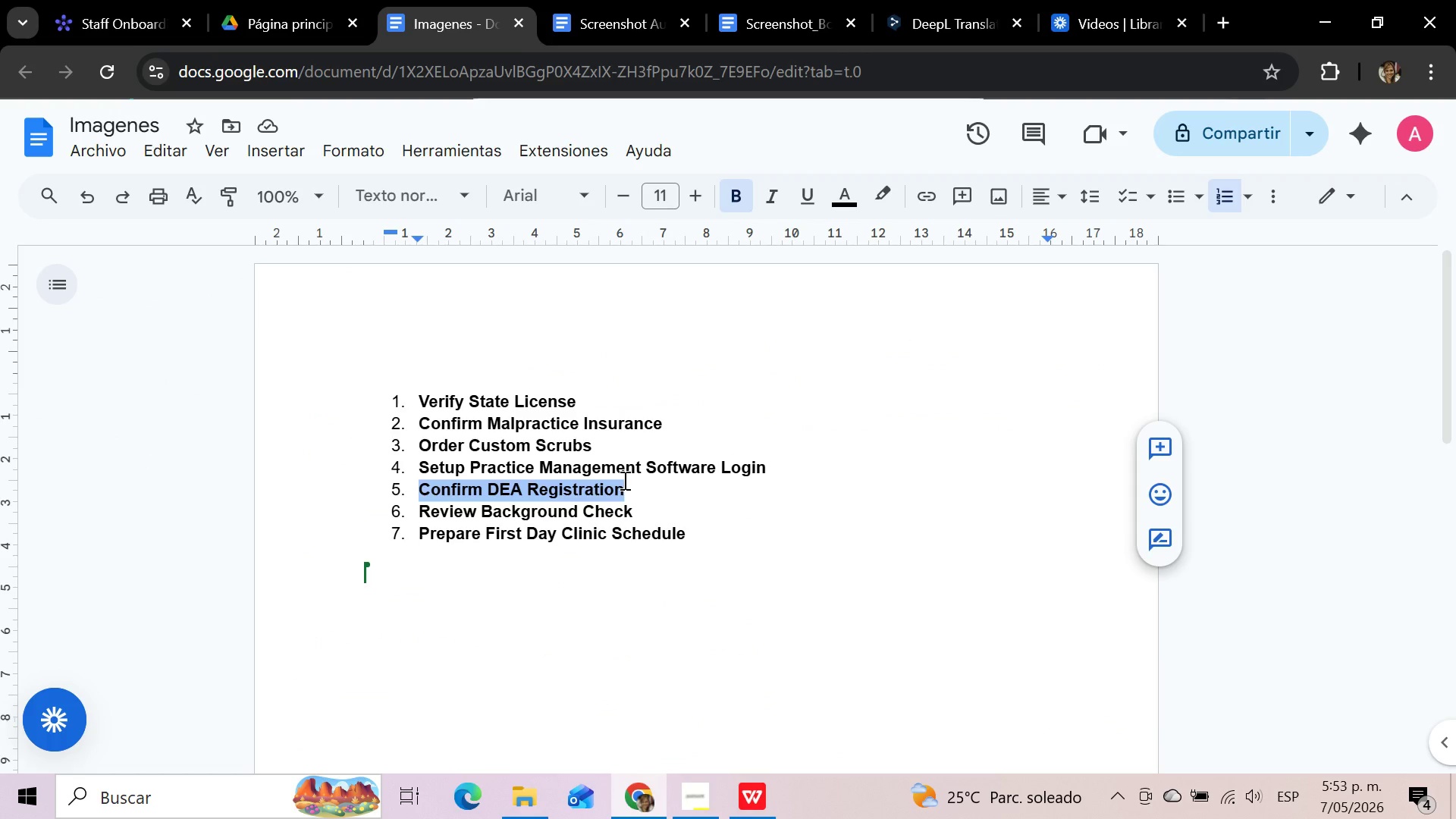 
key(Control+C)
 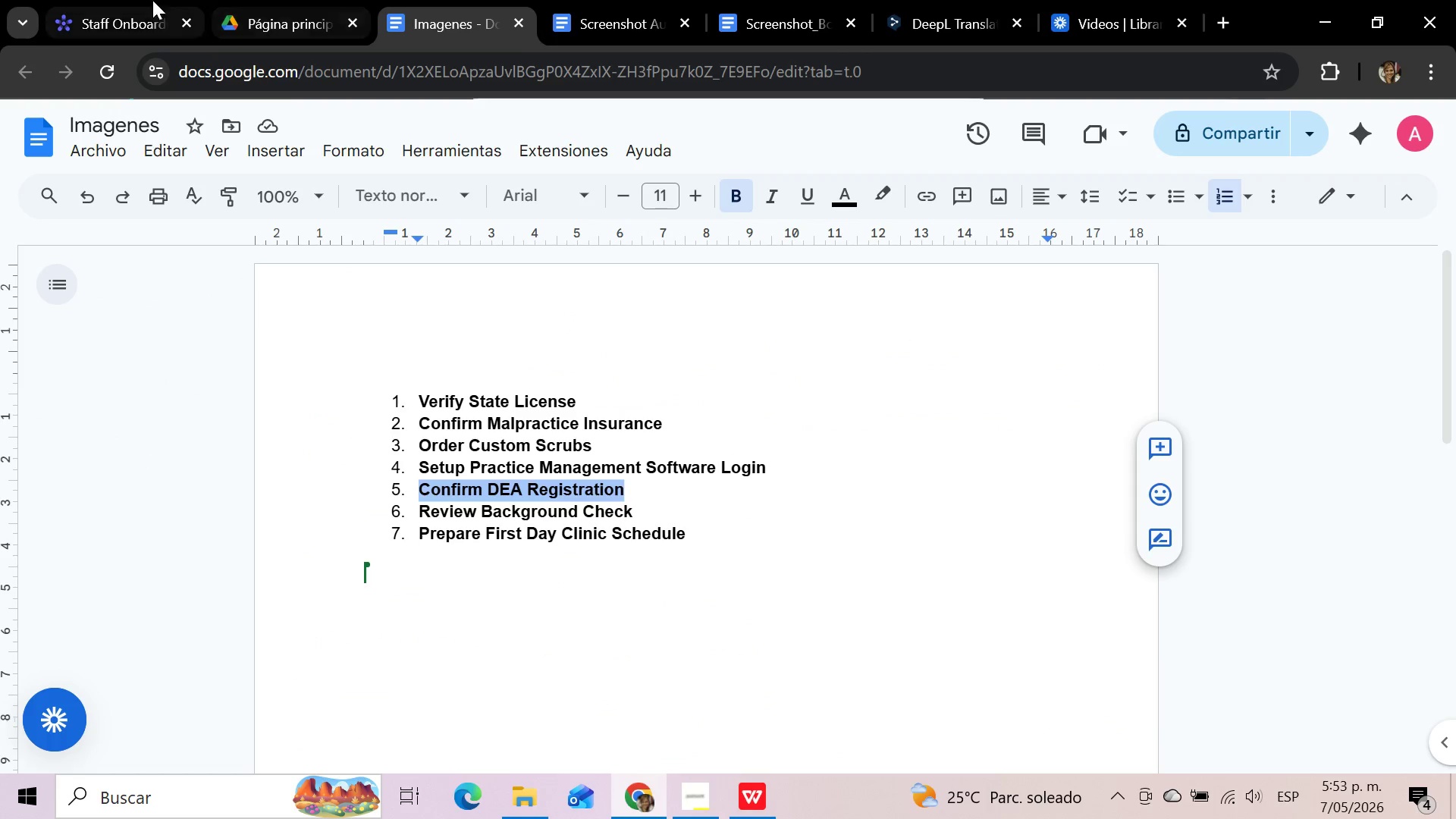 
left_click([112, 0])
 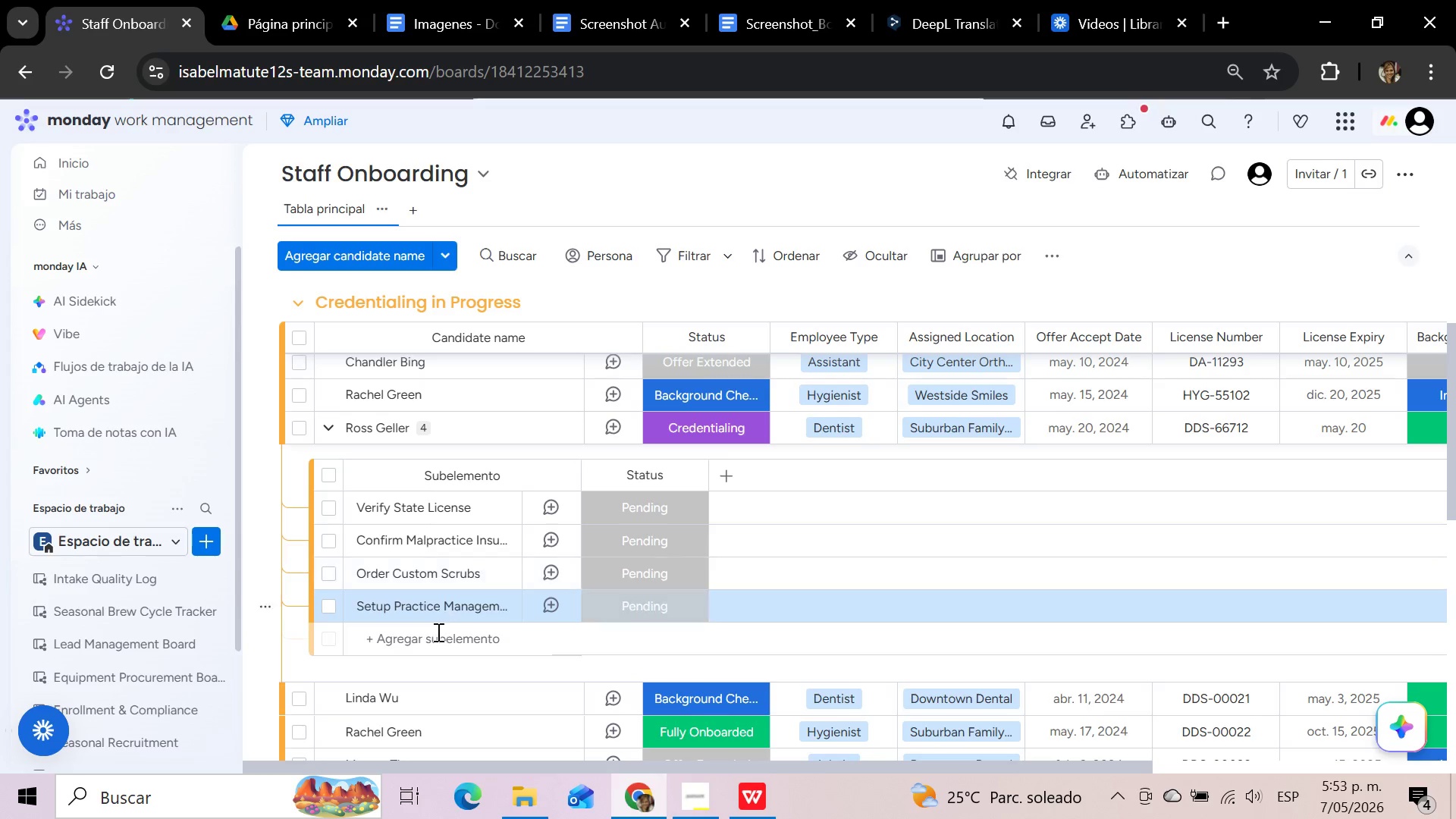 
left_click([428, 641])
 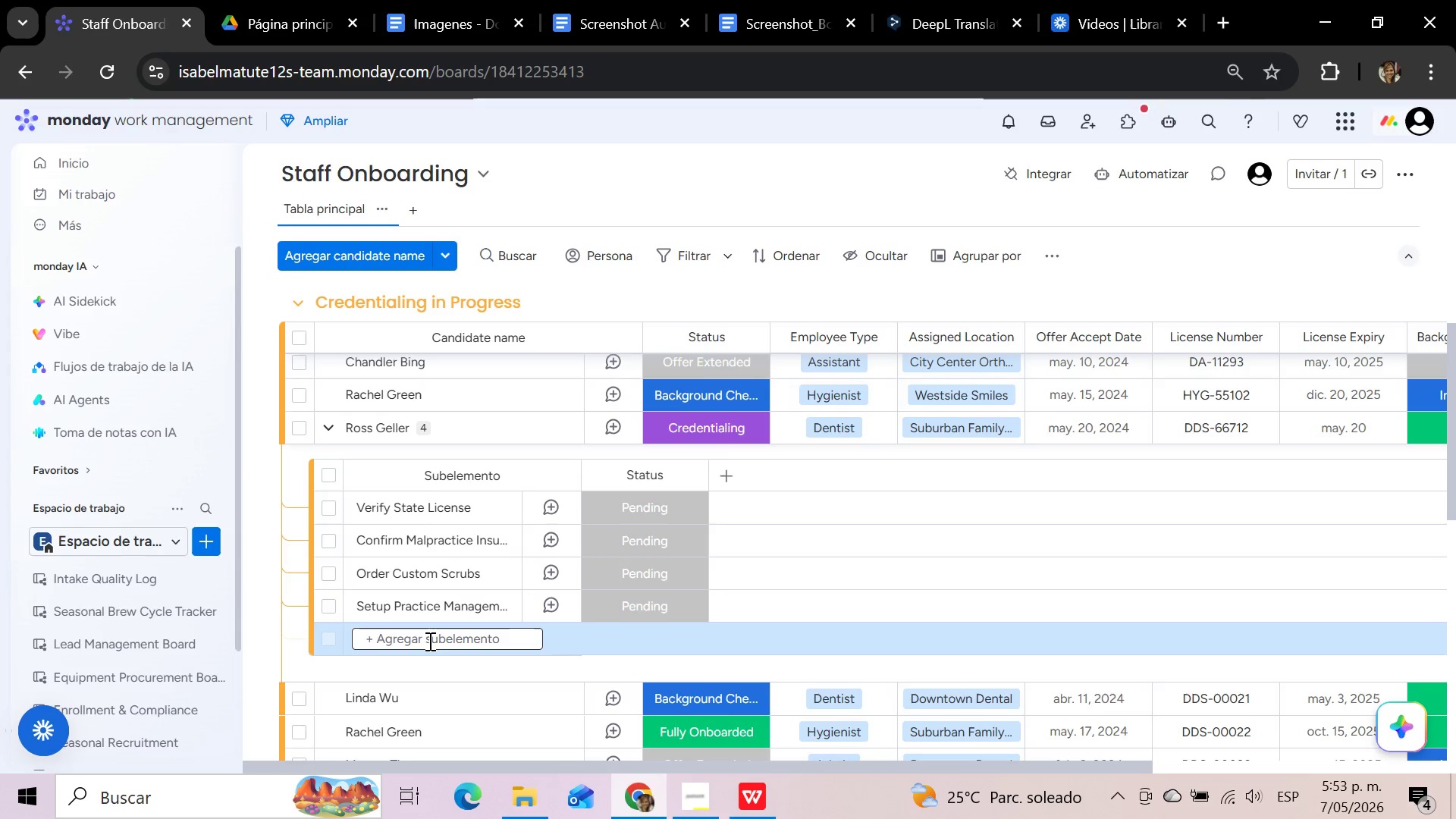 
key(Control+V)
 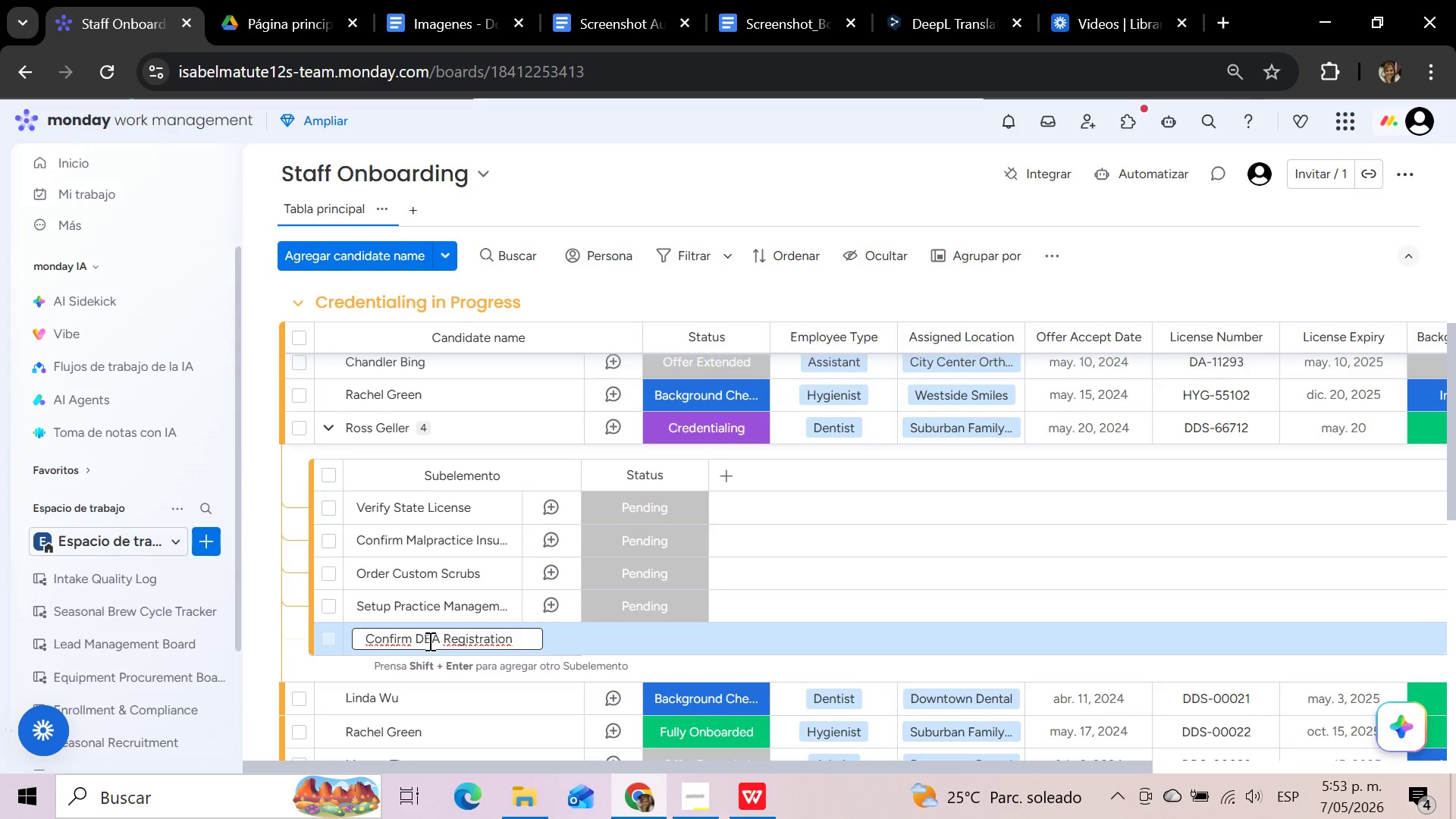 
key(Enter)
 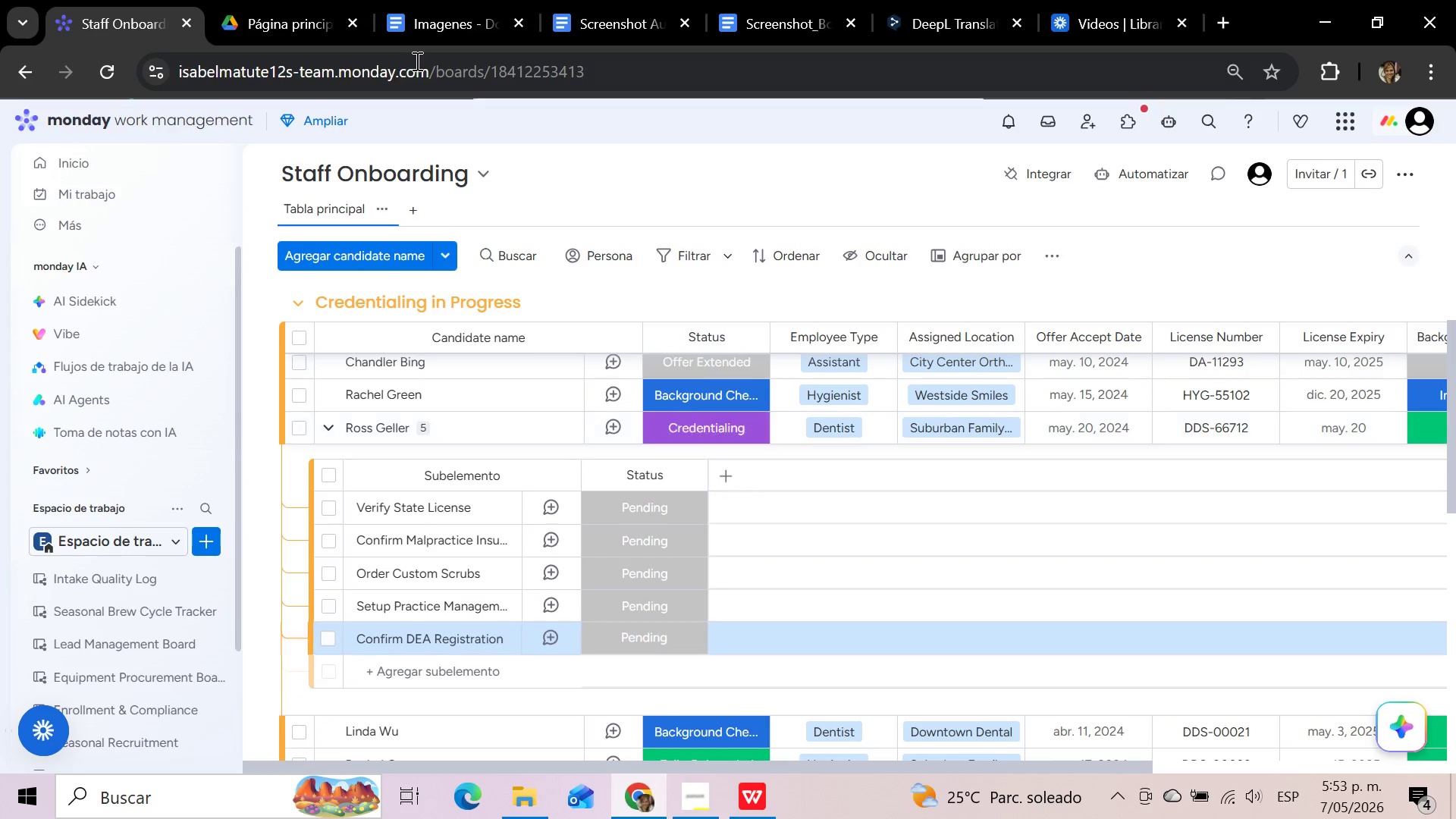 
left_click([442, 4])
 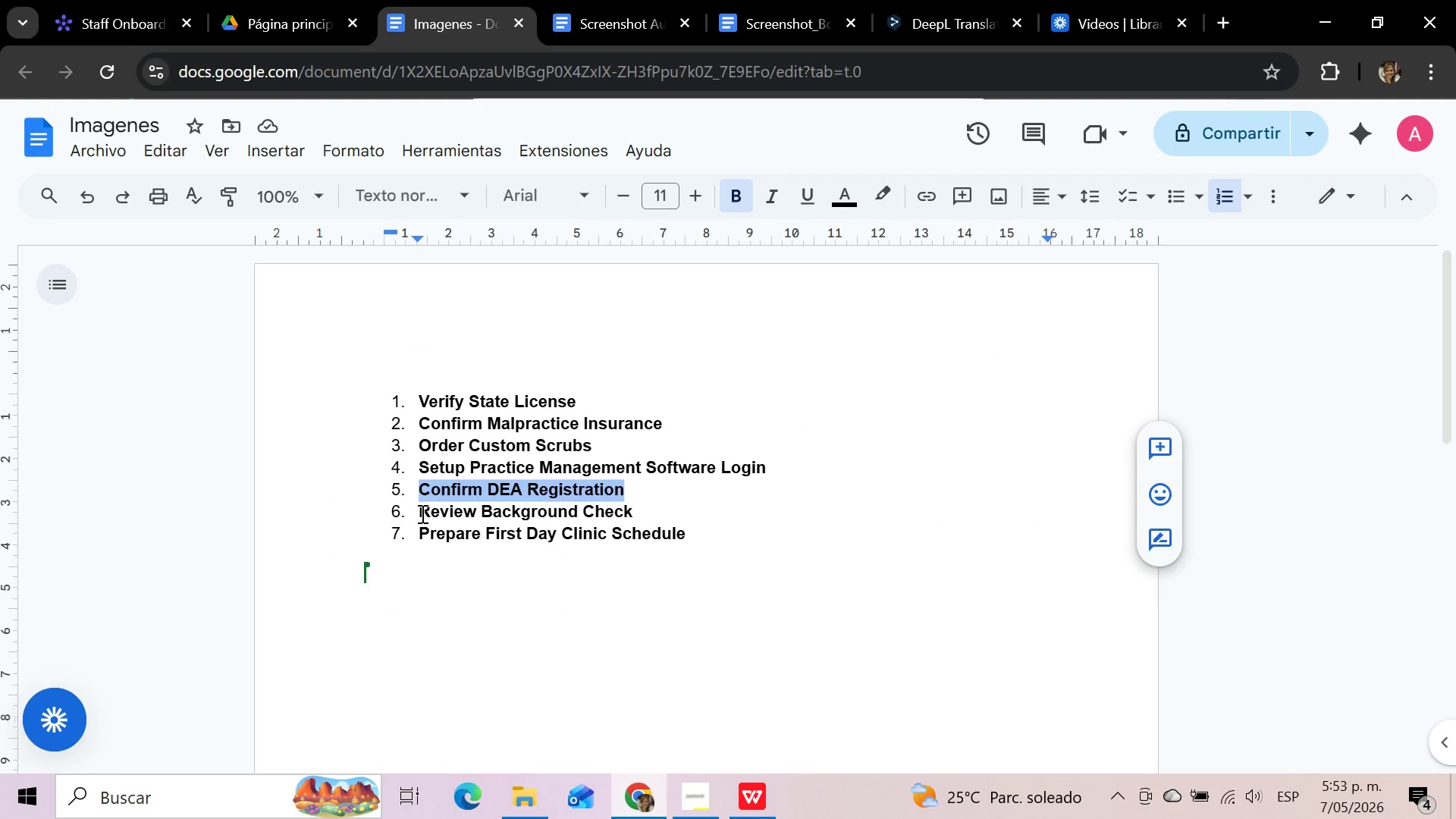 
left_click_drag(start_coordinate=[421, 513], to_coordinate=[632, 510])
 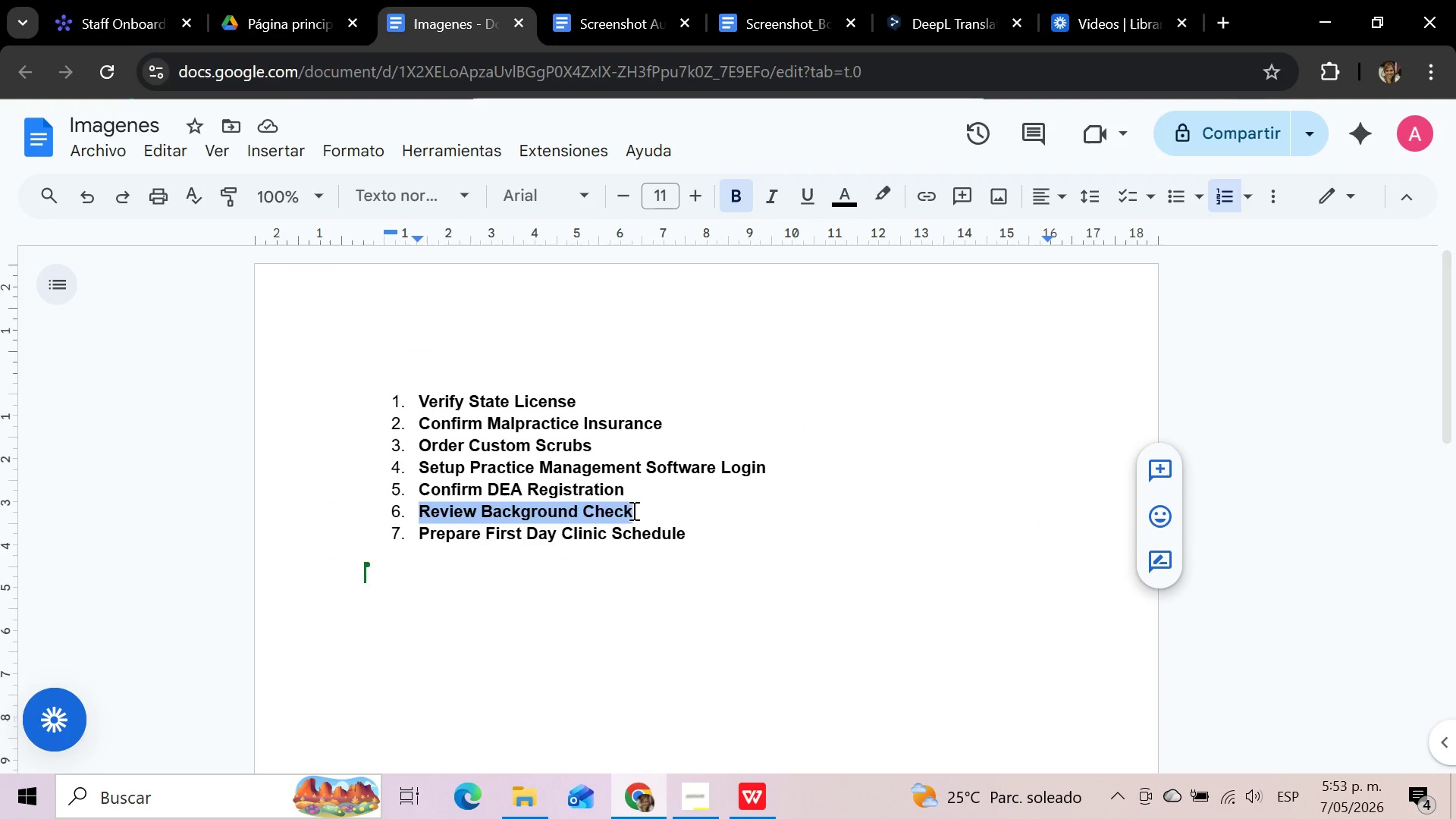 
key(Control+C)
 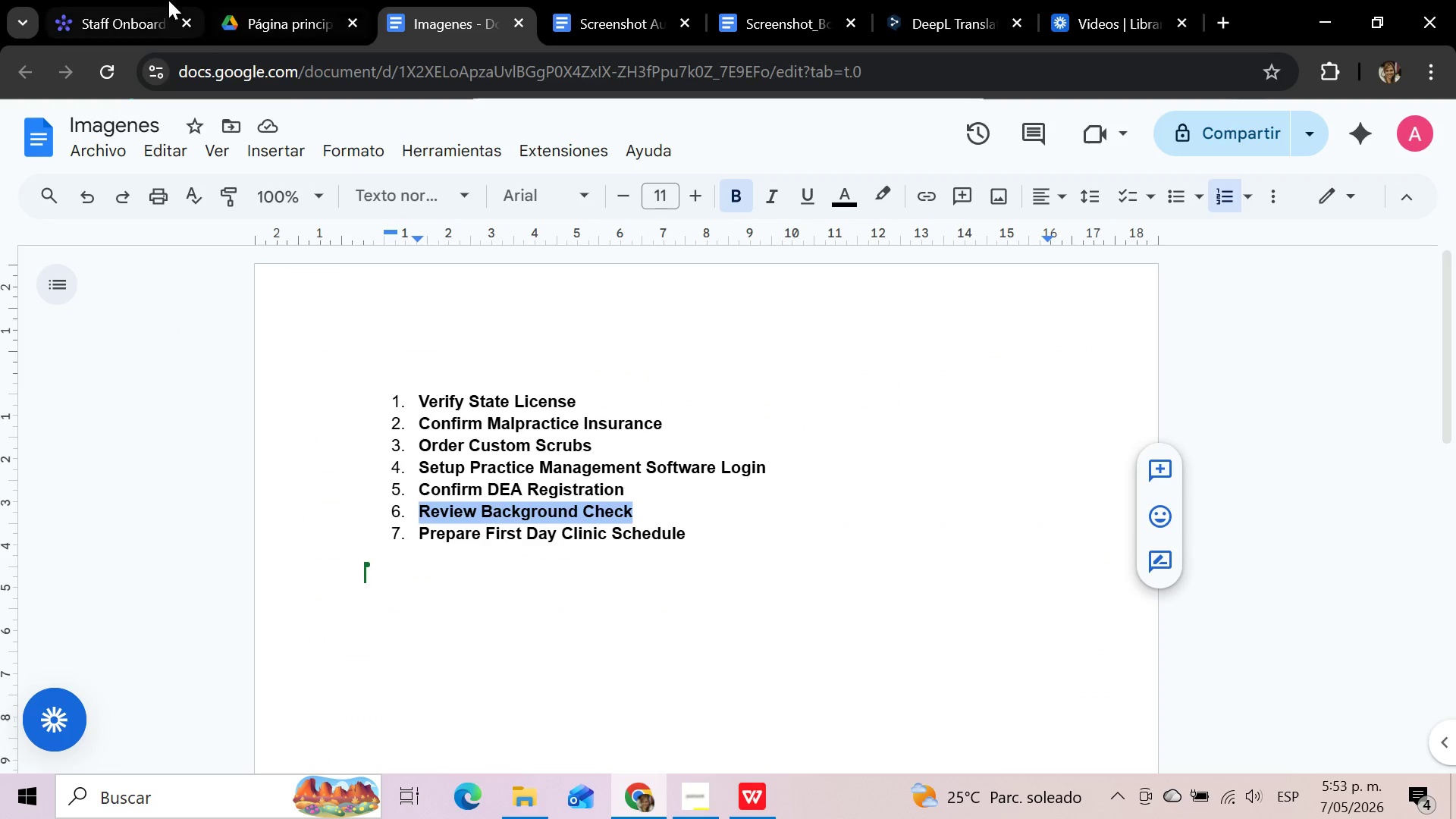 
left_click([135, 0])
 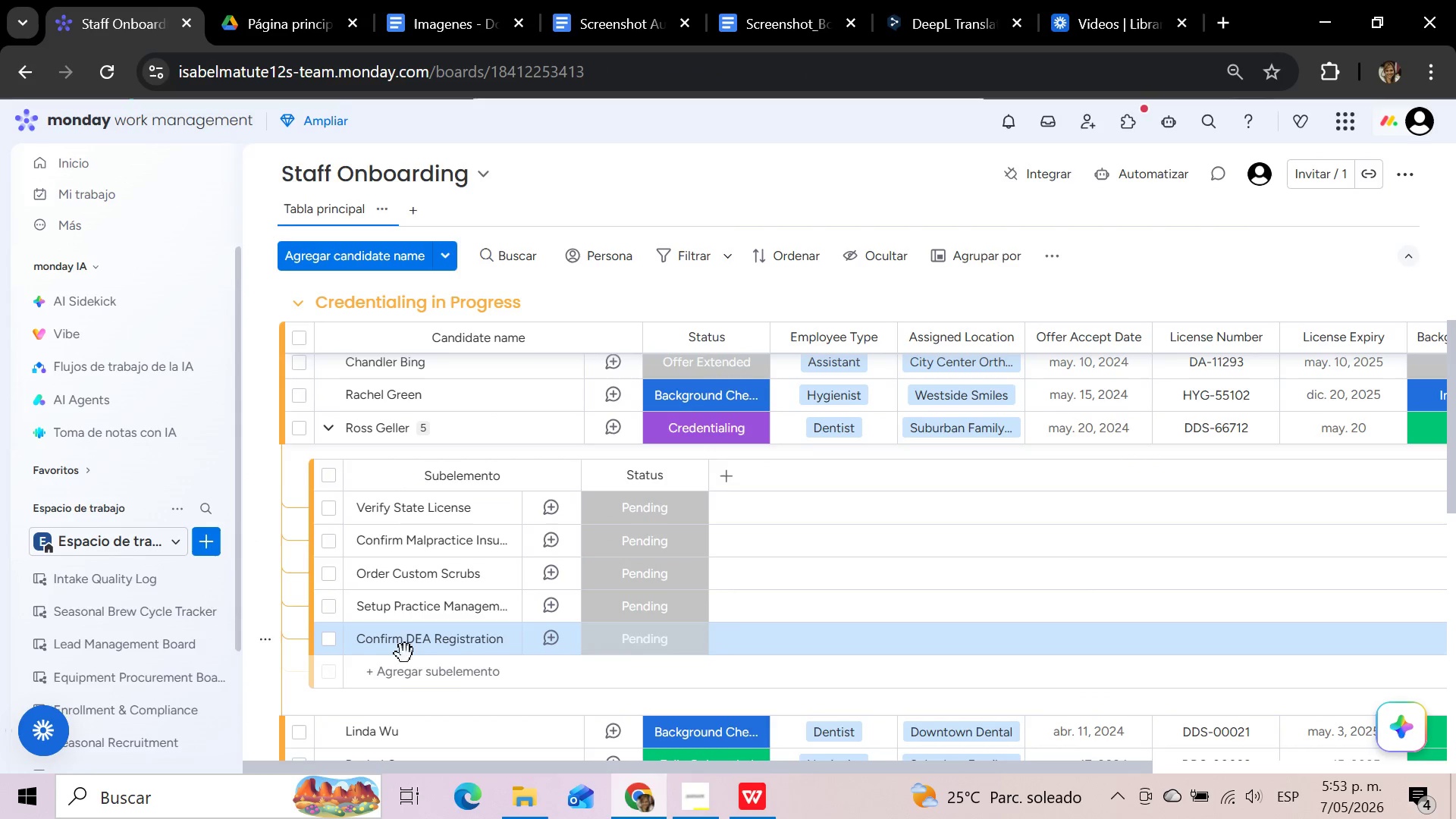 
left_click([403, 671])
 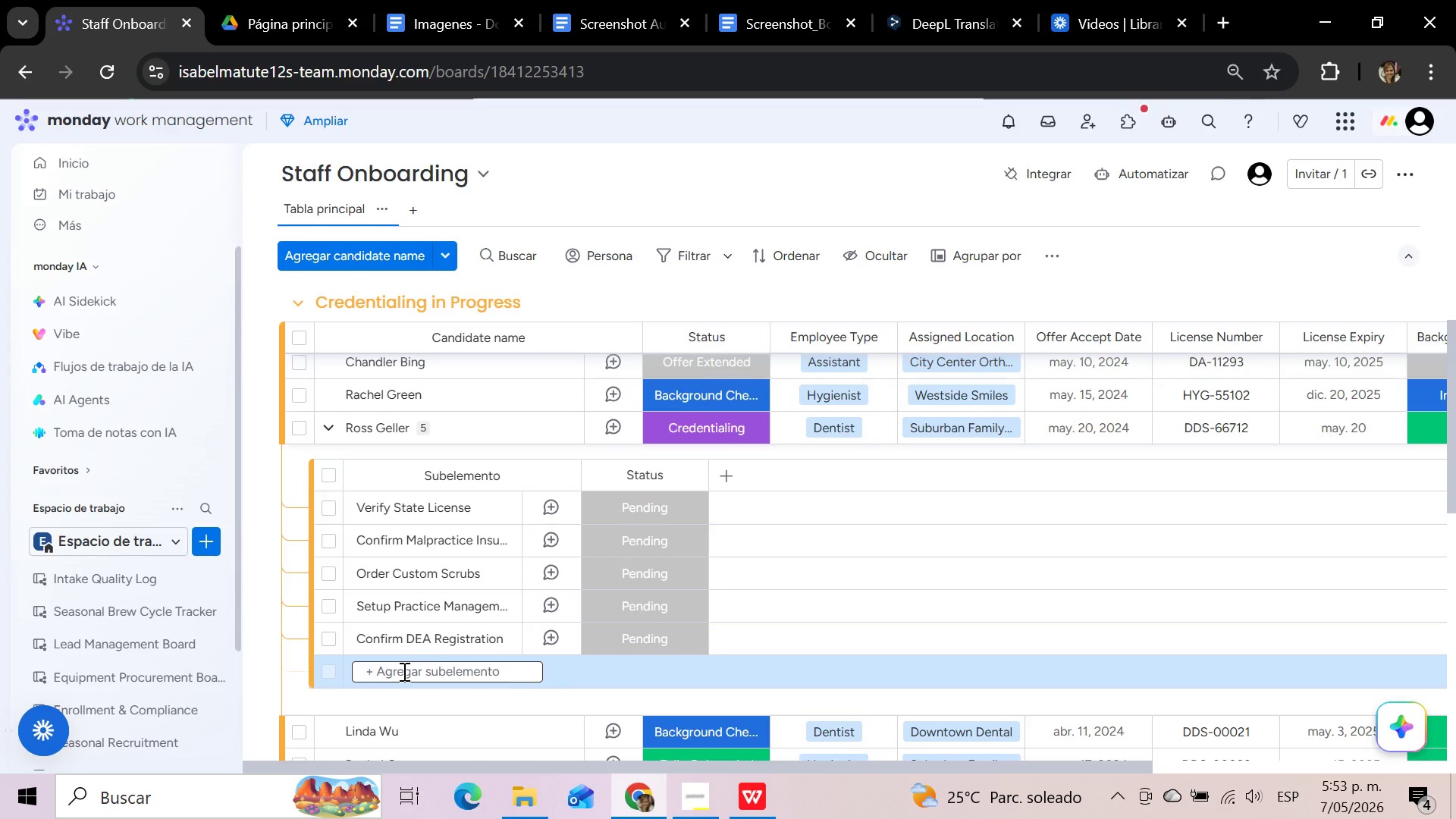 
key(Control+V)
 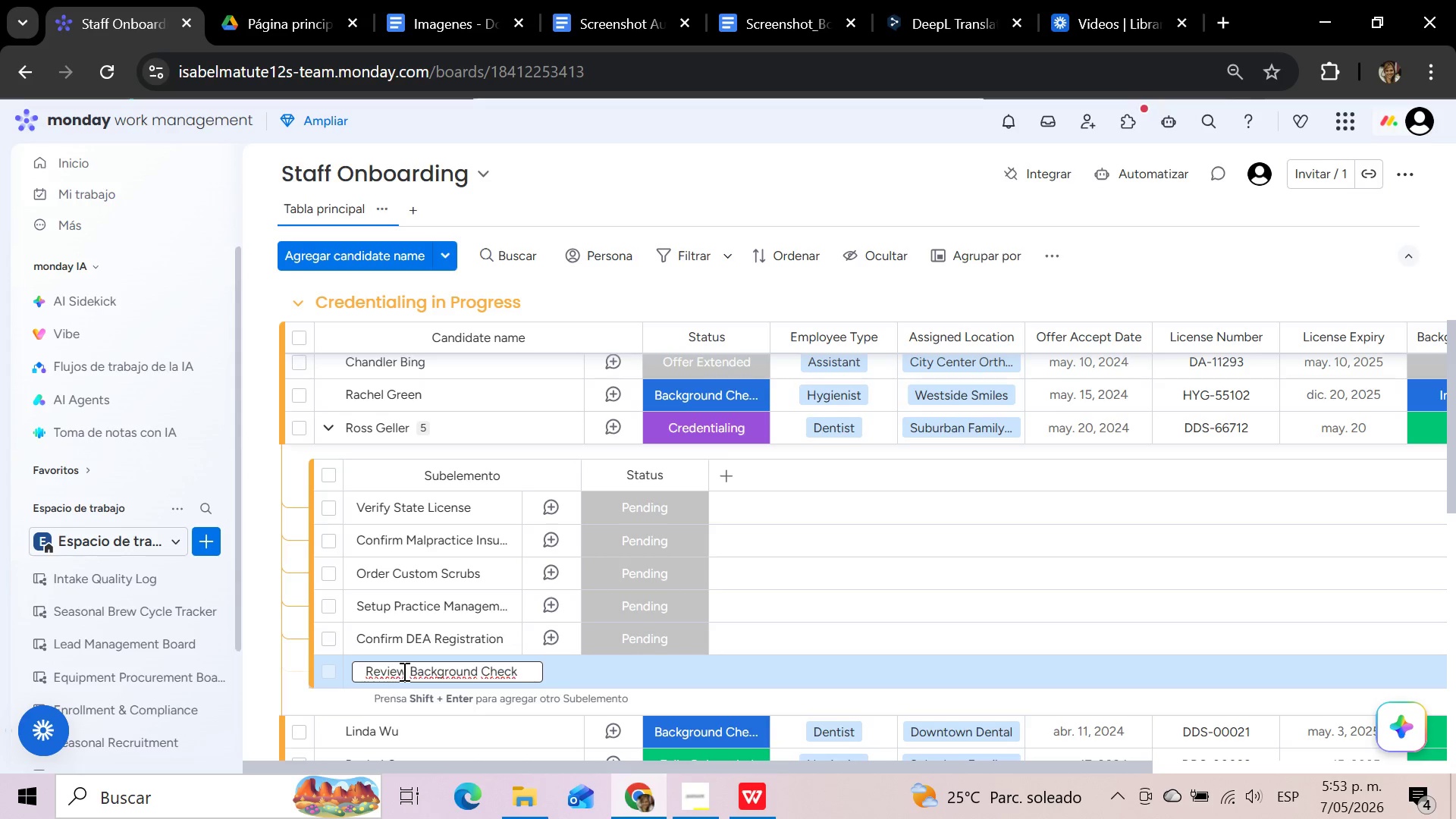 
key(Enter)
 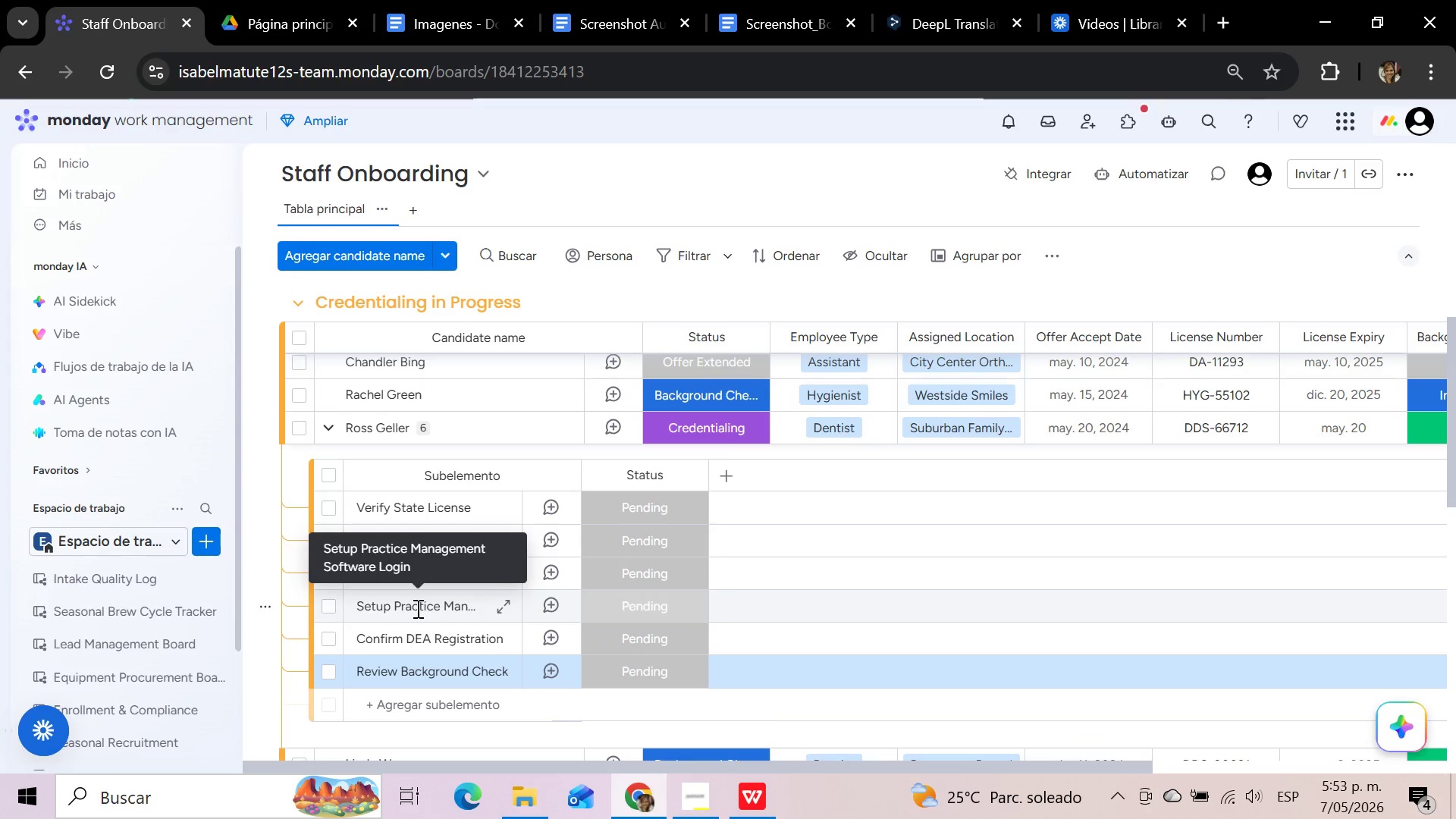 
scroll: coordinate [416, 608], scroll_direction: down, amount: 2.0
 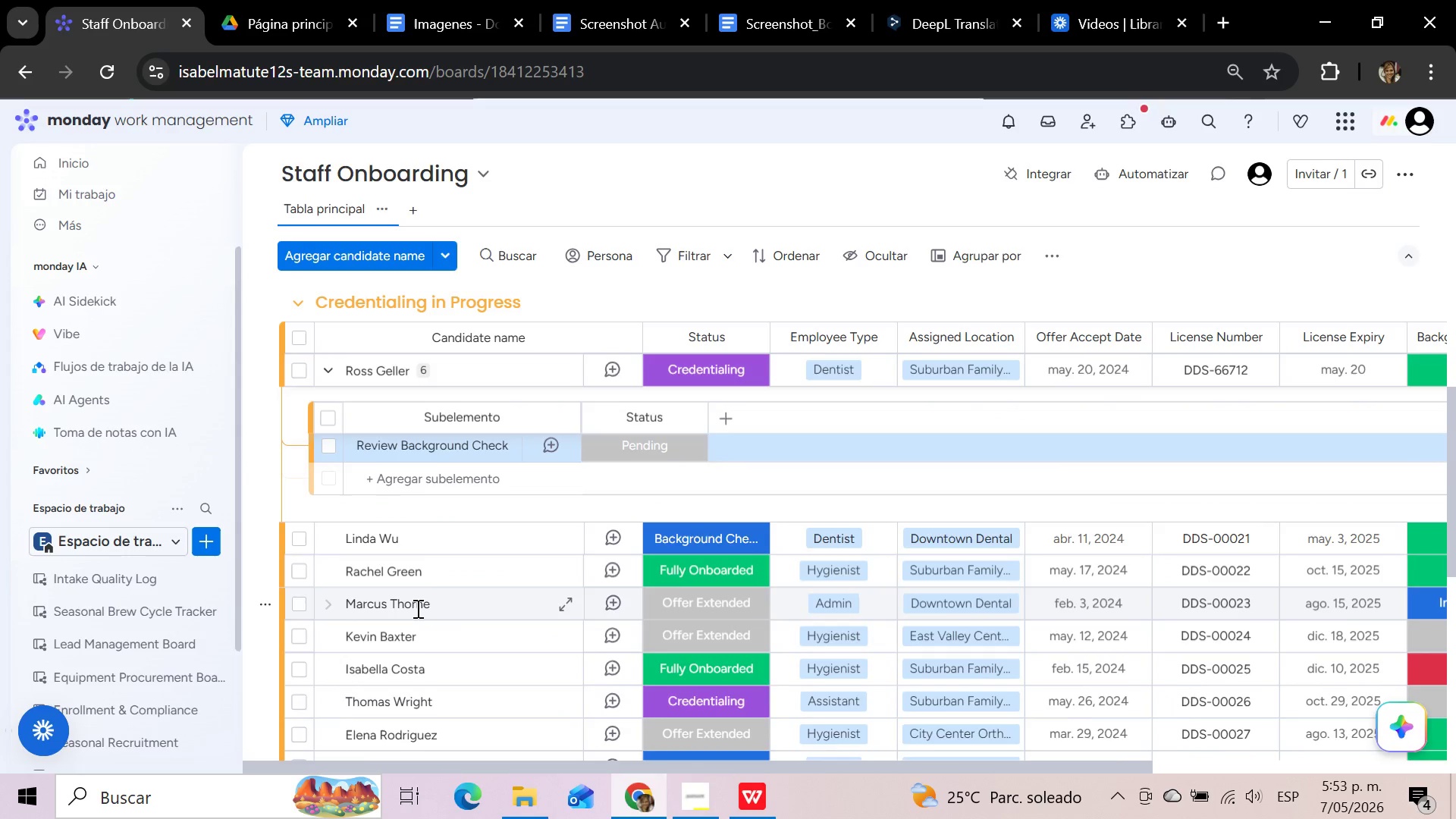 
scroll: coordinate [416, 608], scroll_direction: up, amount: 1.0
 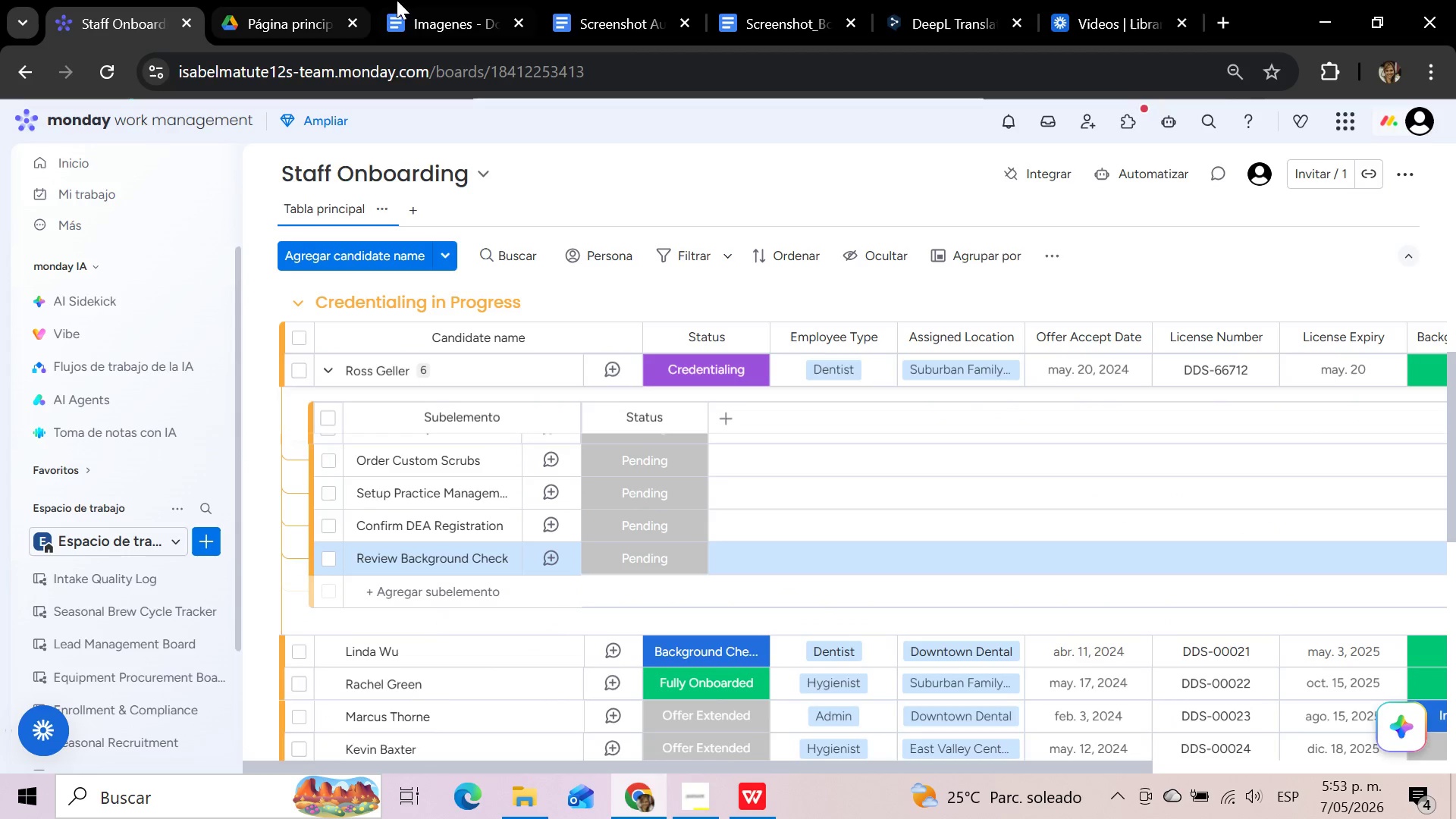 
left_click([429, 14])
 